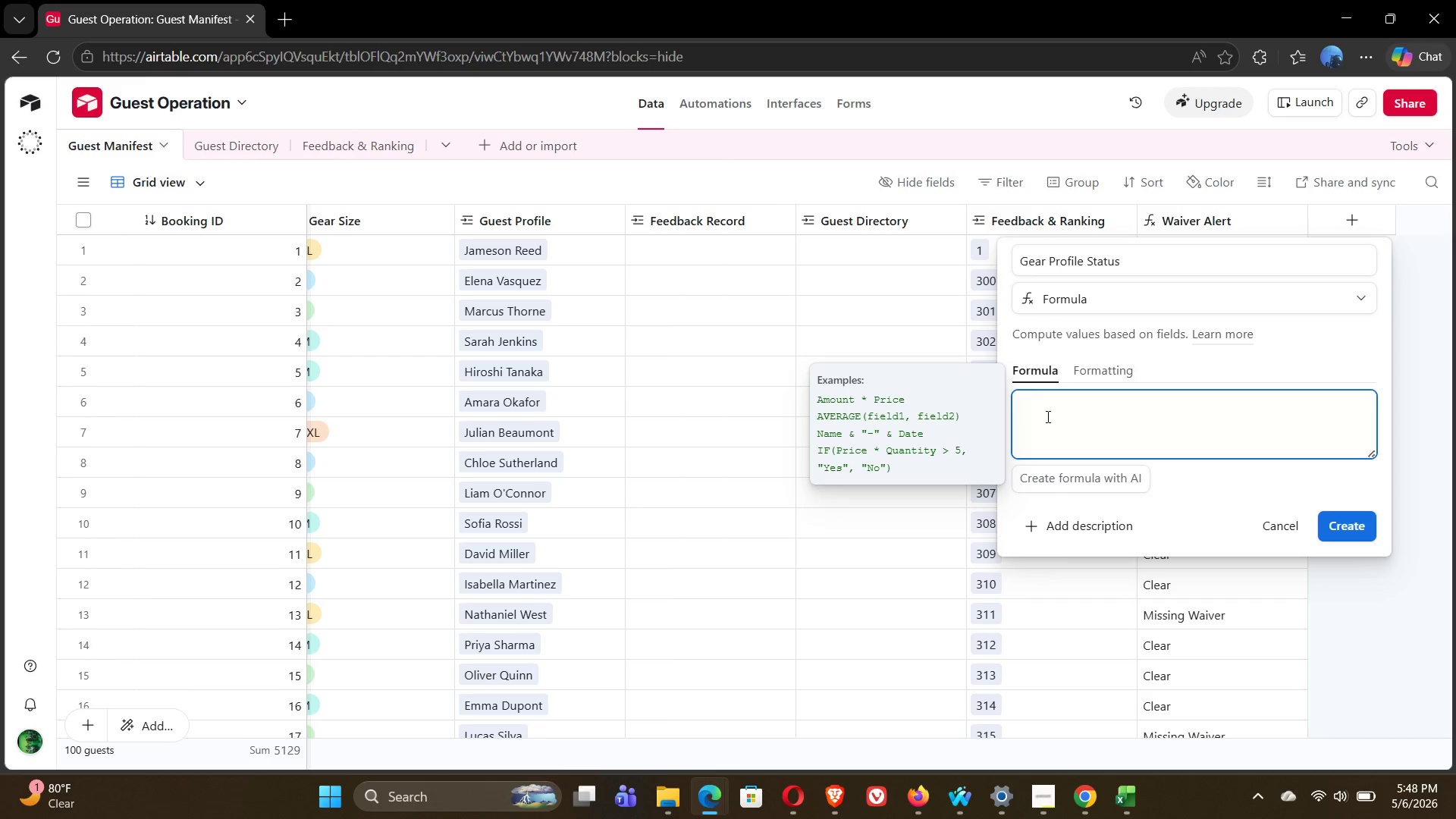 
type(IF)
 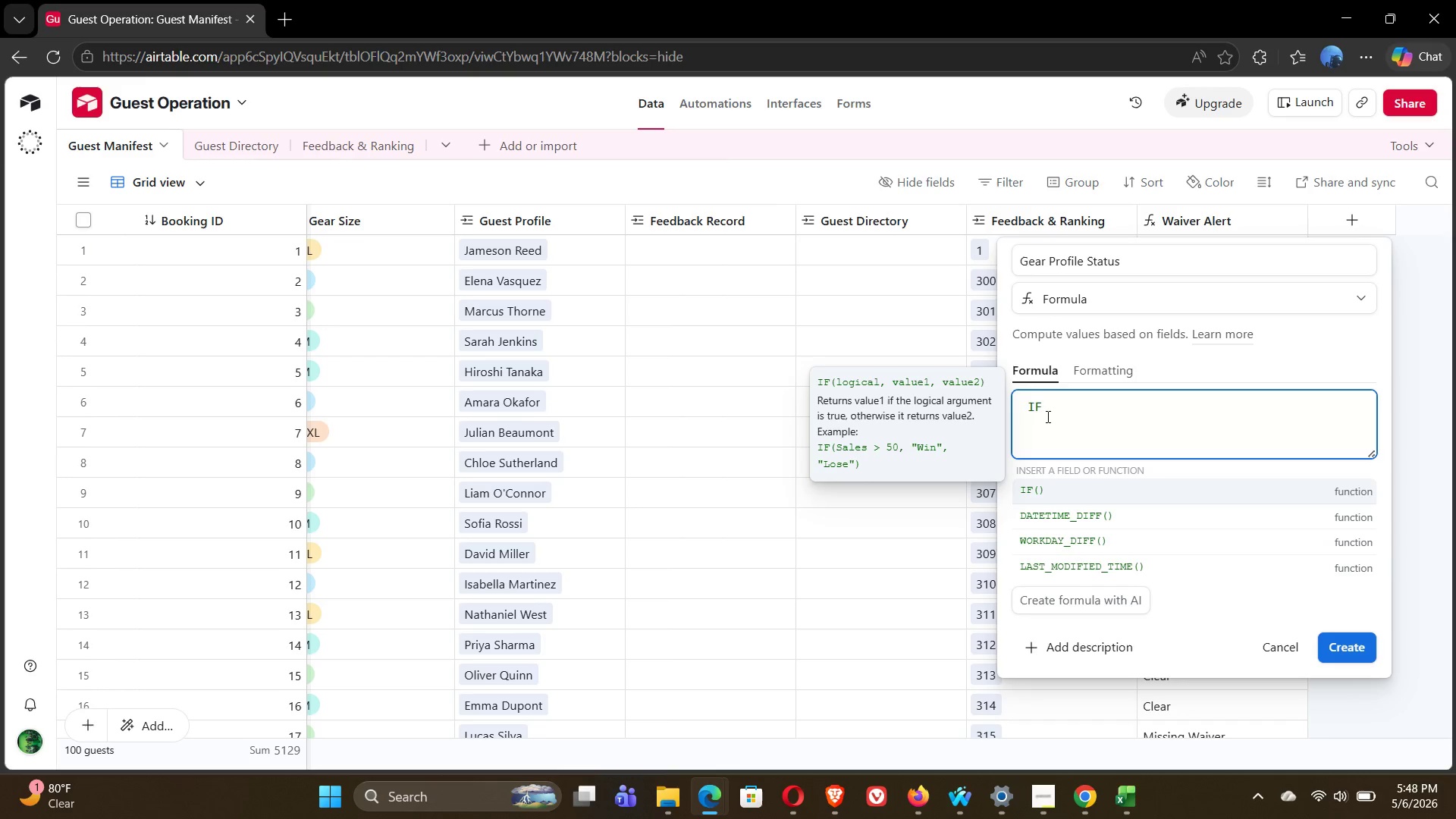 
key(Shift+9)
 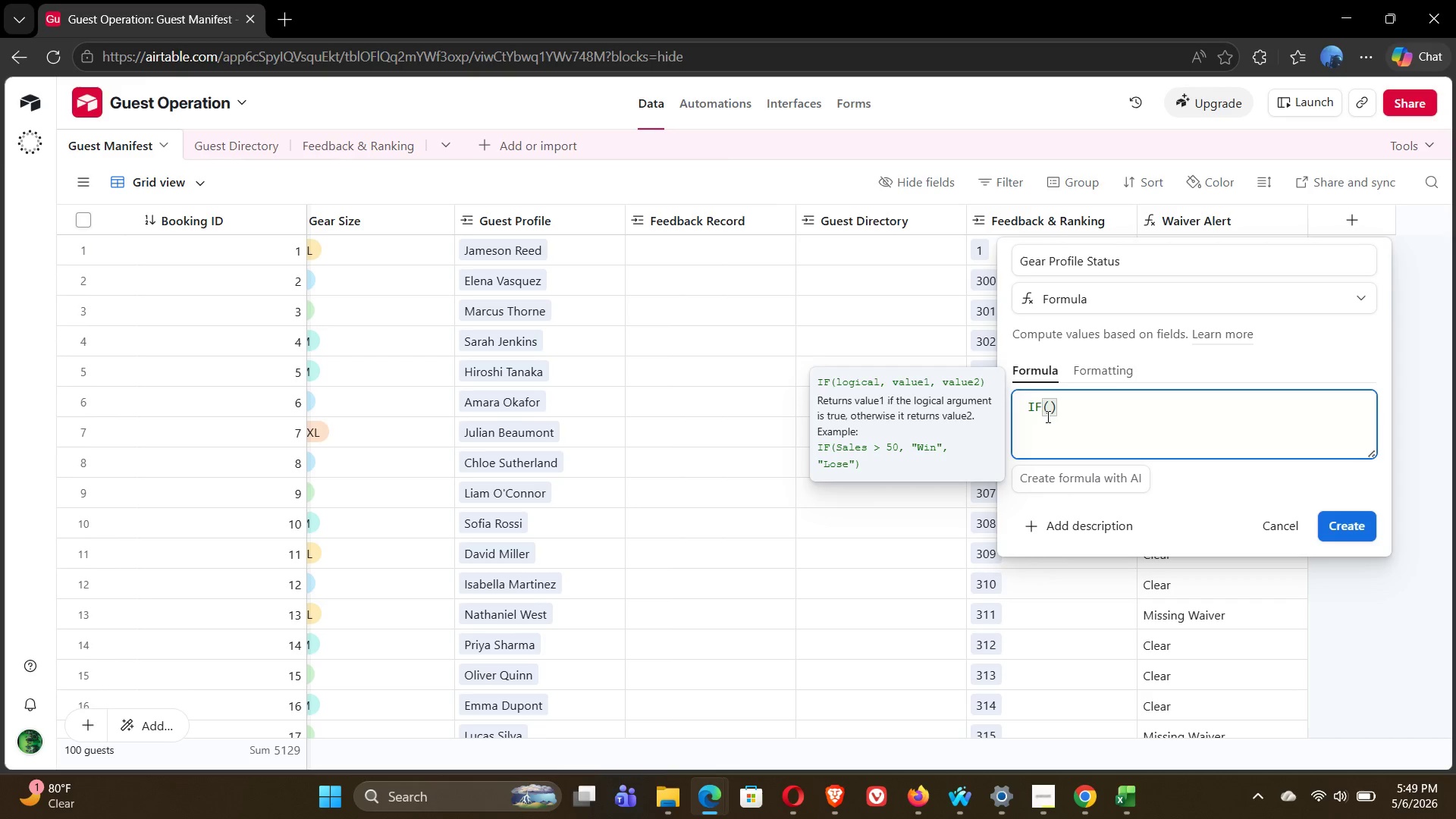 
wait(20.38)
 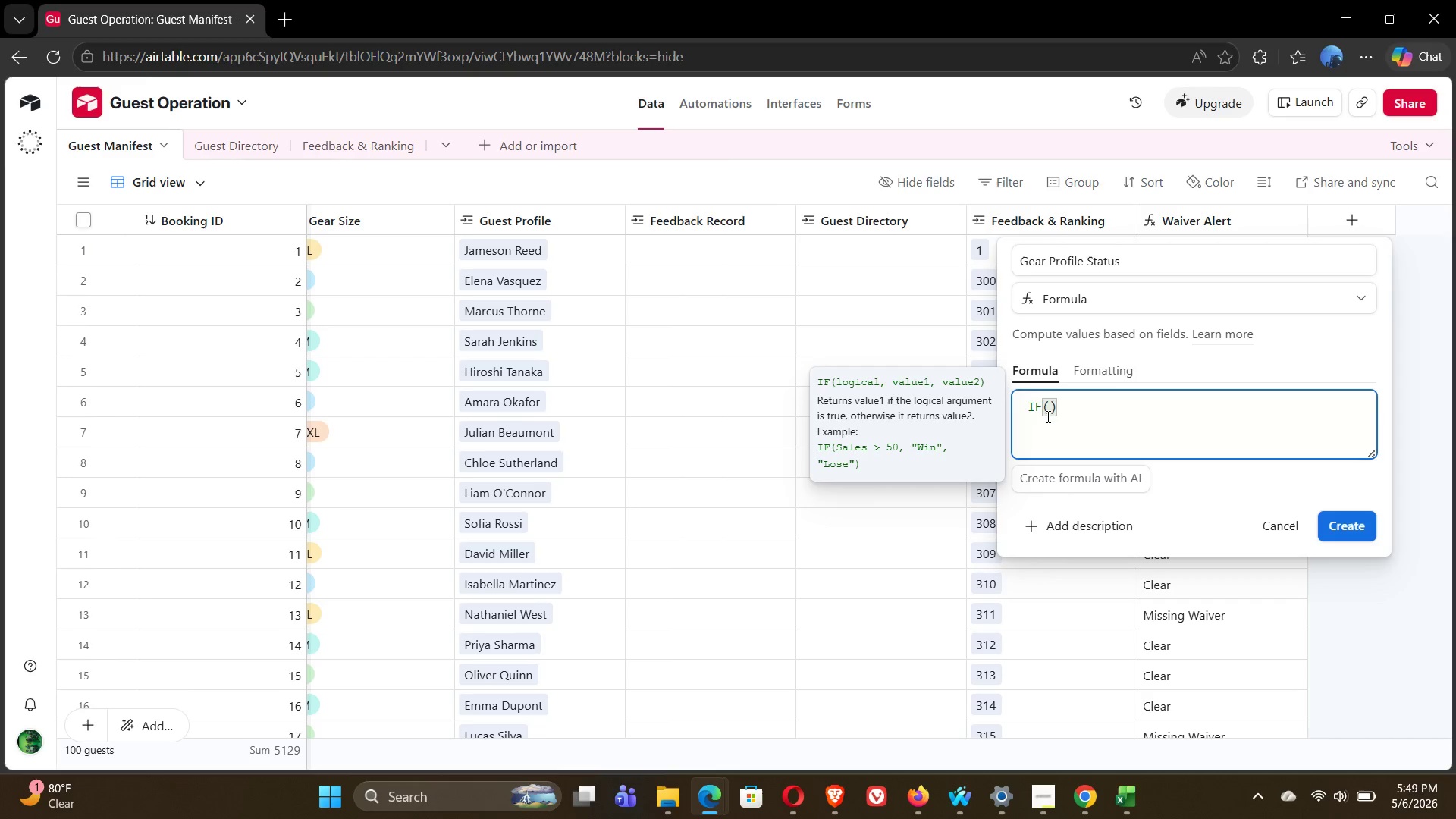 
type(and)
key(Backspace)
key(Backspace)
key(Backspace)
type(AND)
 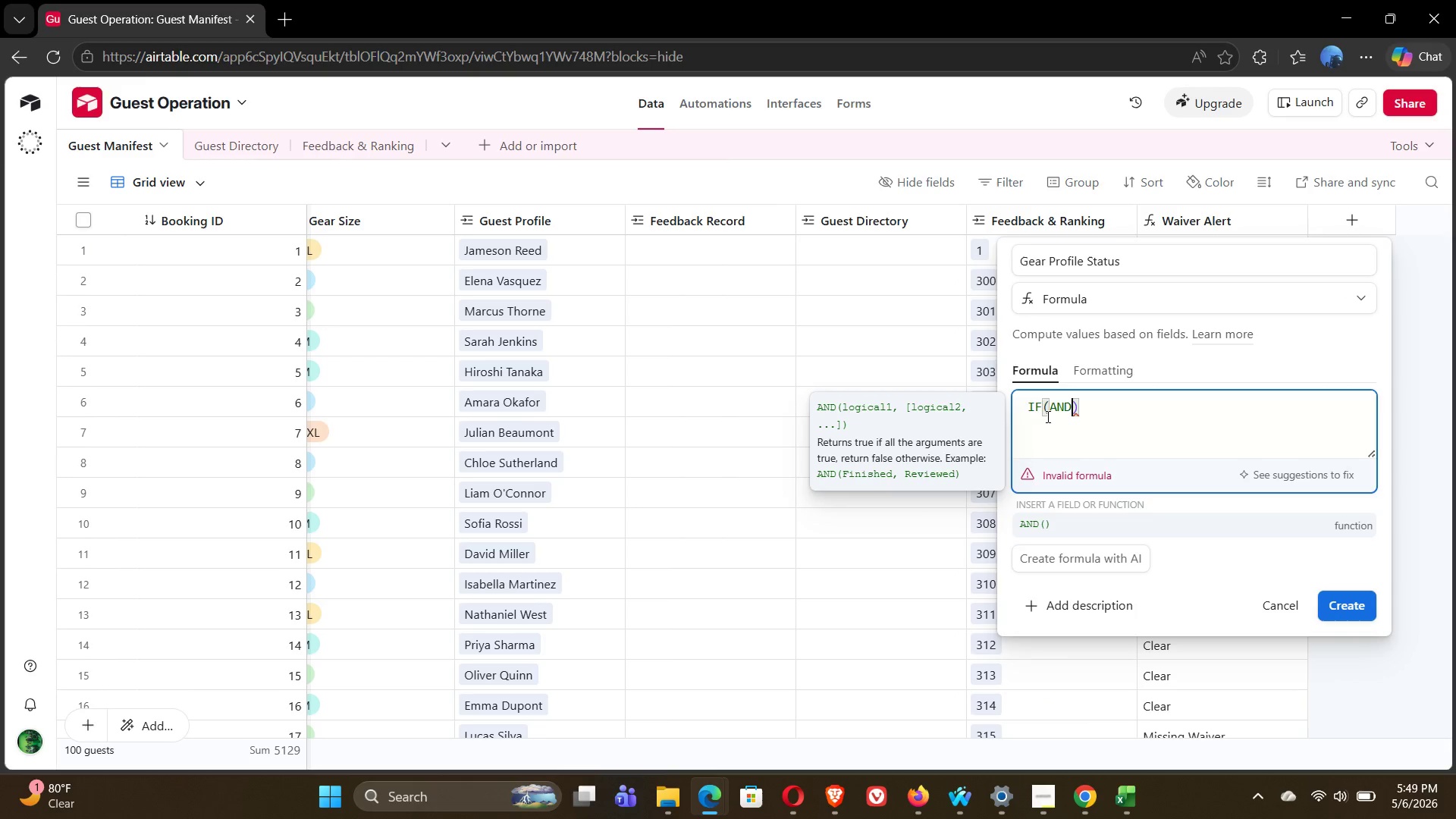 
key(Shift+9)
 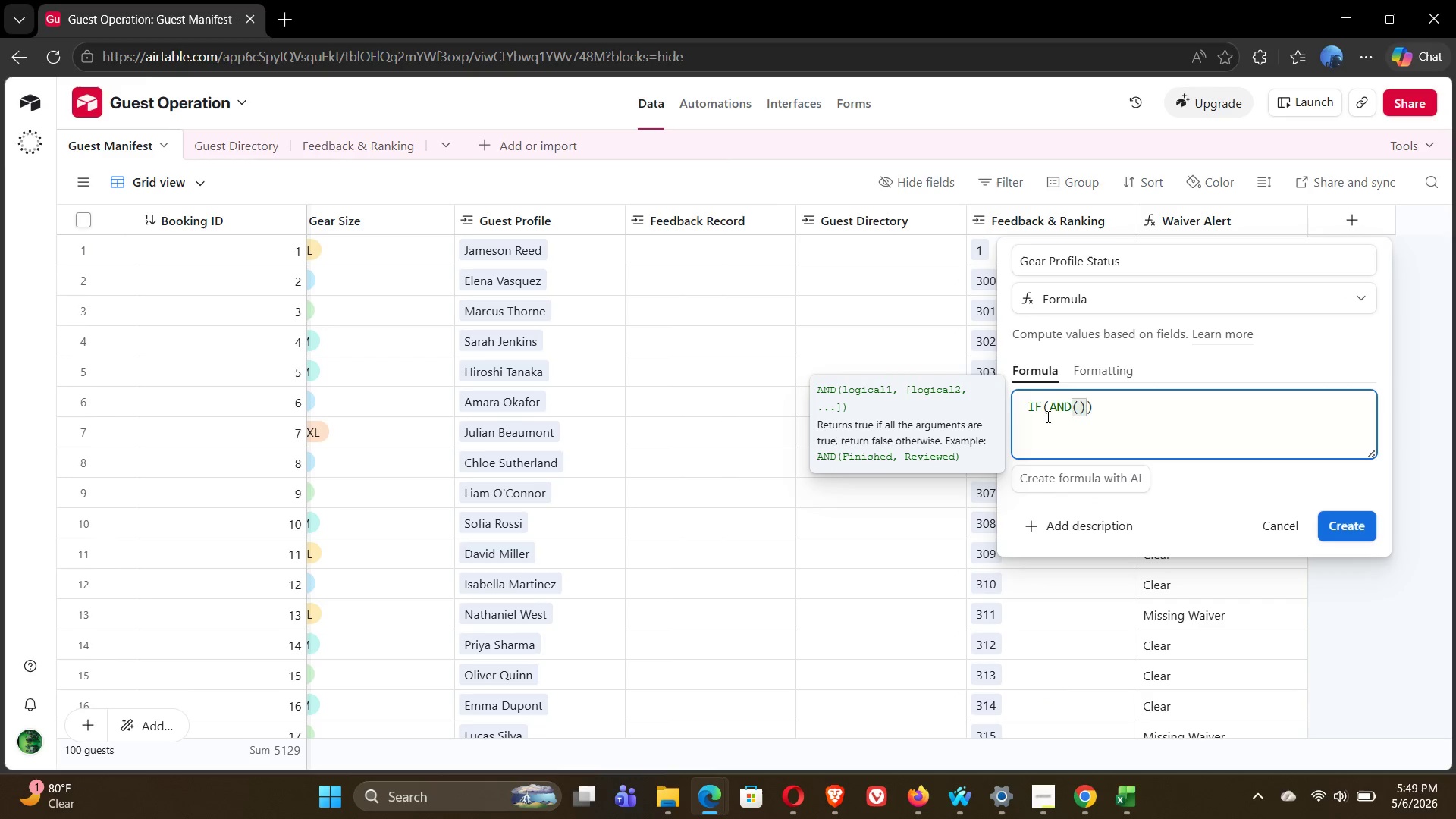 
key(Shift+BracketLeft)
 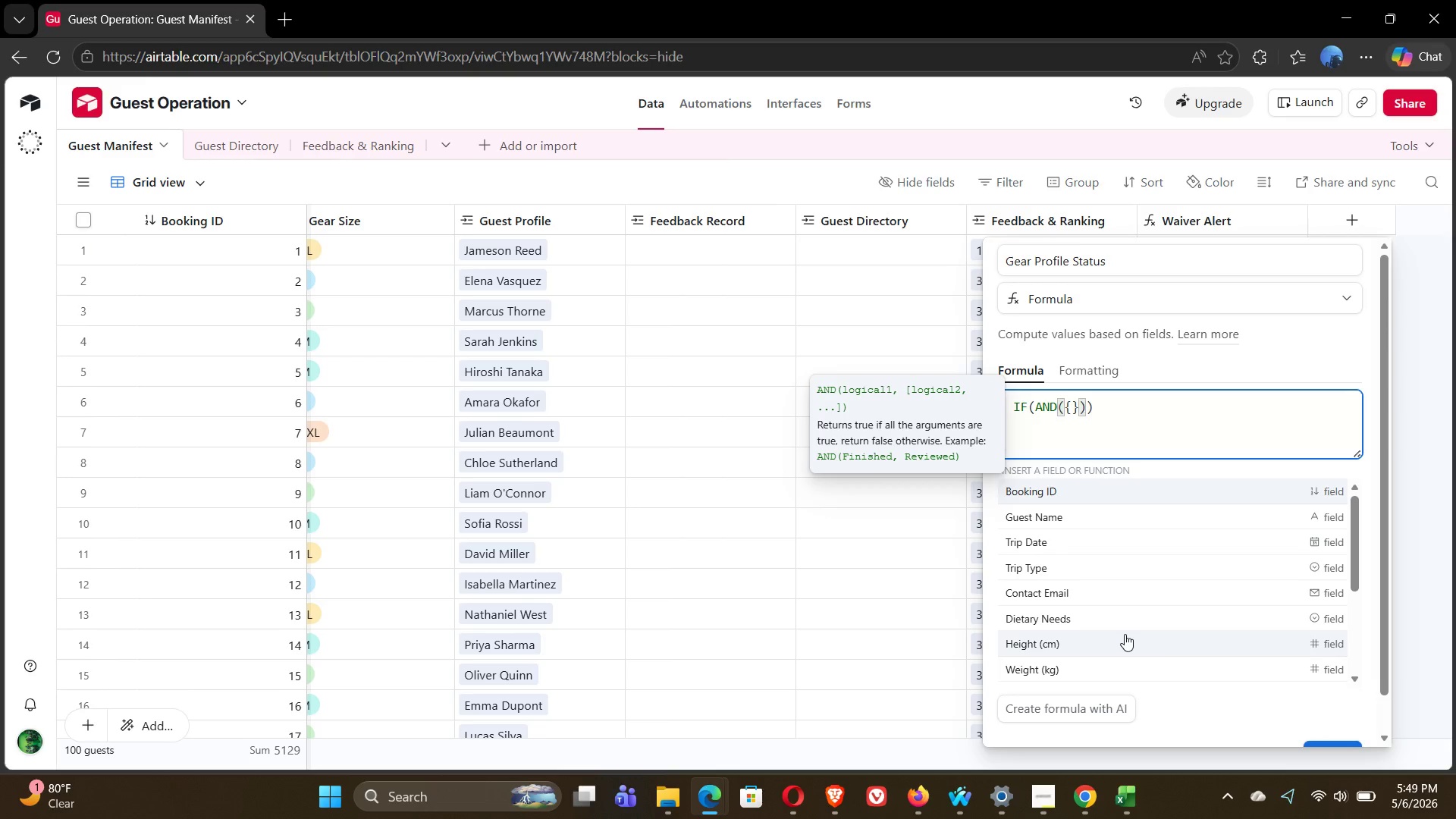 
left_click([1125, 634])
 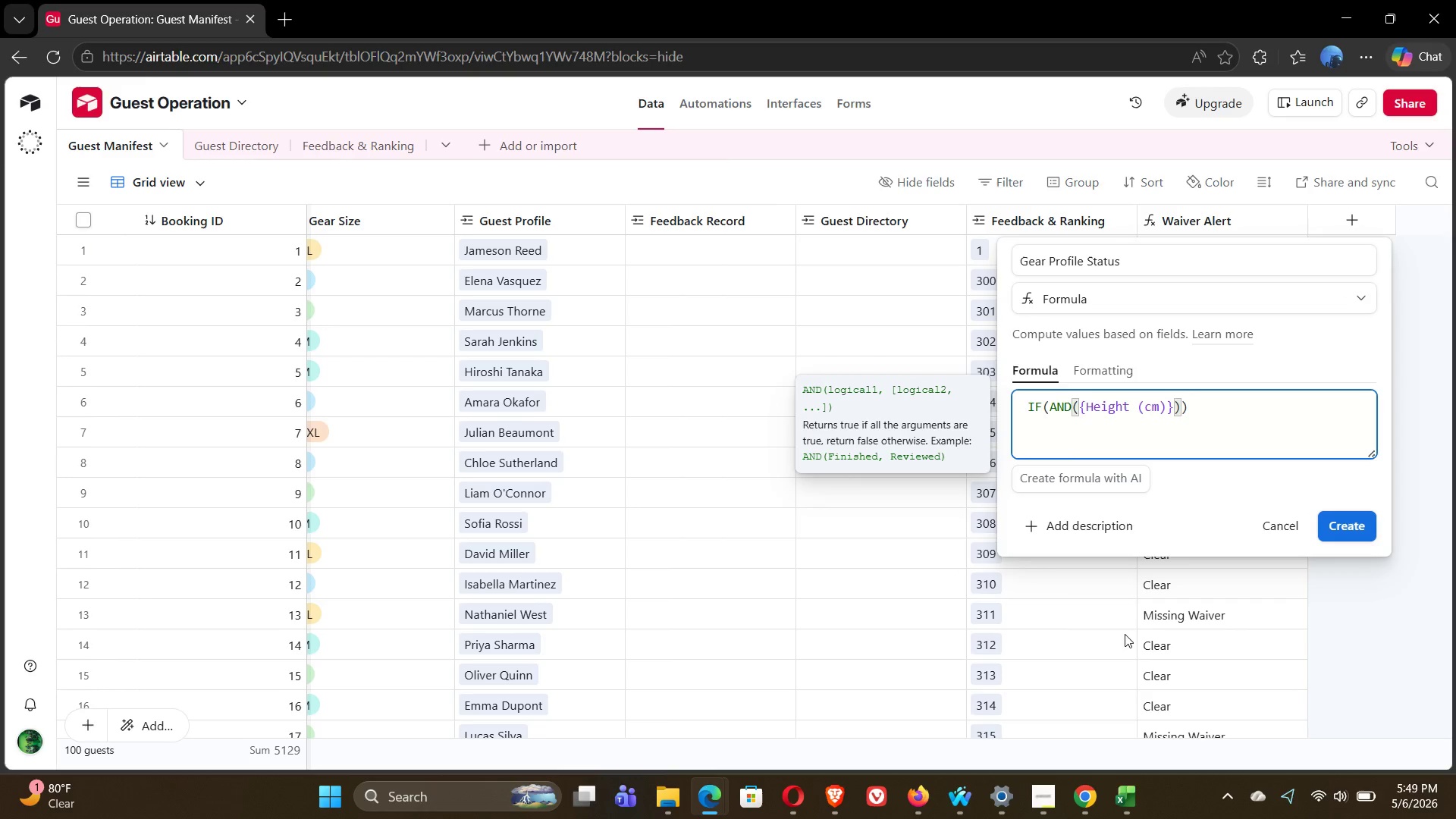 
key(Shift+Period)
 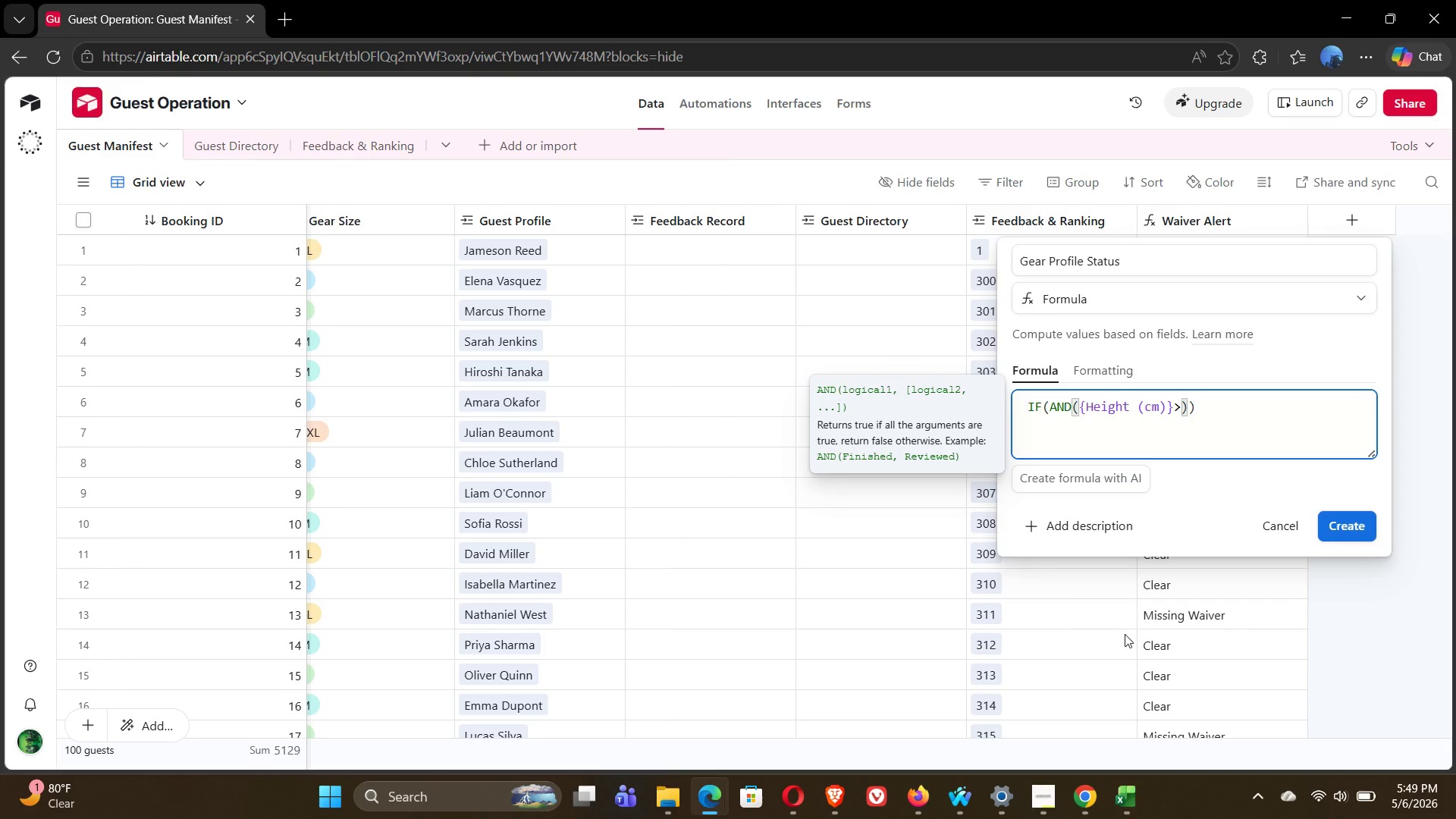 
key(0)
 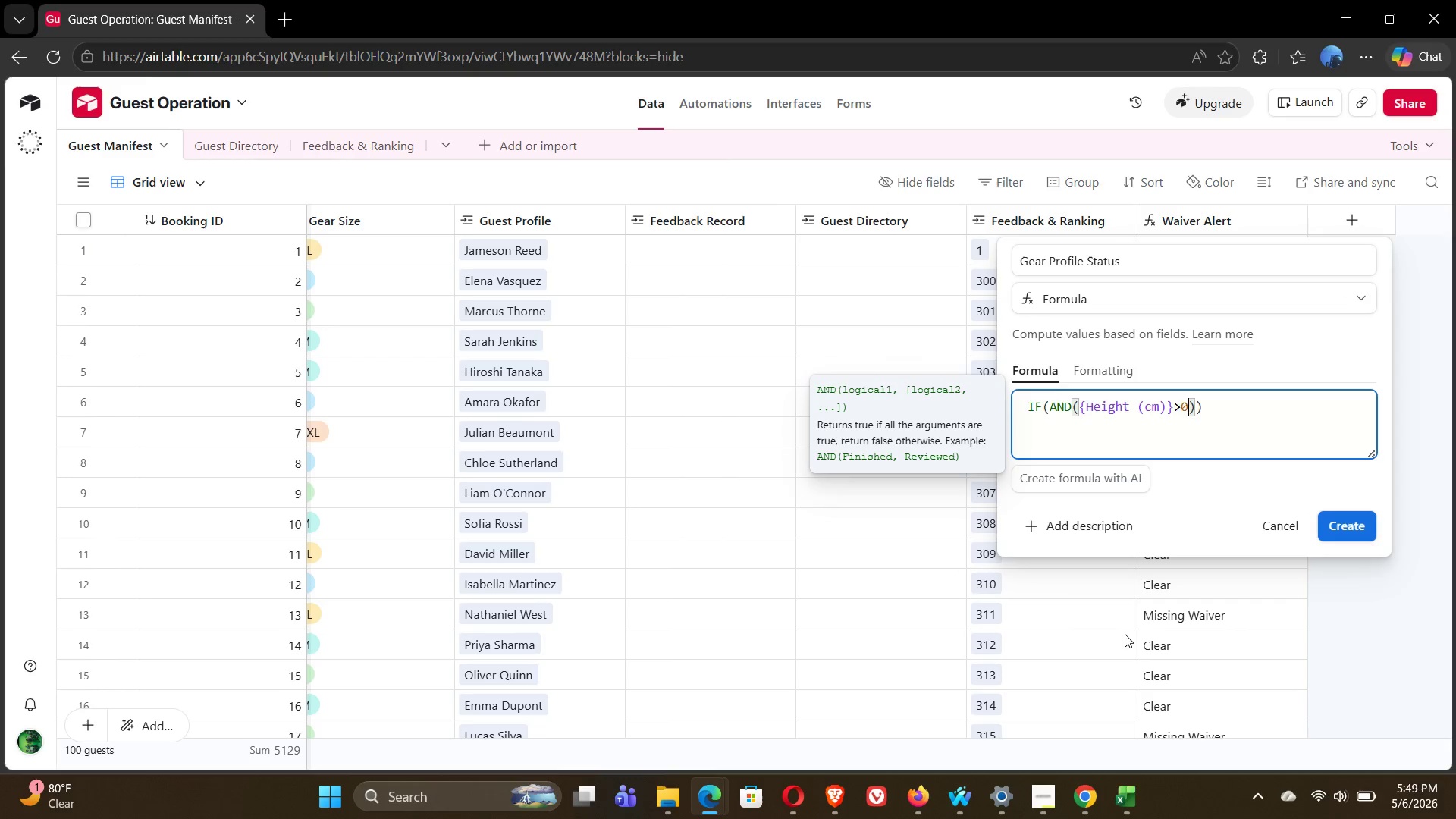 
key(Comma)
 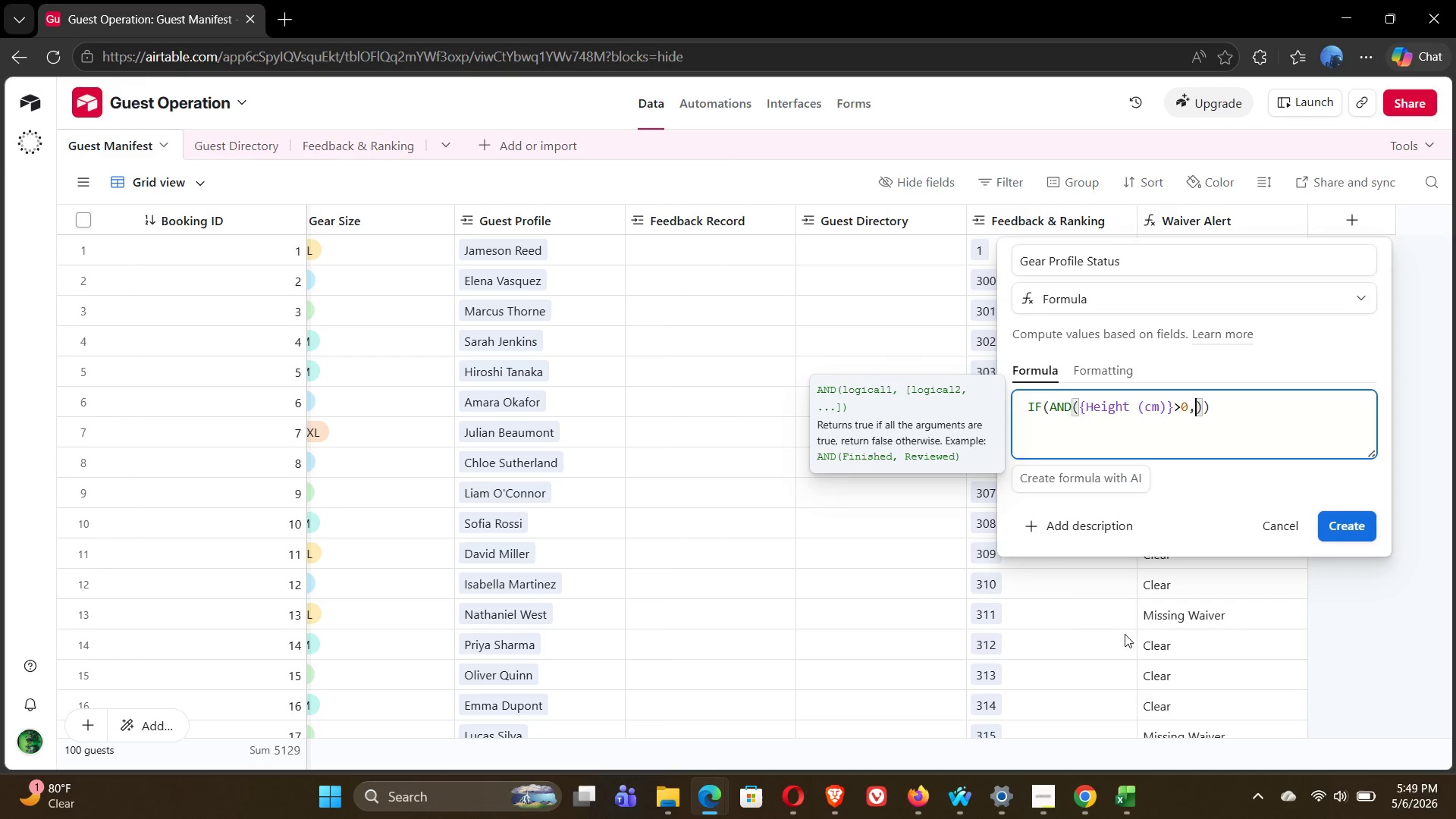 
key(Shift+BracketLeft)
 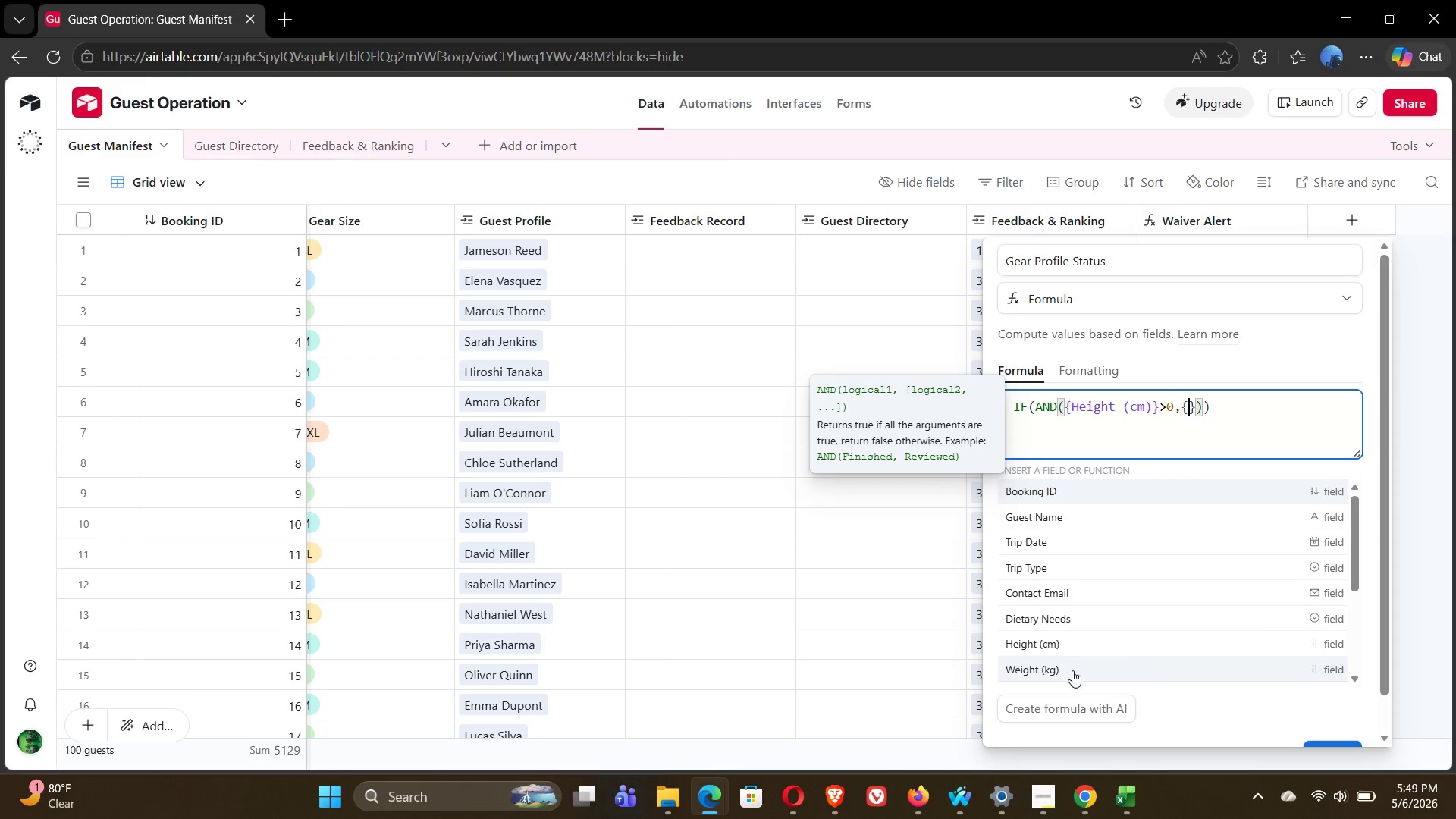 
left_click([1066, 671])
 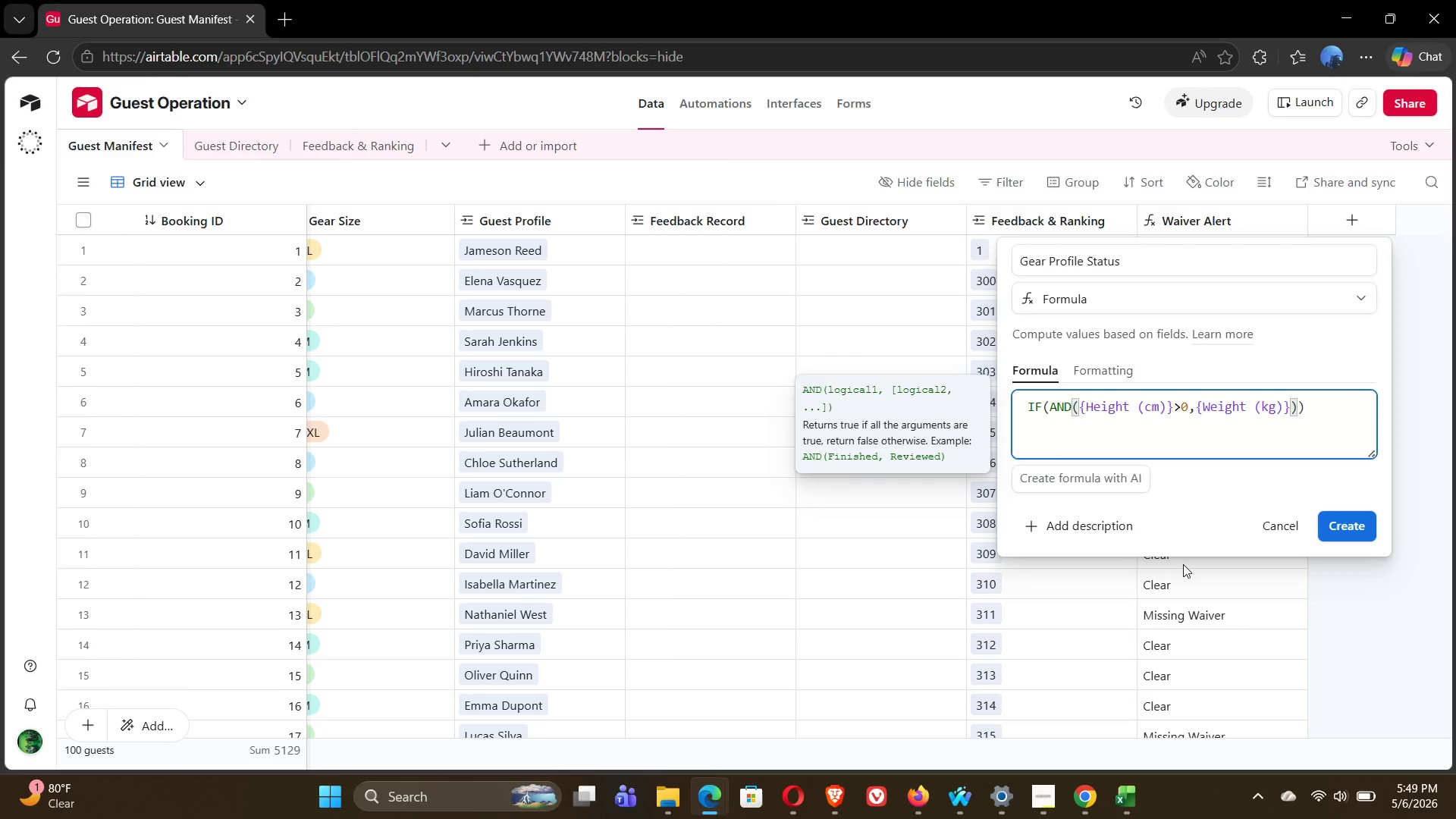 
key(0)
 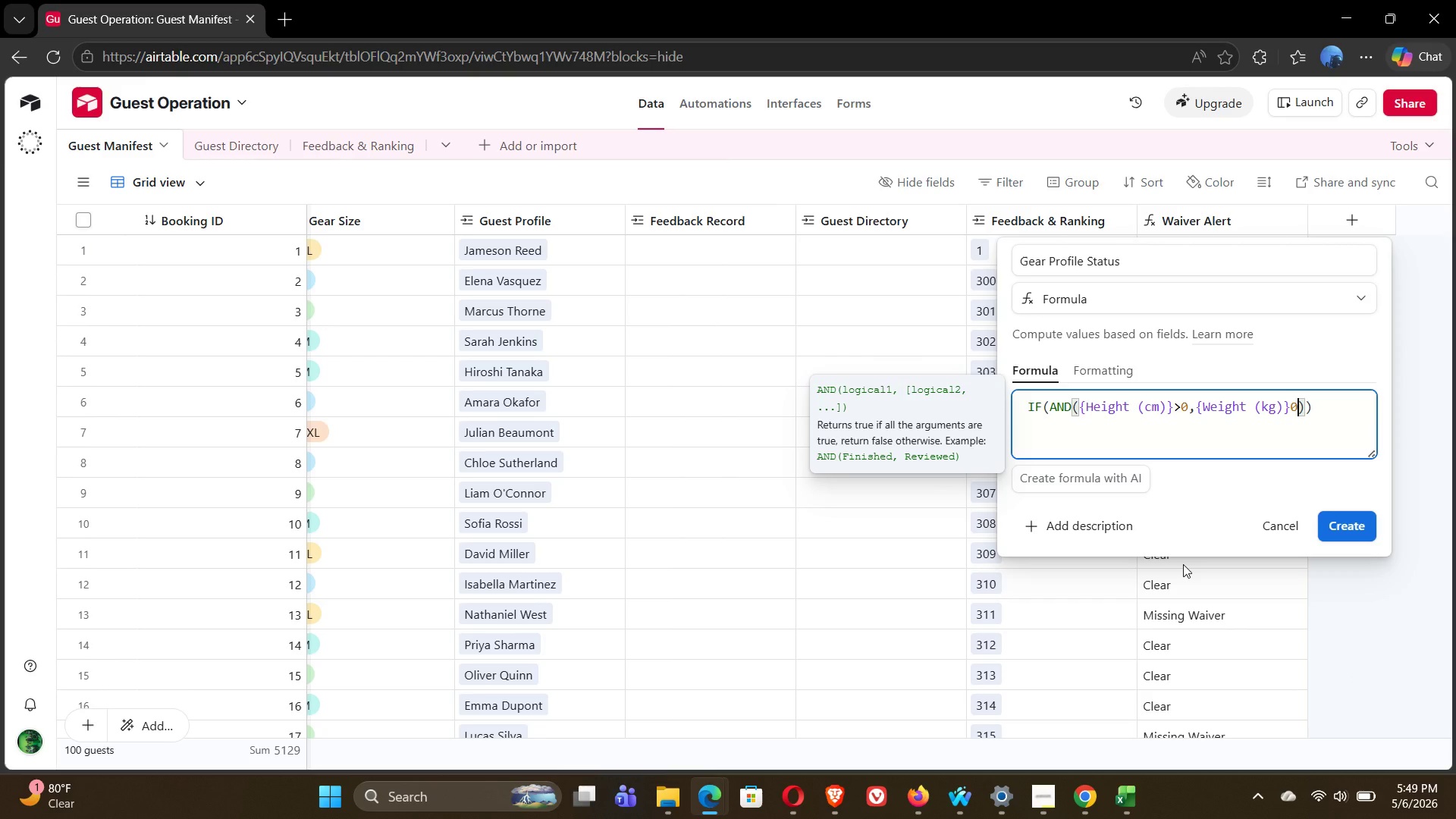 
key(Backspace)
 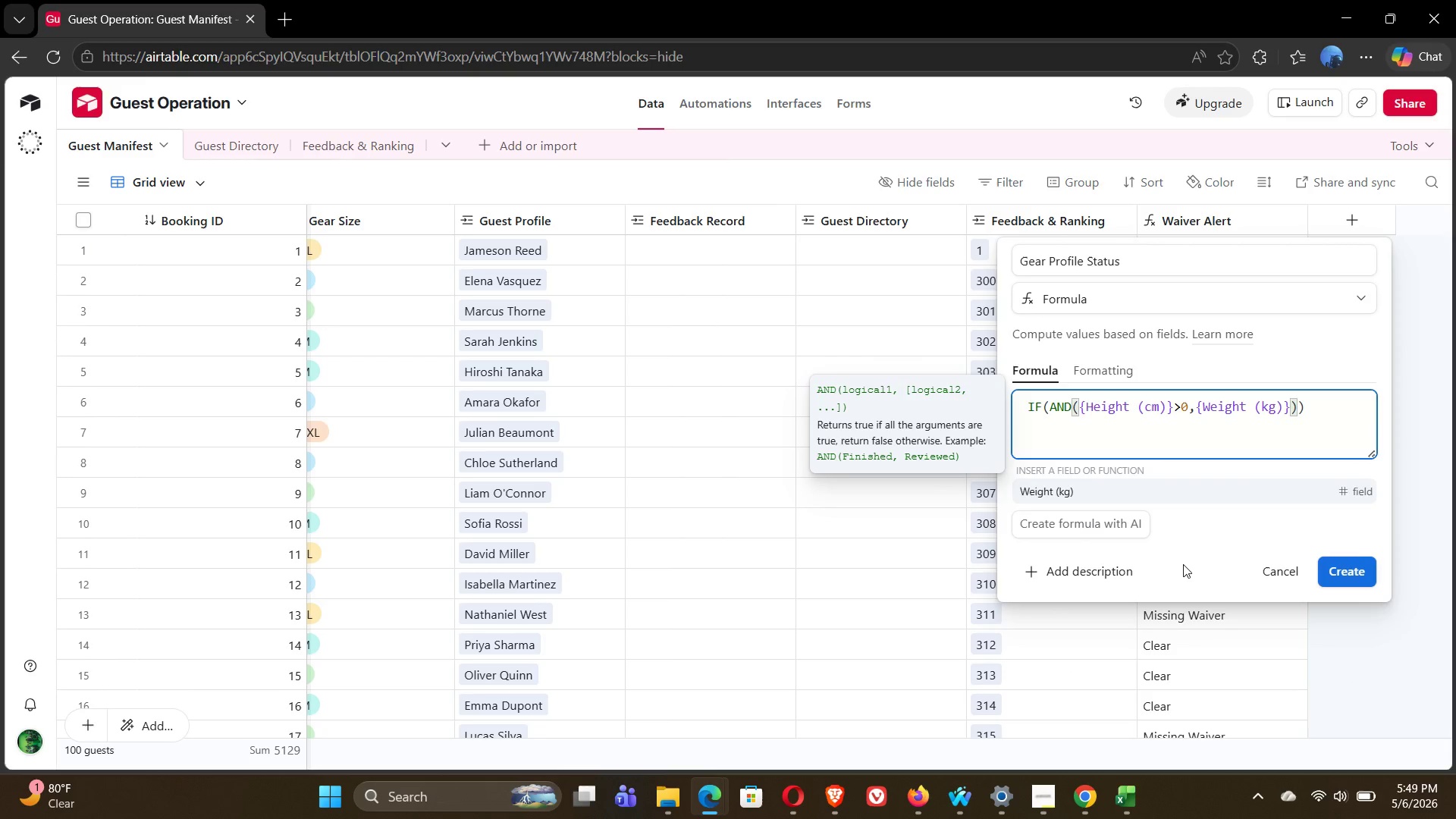 
key(Shift+Period)
 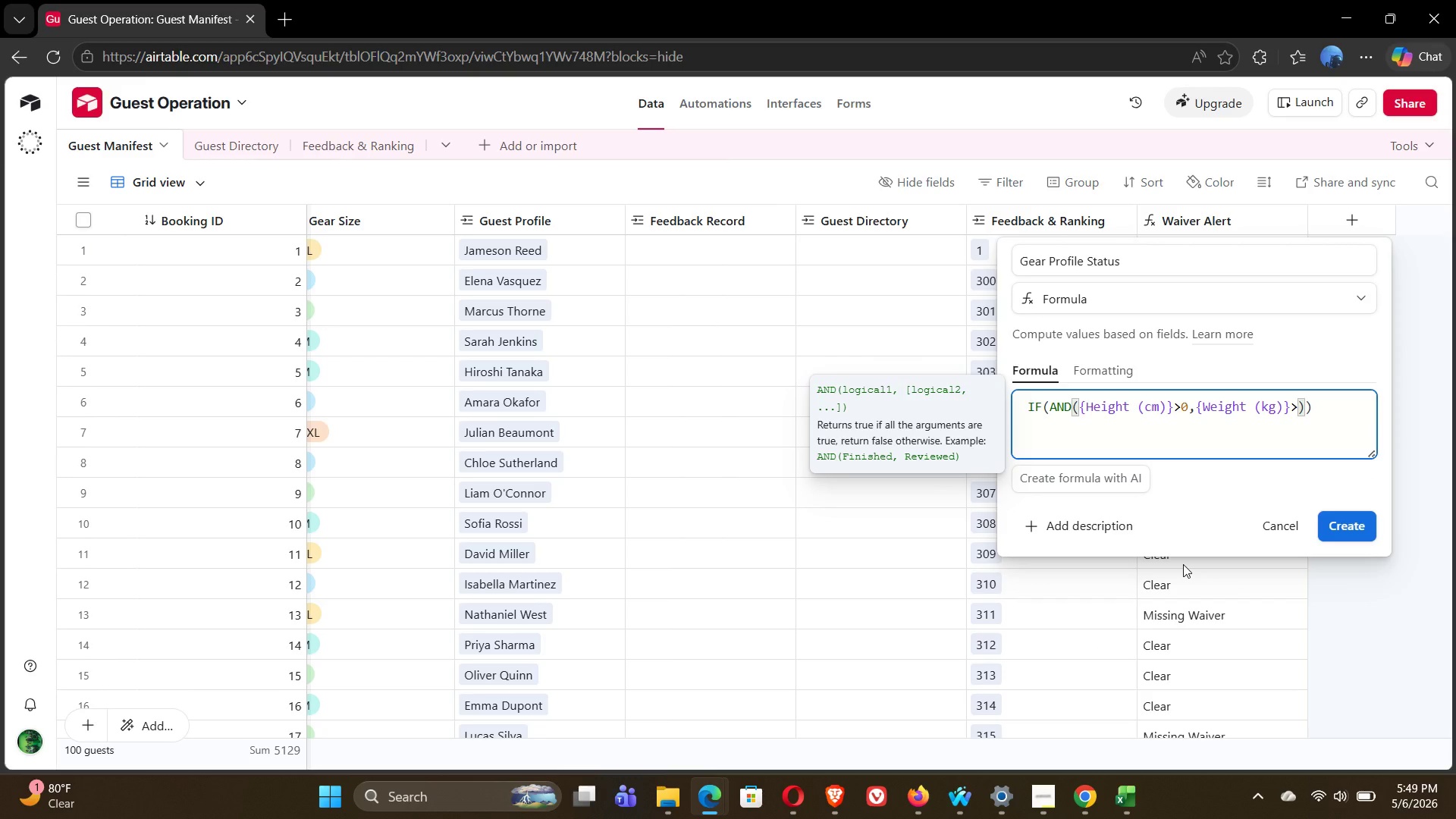 
key(0)
 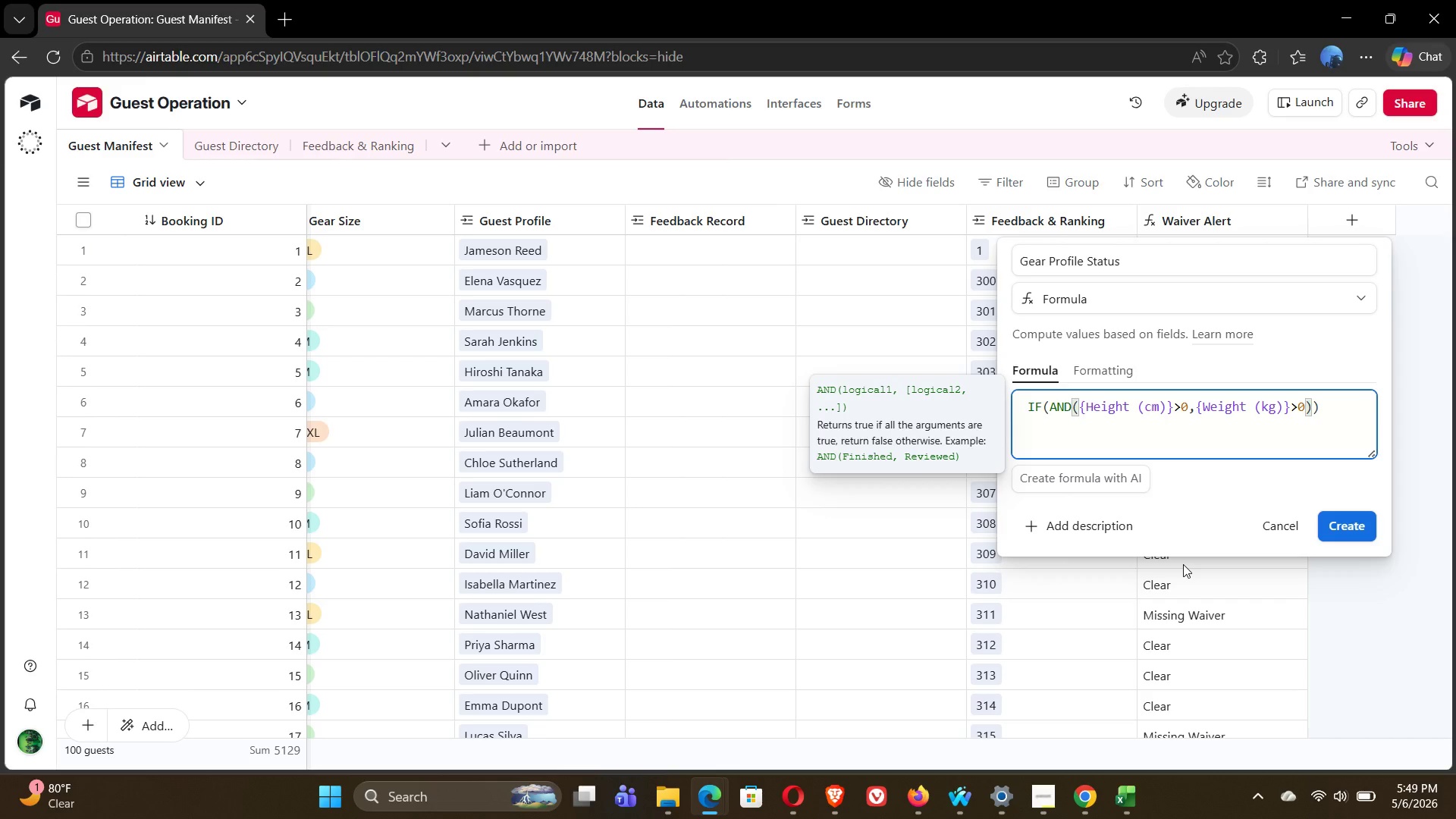 
wait(7.38)
 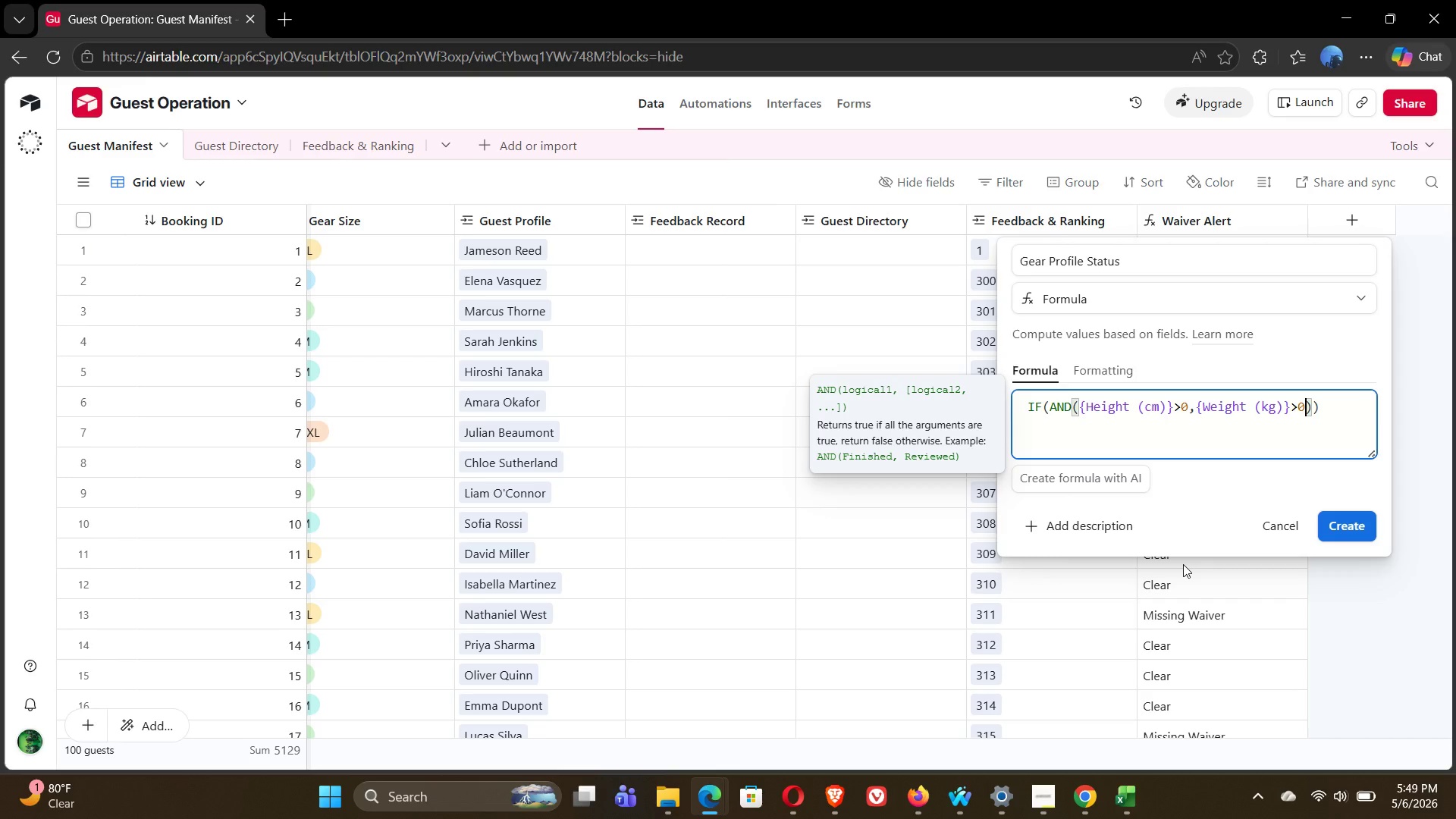 
key(Comma)
 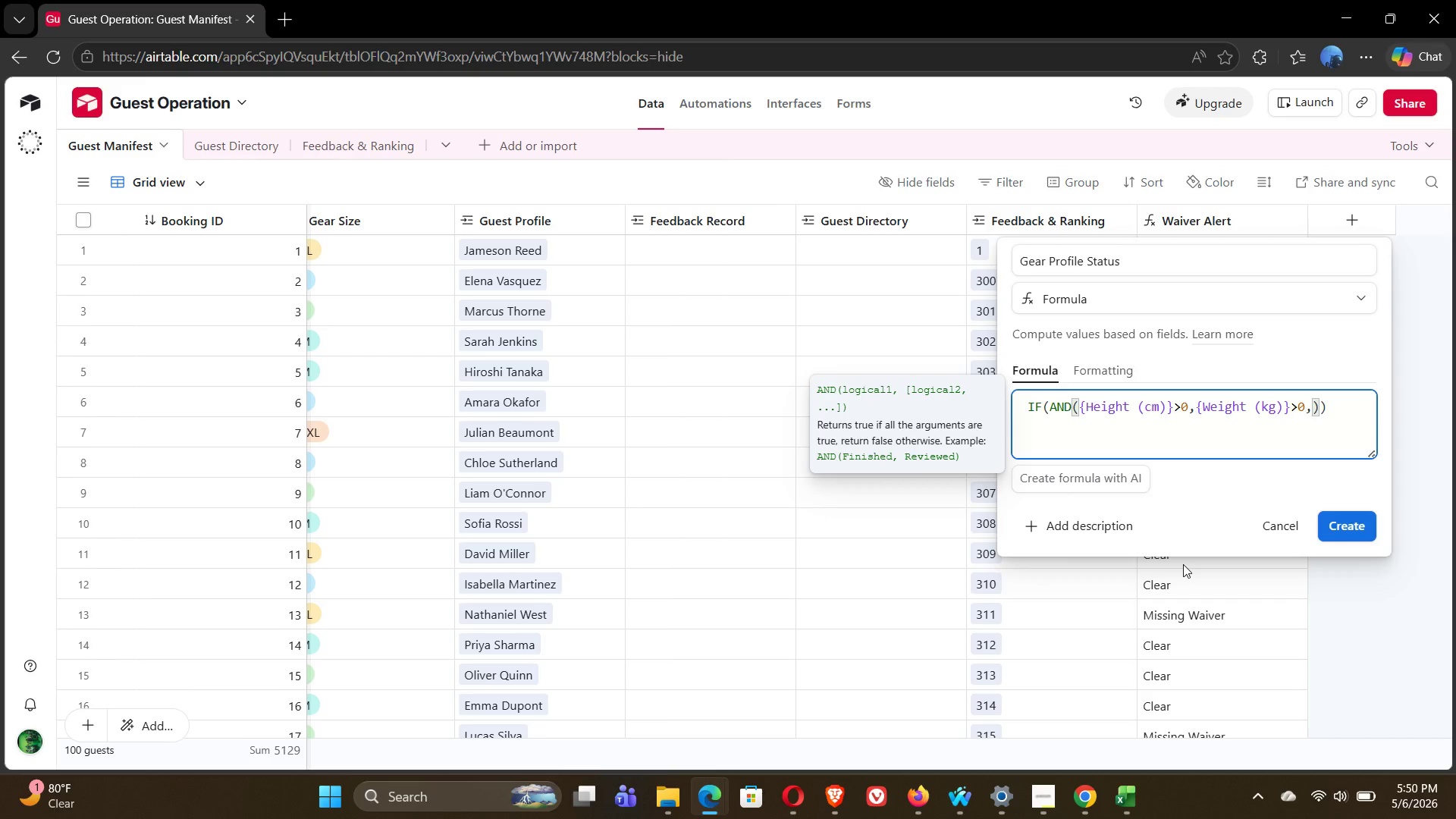 
type({GE)
 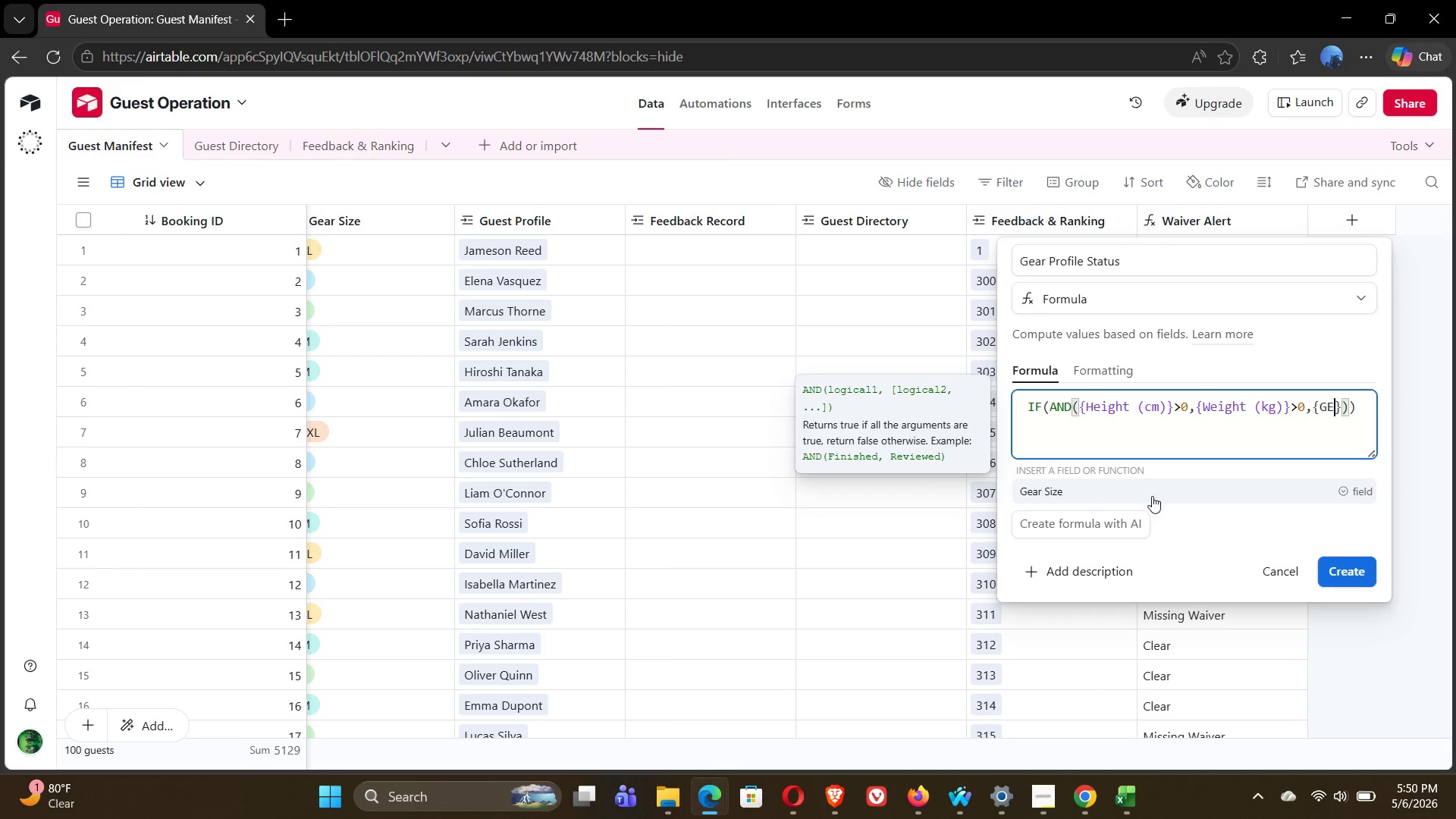 
left_click([1152, 494])
 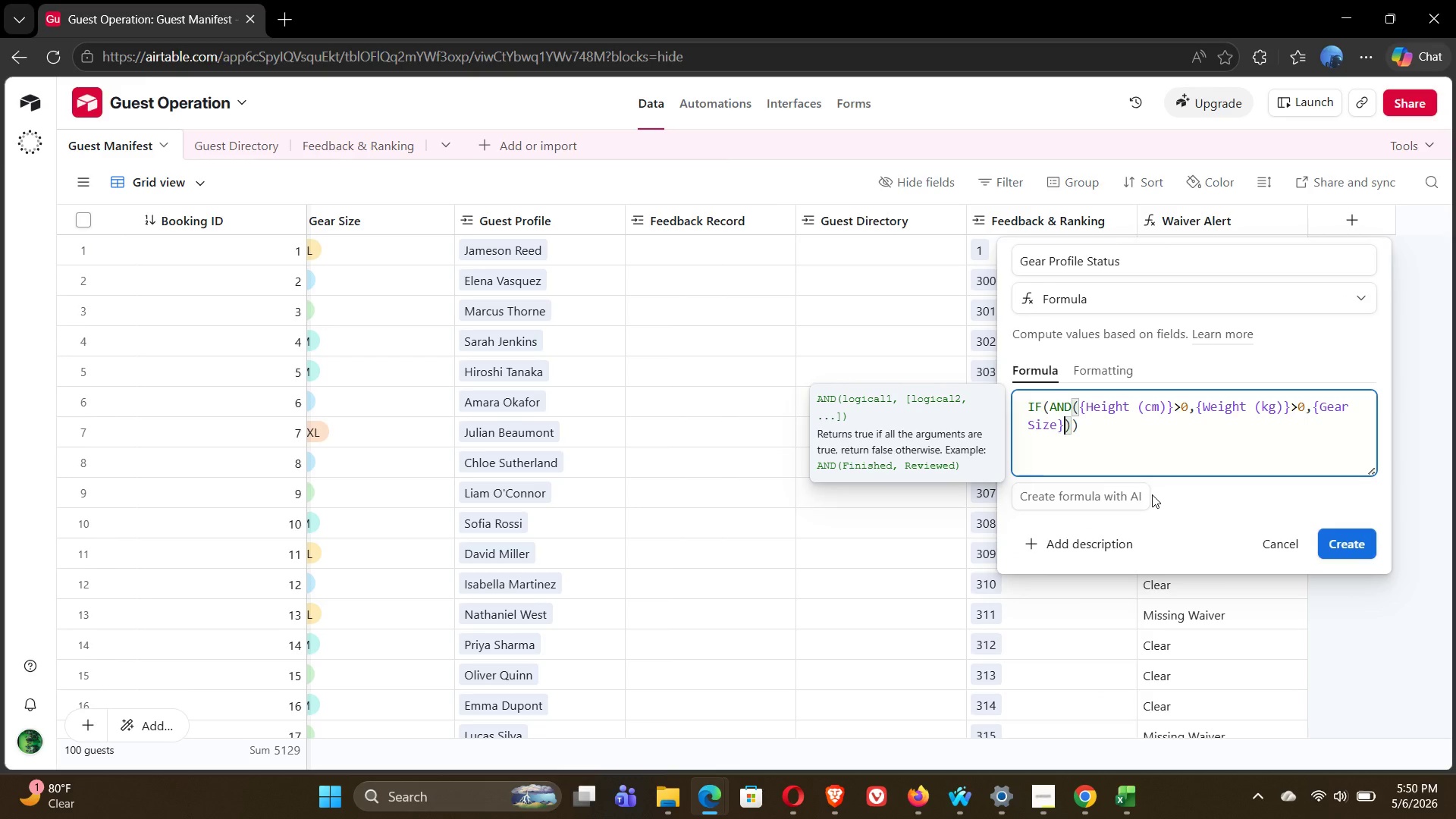 
wait(6.16)
 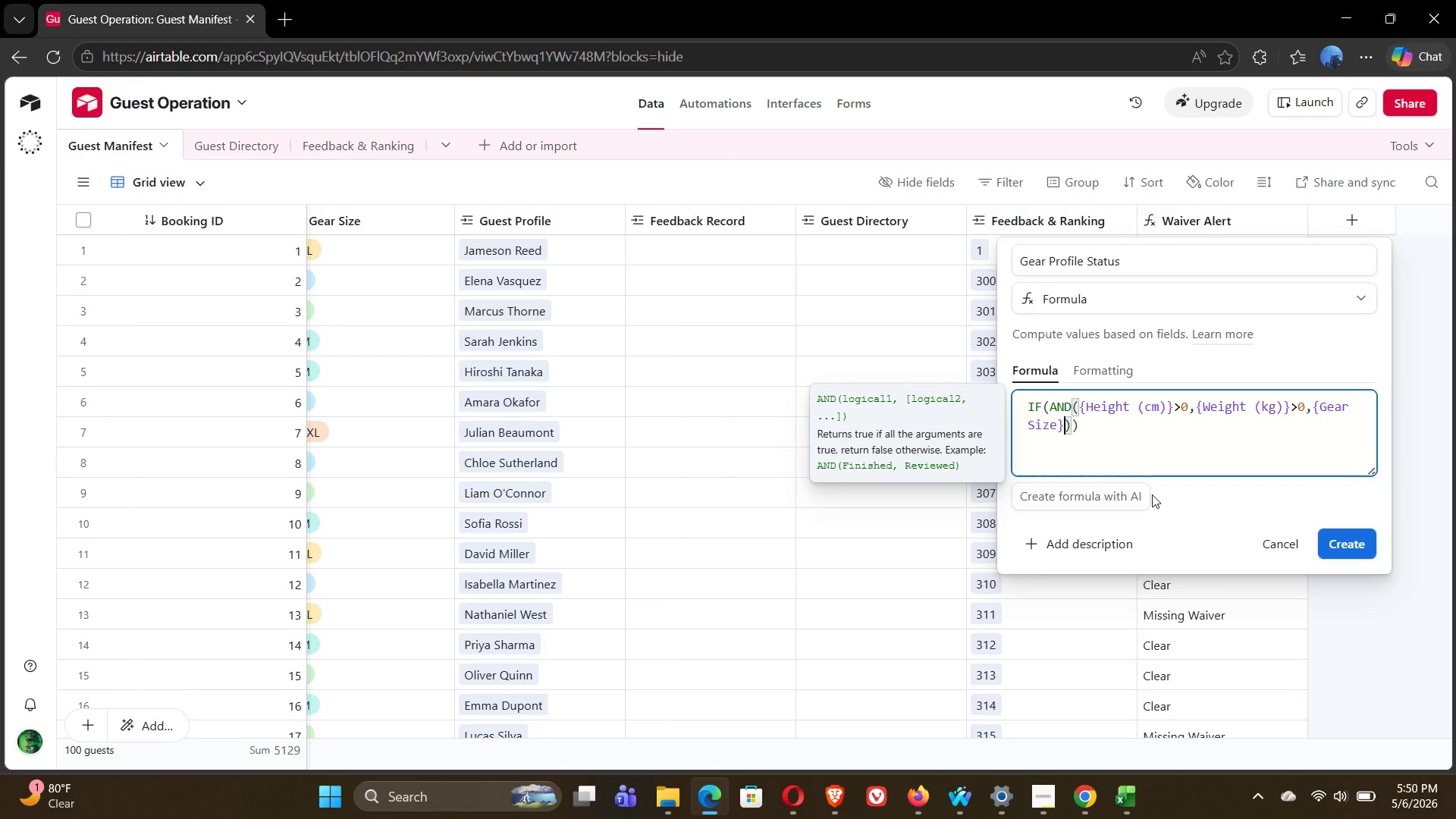 
key(Space)
 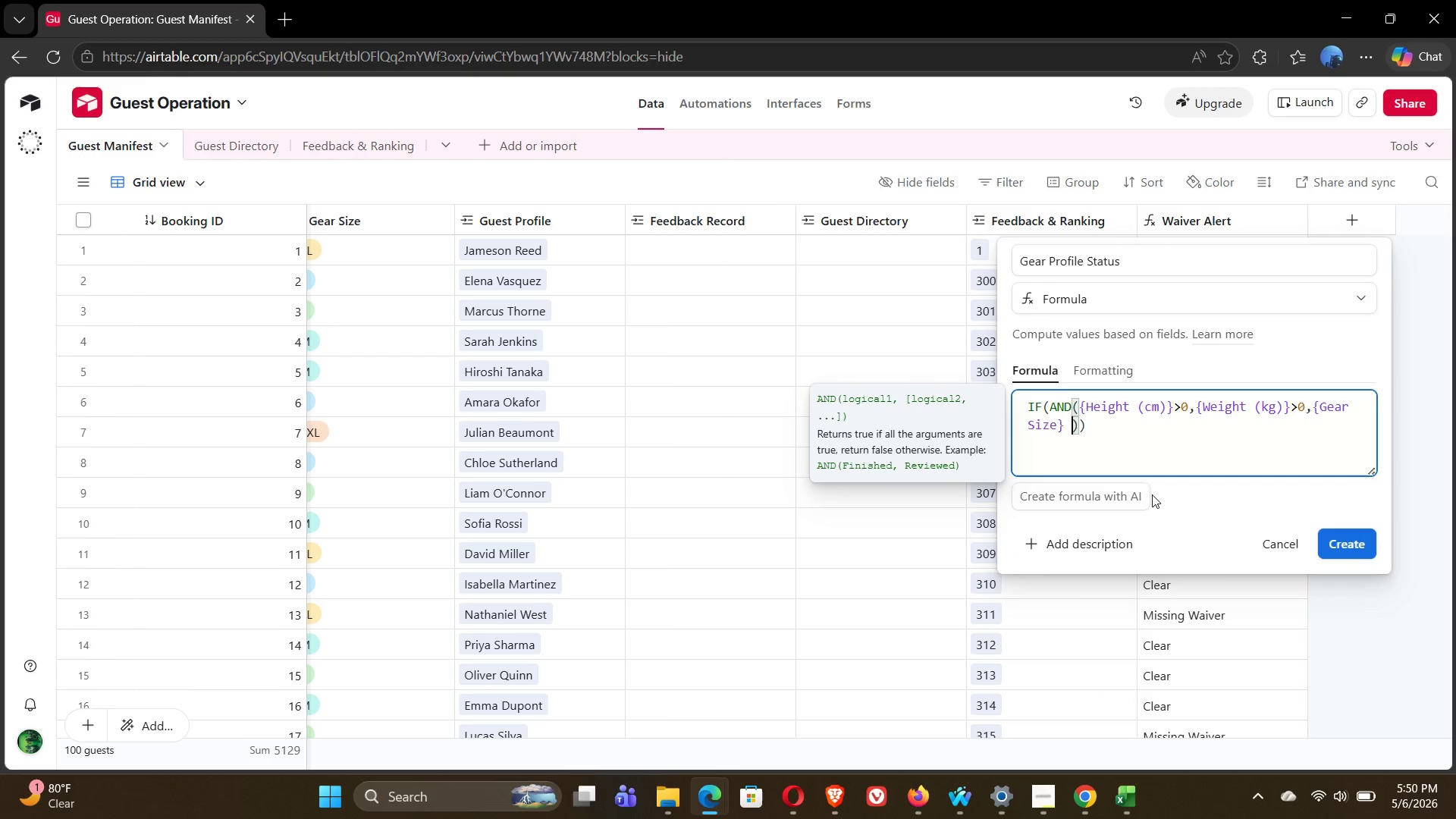 
key(Shift+1)
 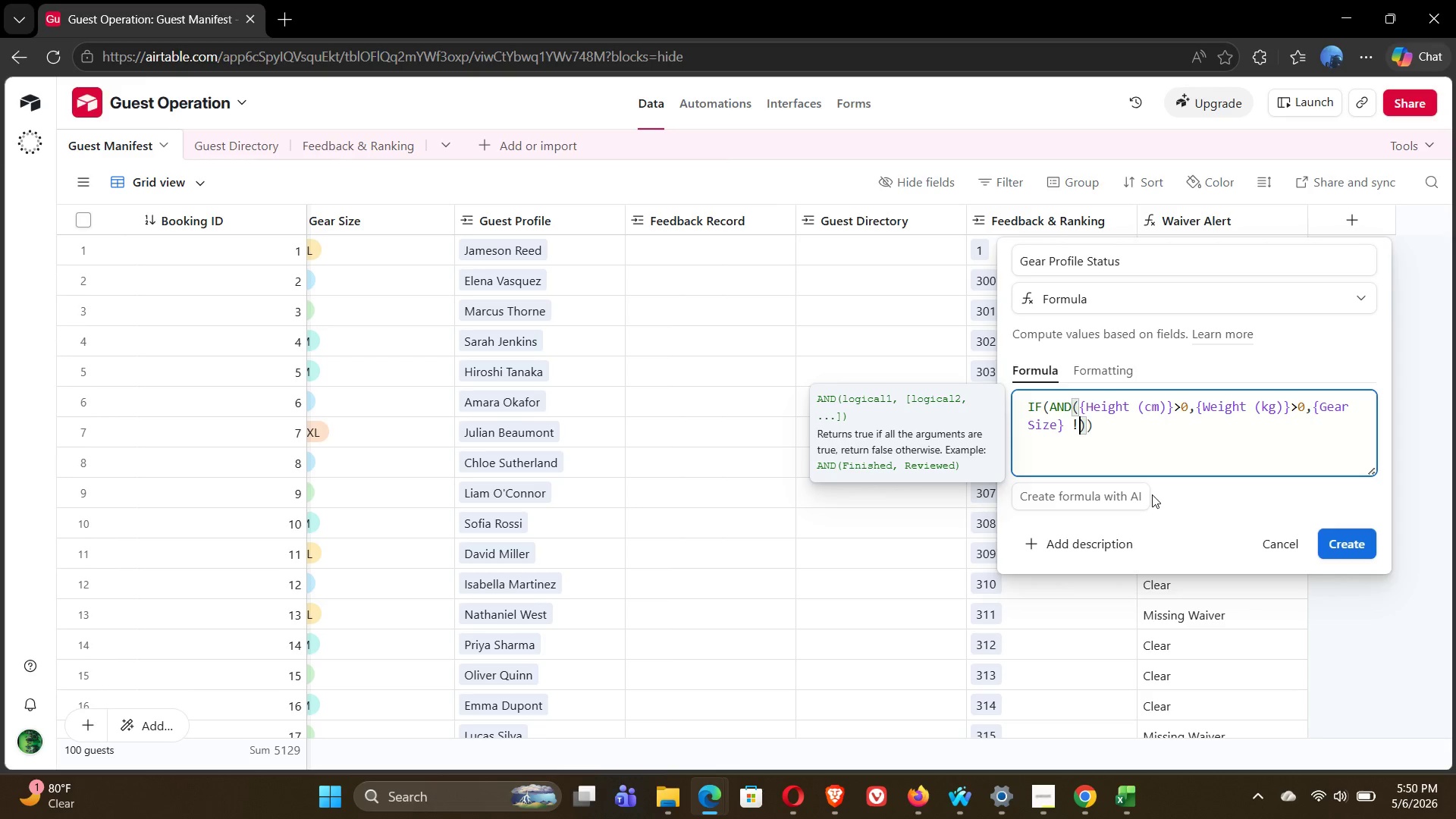 
key(Shift+Equal)
 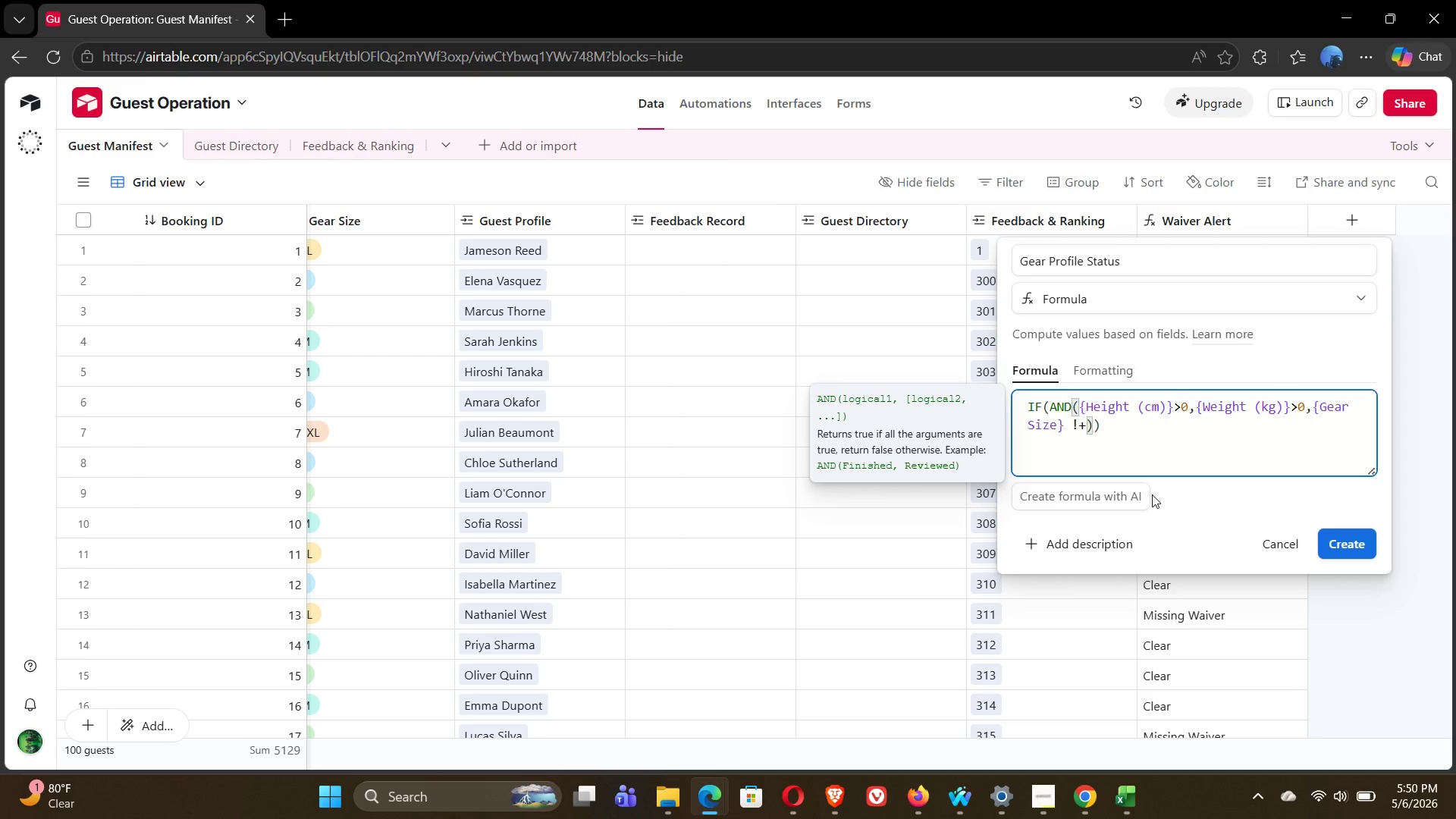 
key(Backspace)
 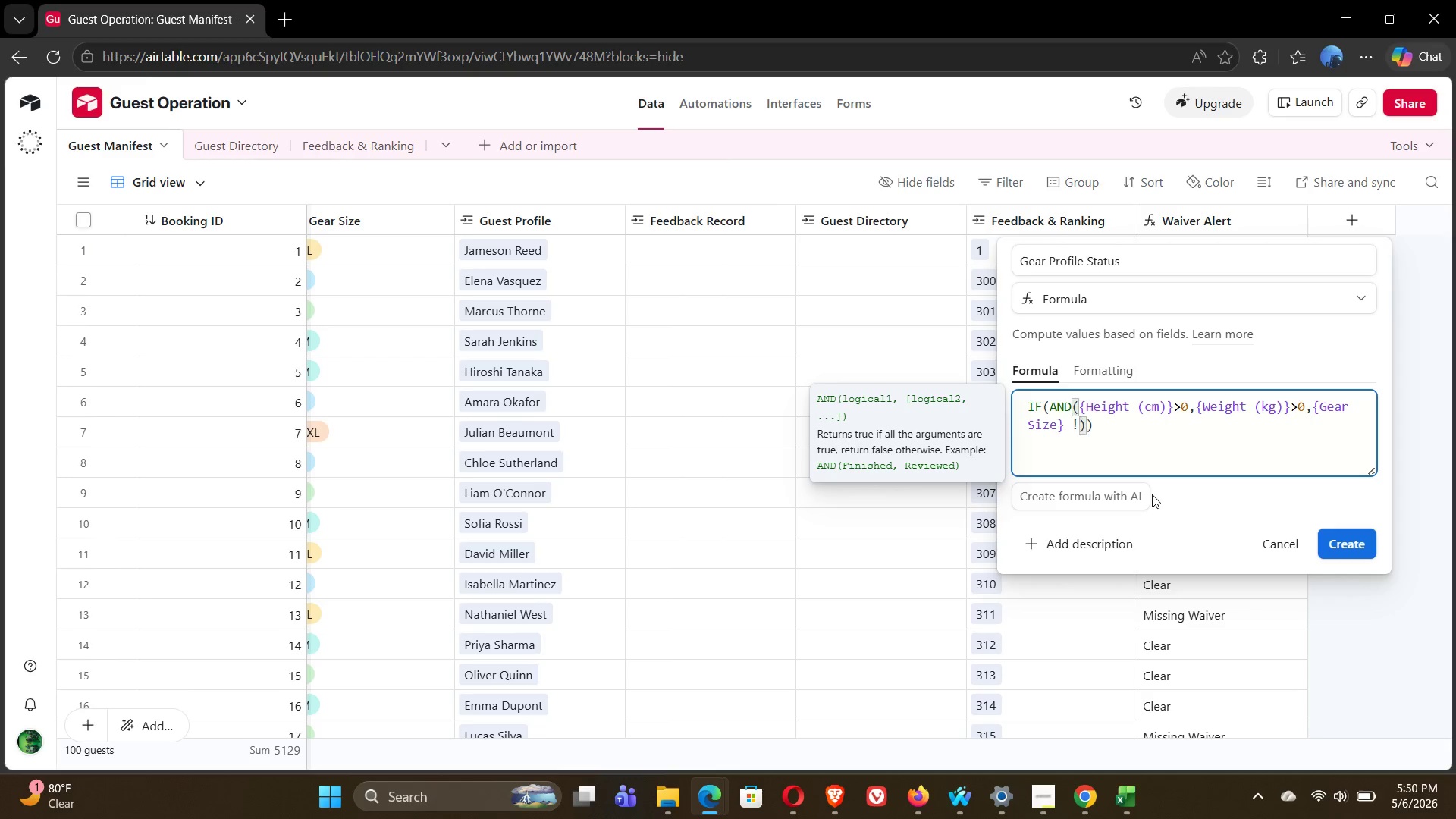 
key(Equal)
 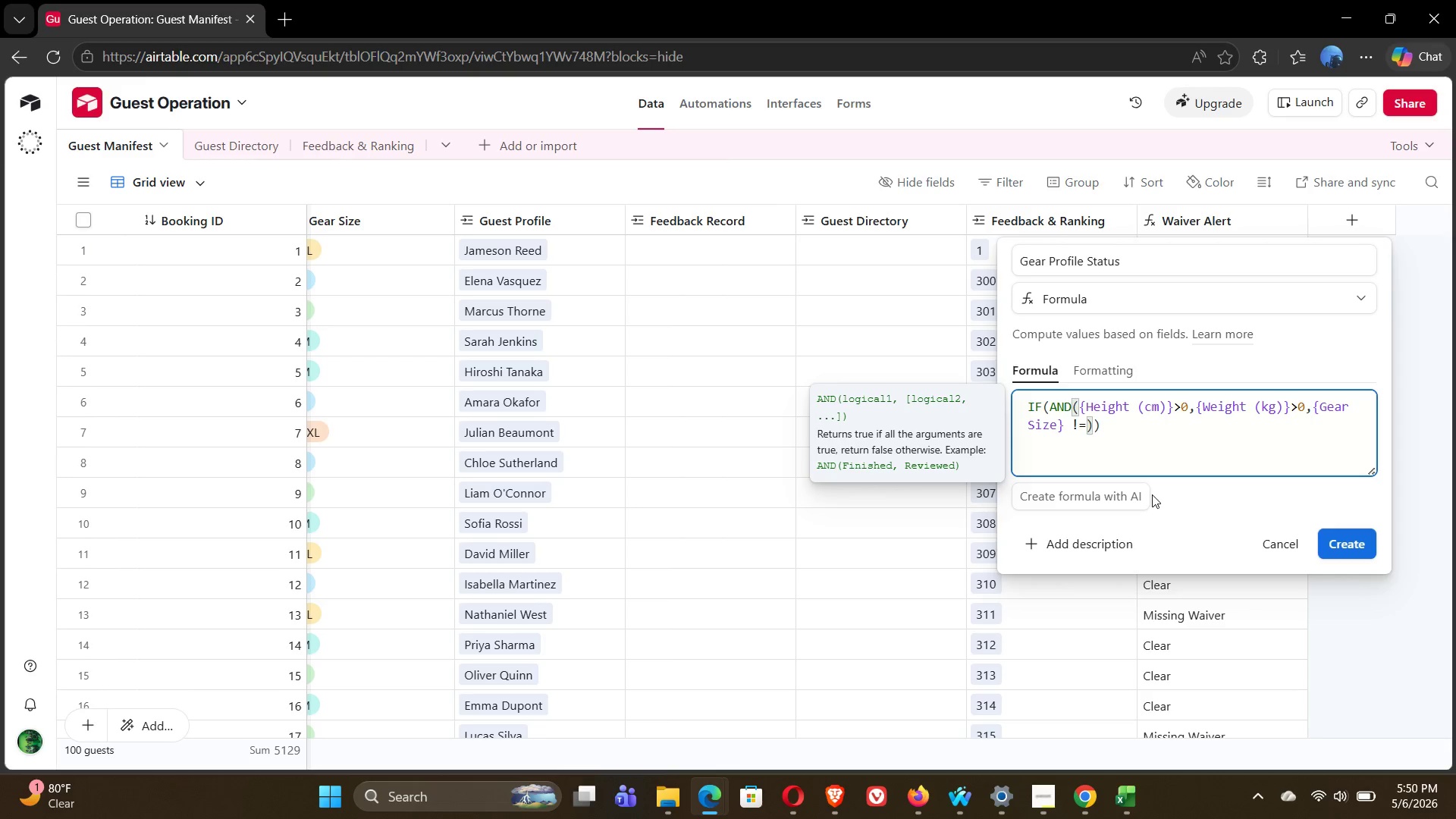 
wait(11.33)
 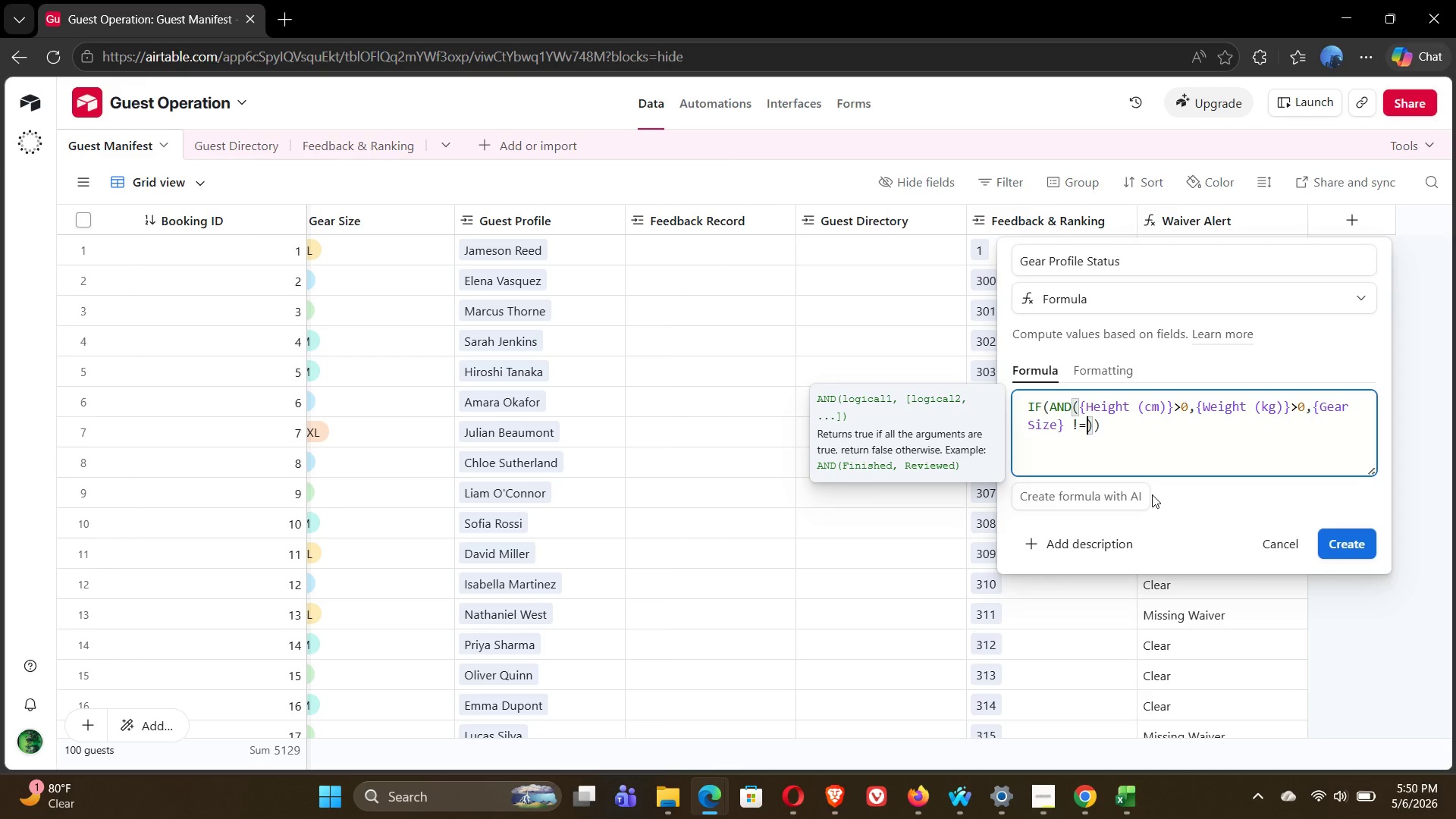 
key(Shift+Quote)
 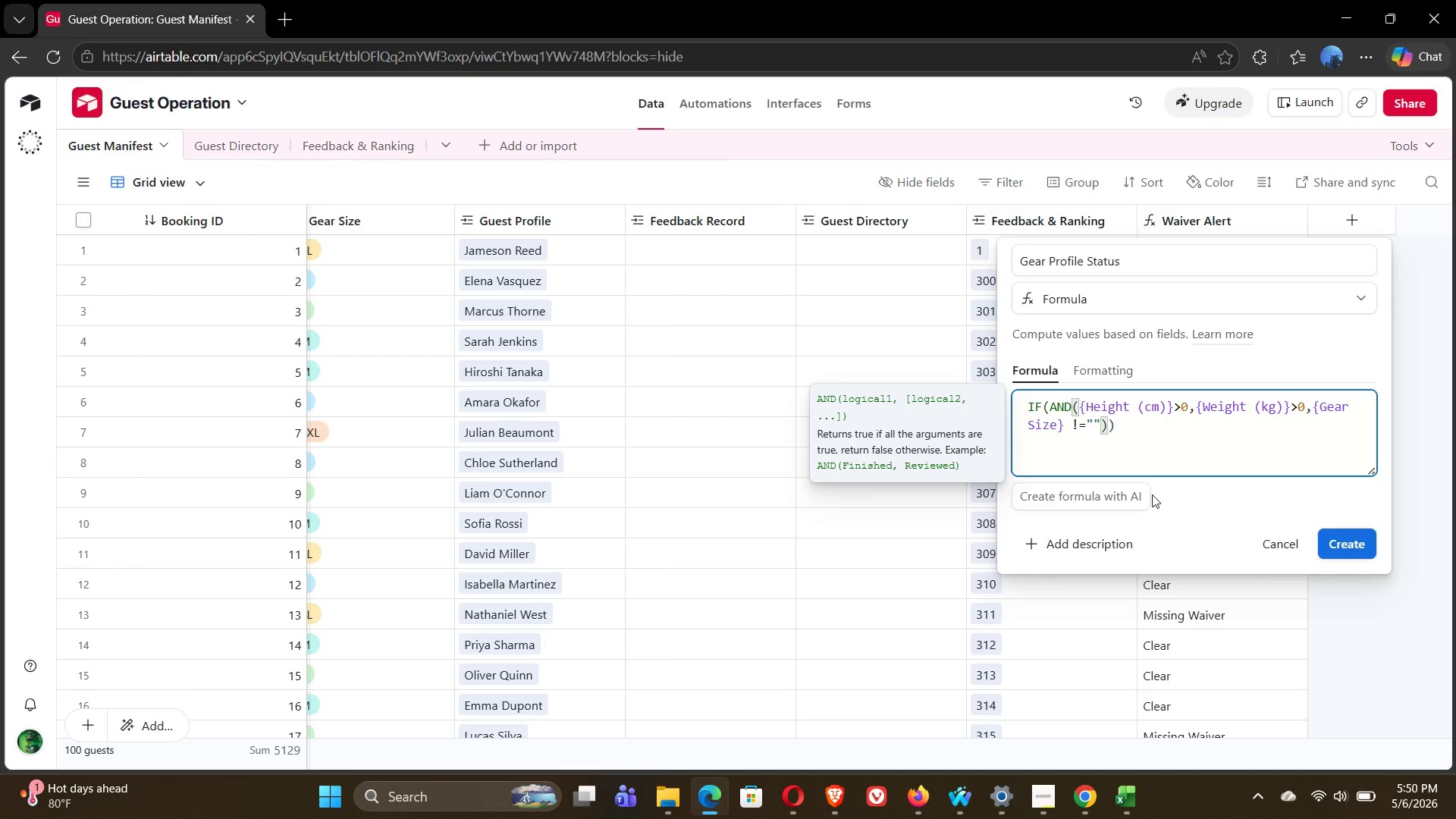 
key(Backspace)
 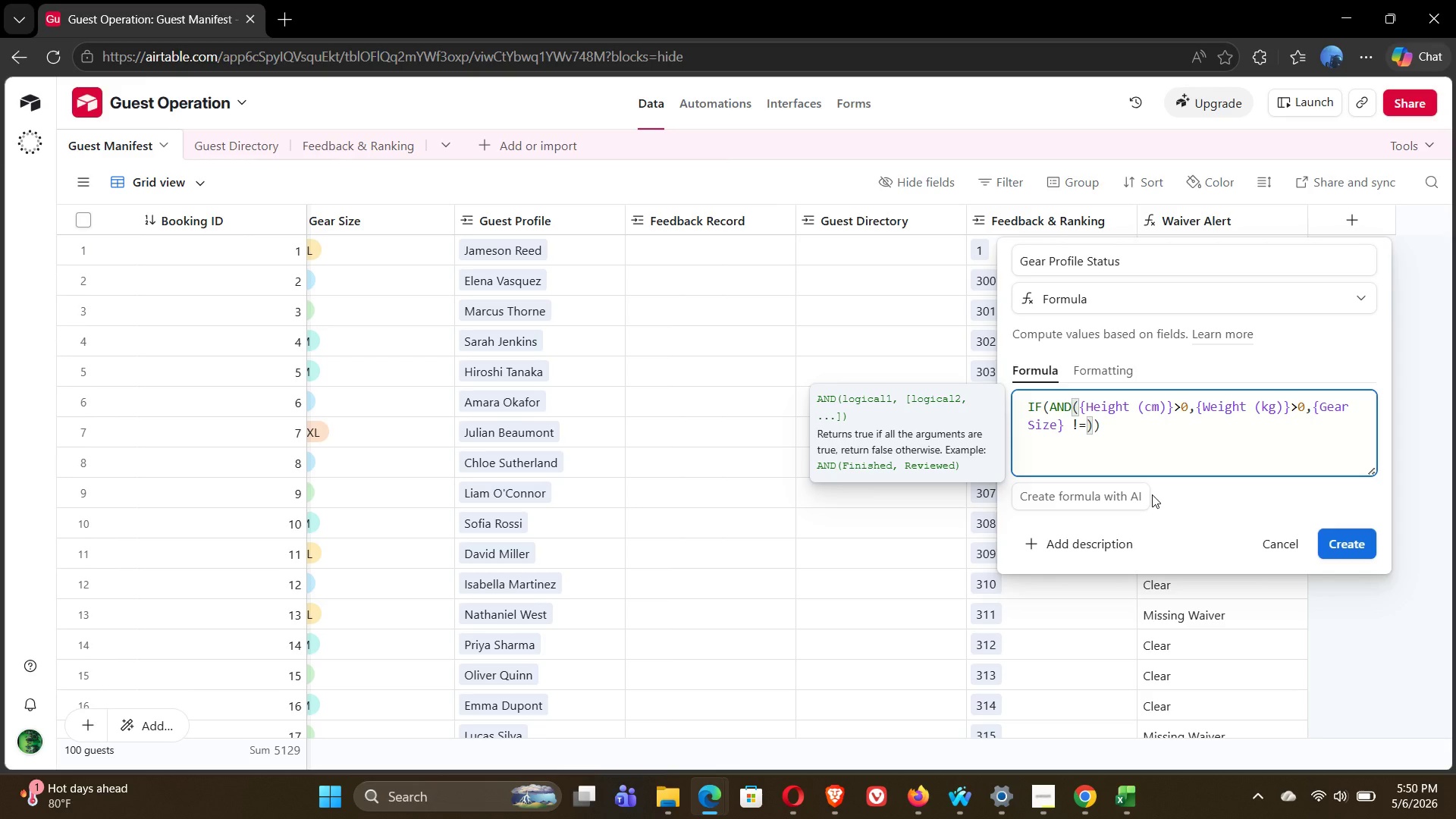 
key(Shift+Quote)
 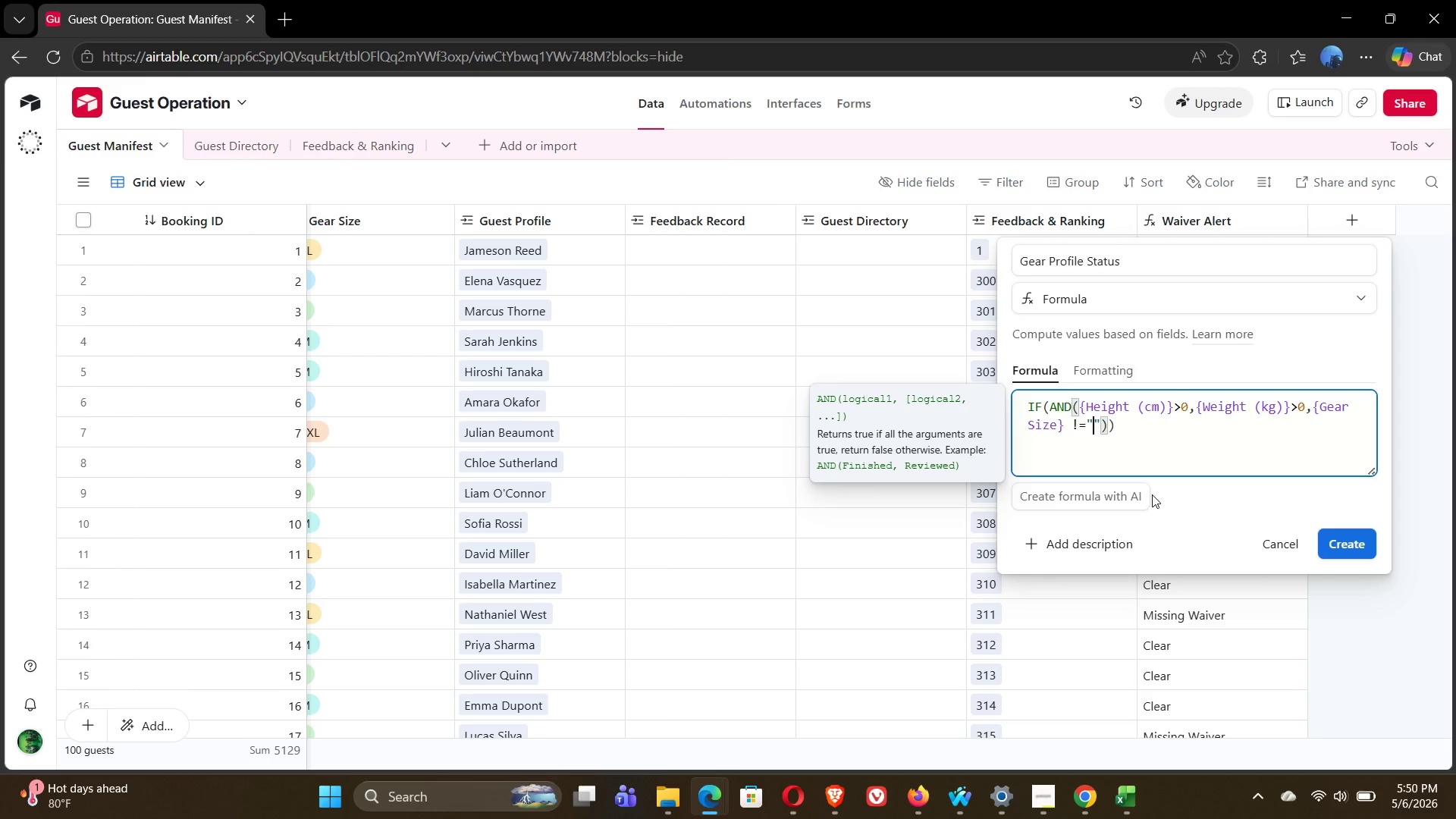 
key(ArrowRight)
 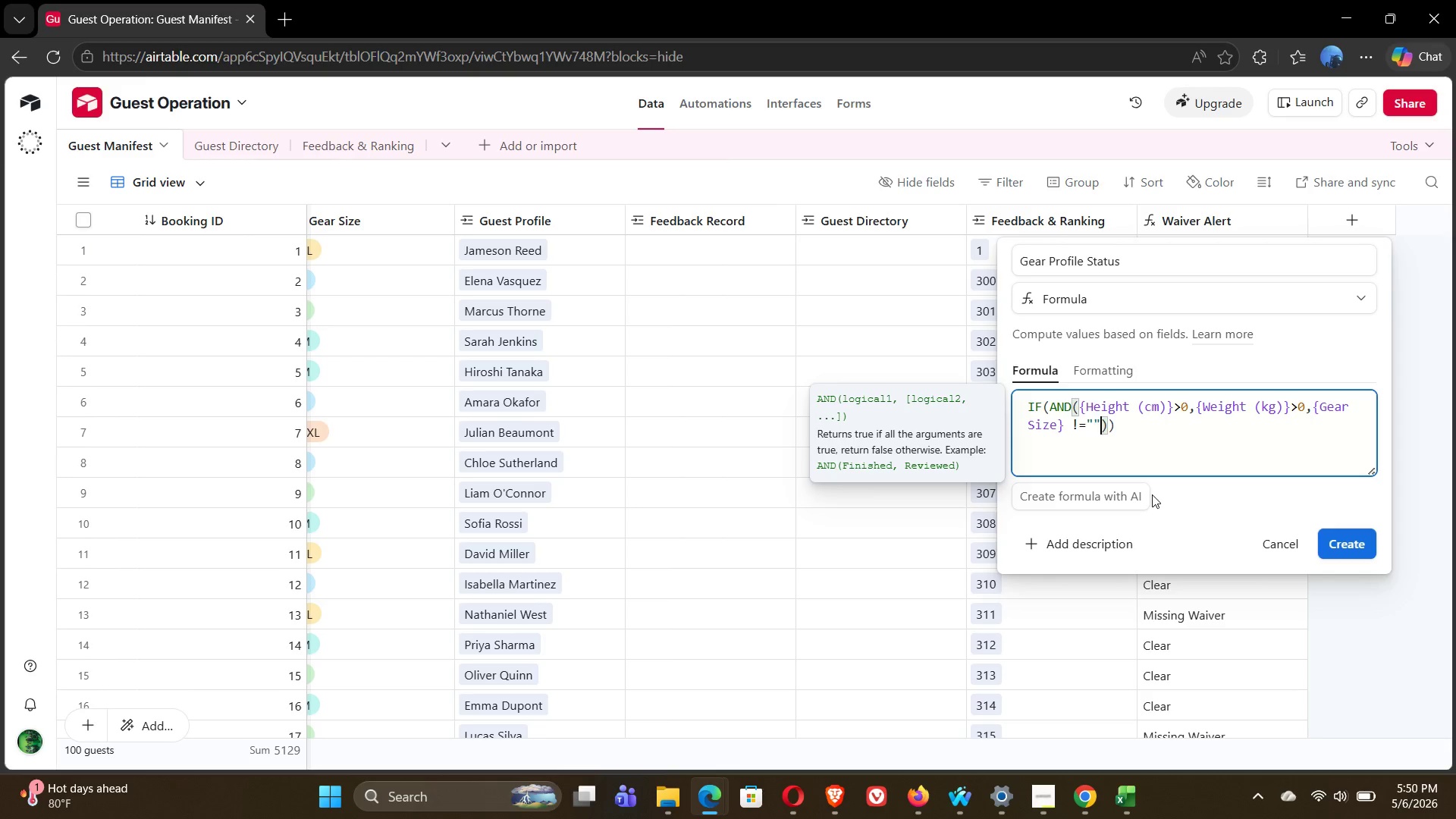 
key(ArrowRight)
 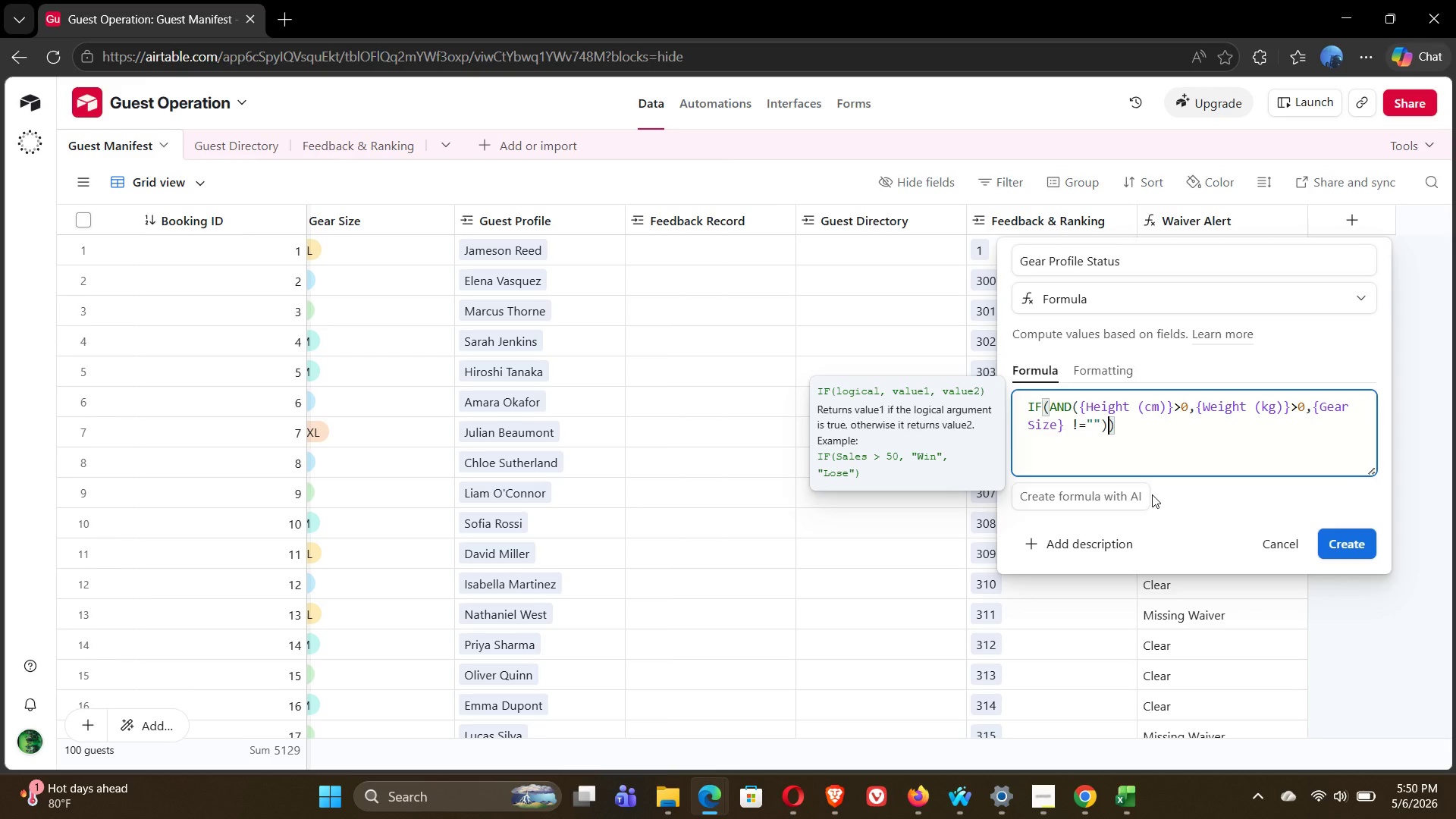 
key(Comma)
 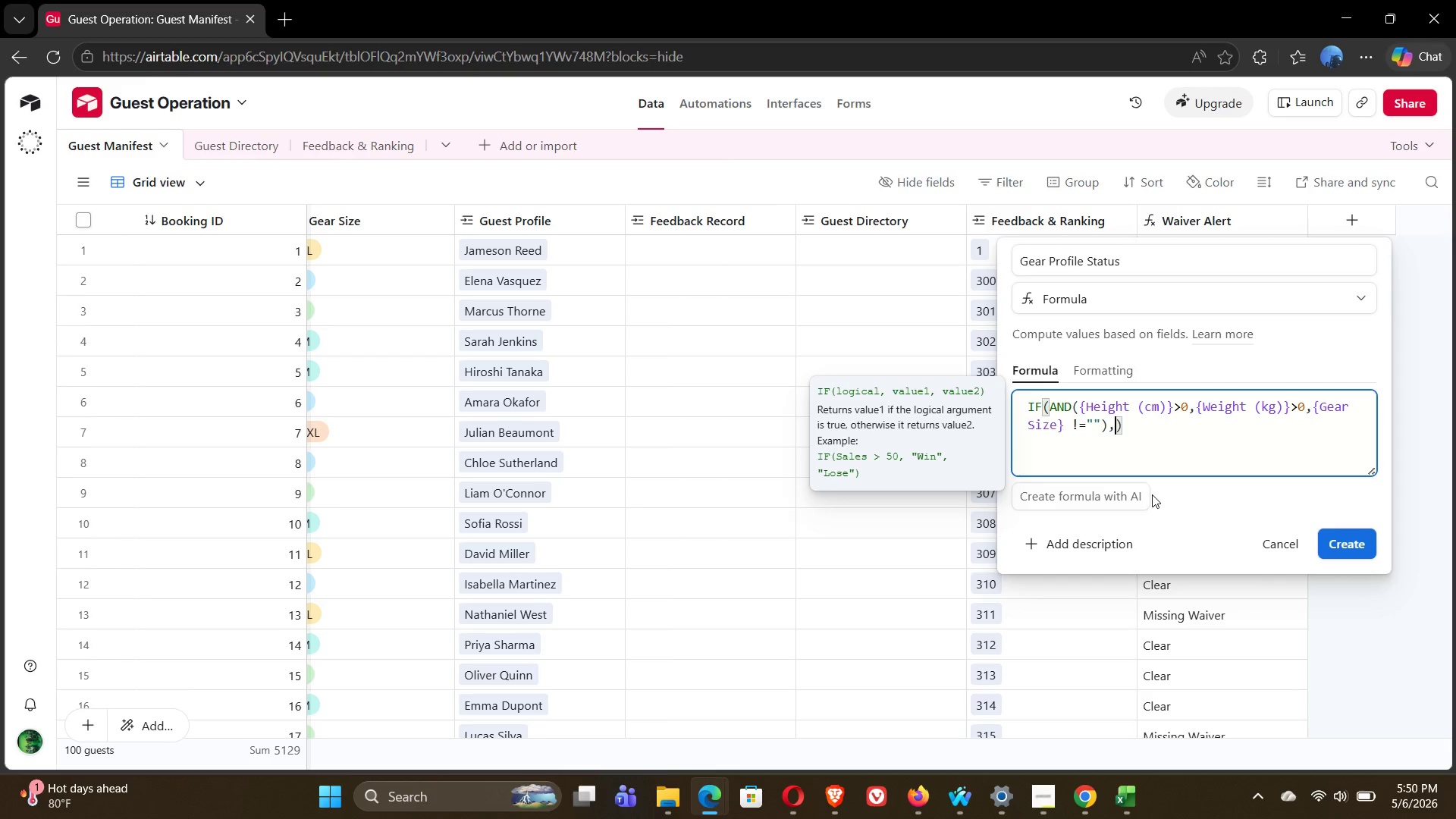 
wait(15.17)
 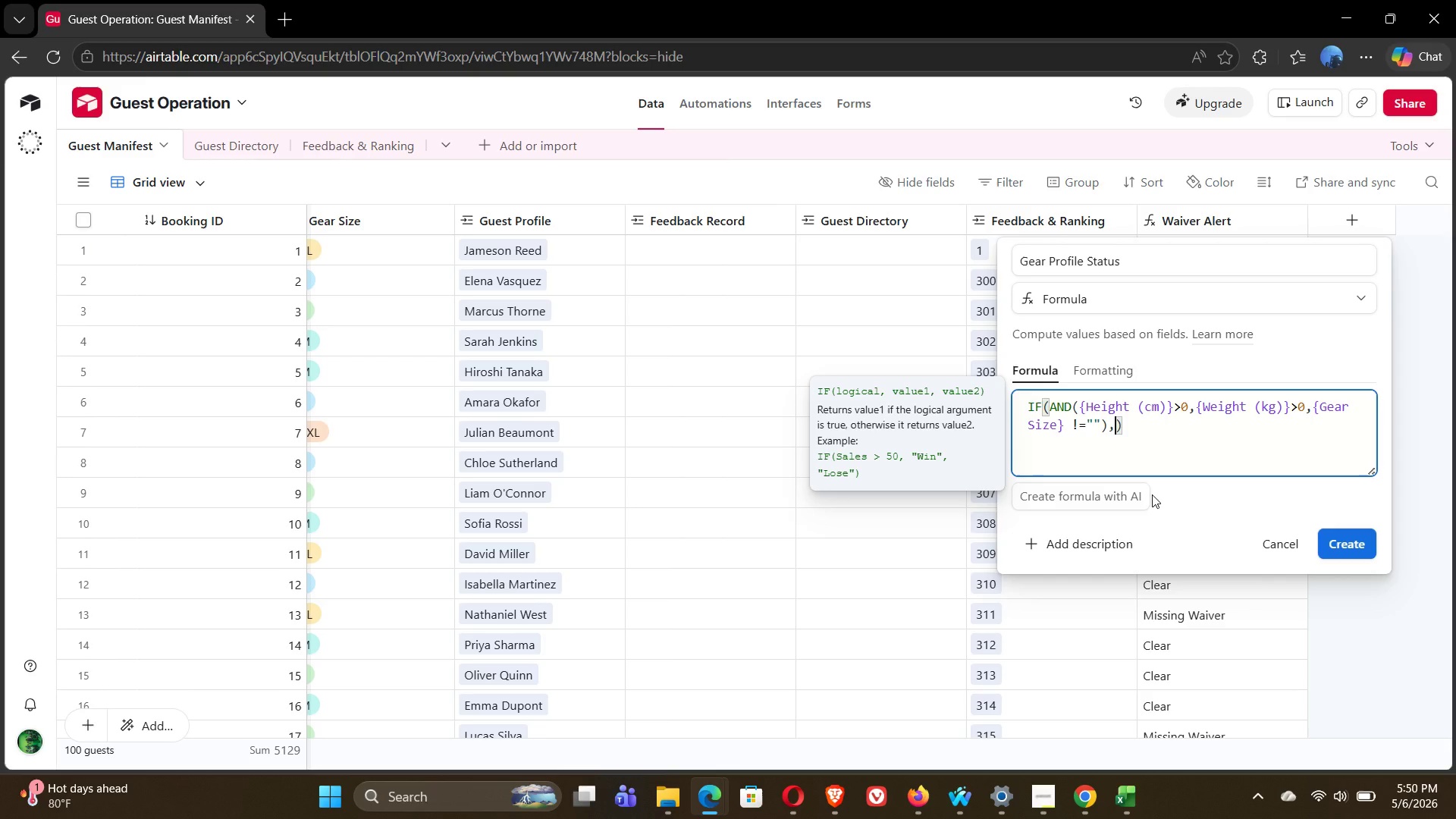 
type("Complete)
 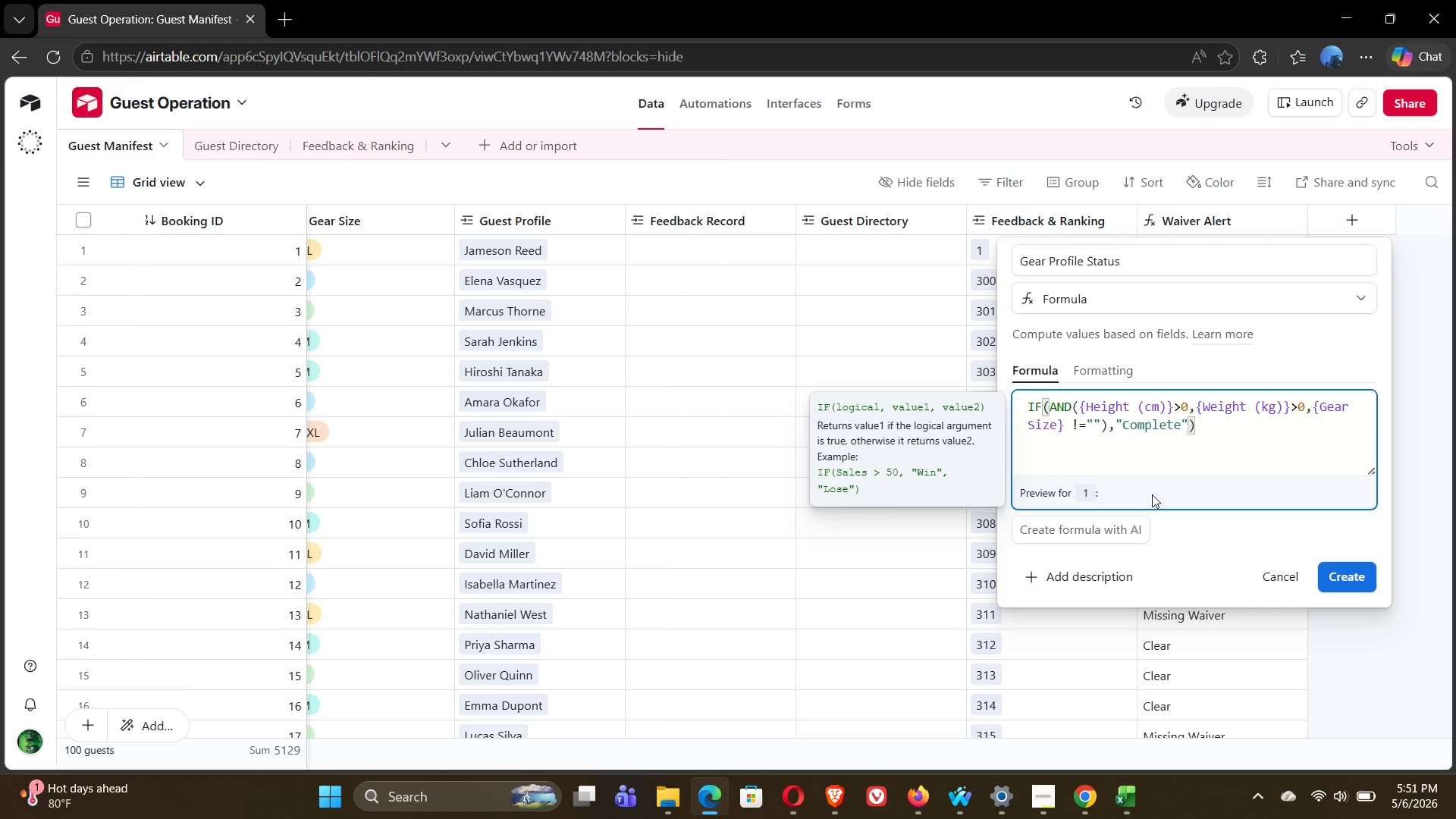 
key(ArrowRight)
 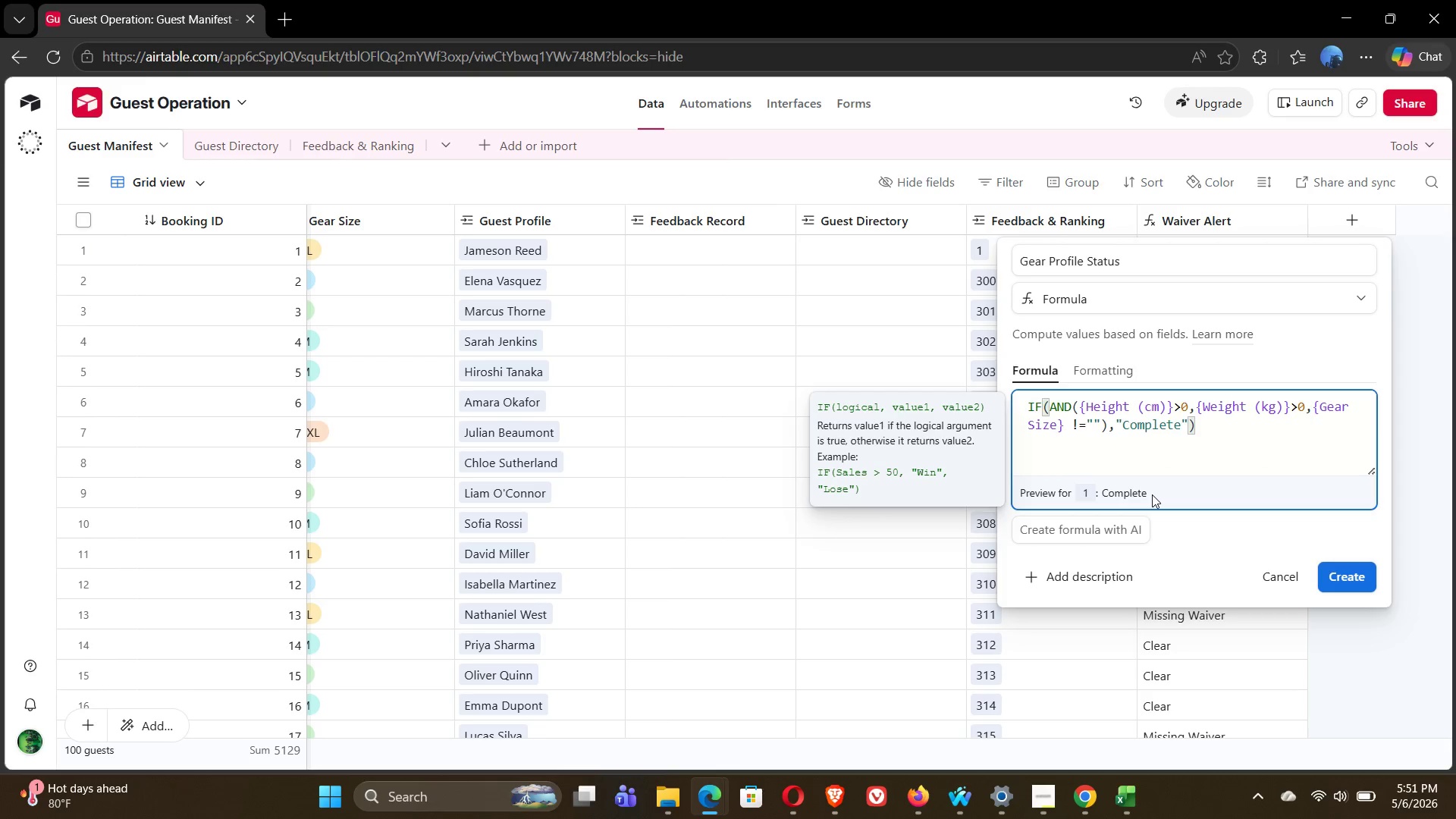 
type(, "Incomplete)
 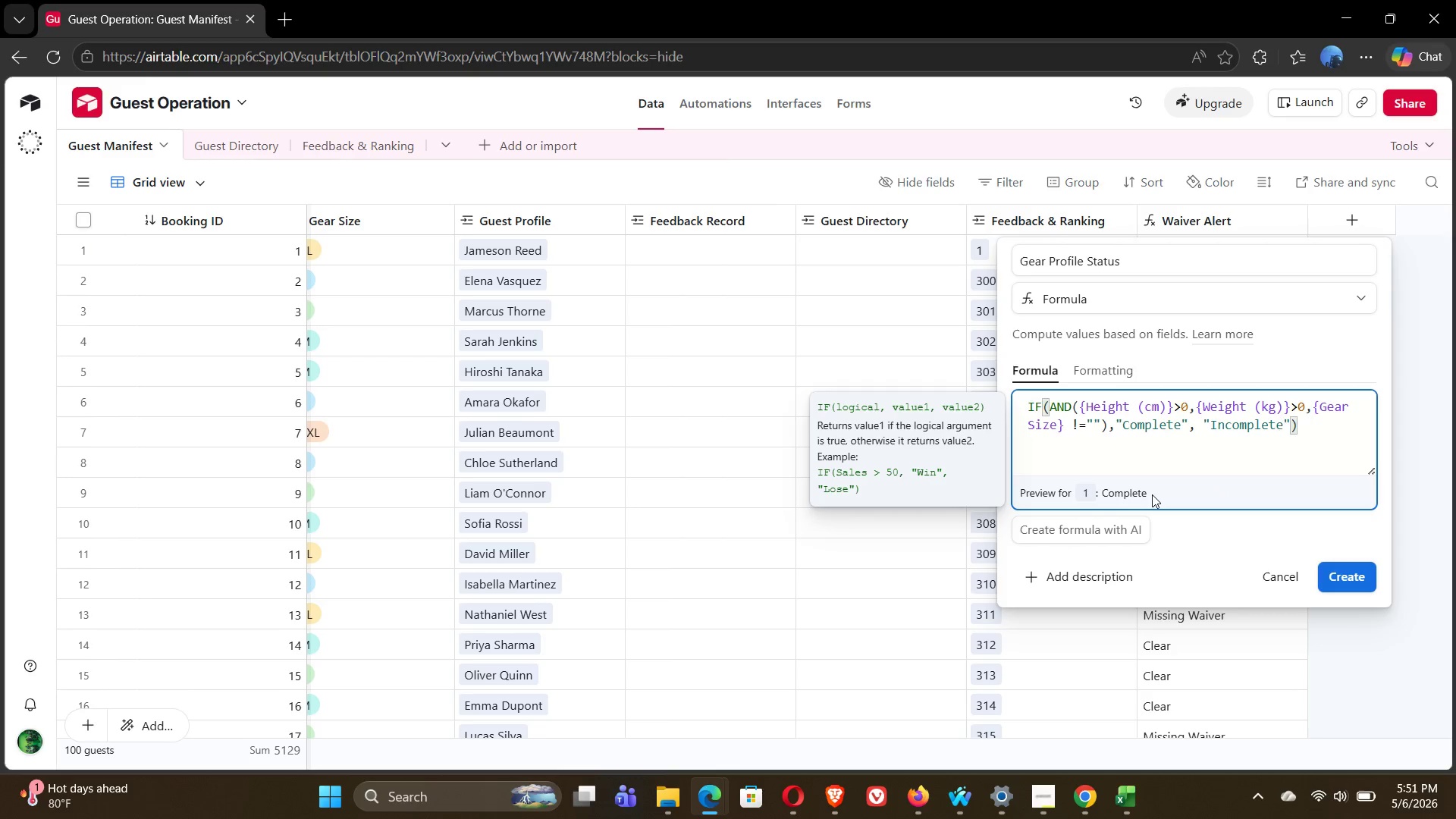 
wait(7.8)
 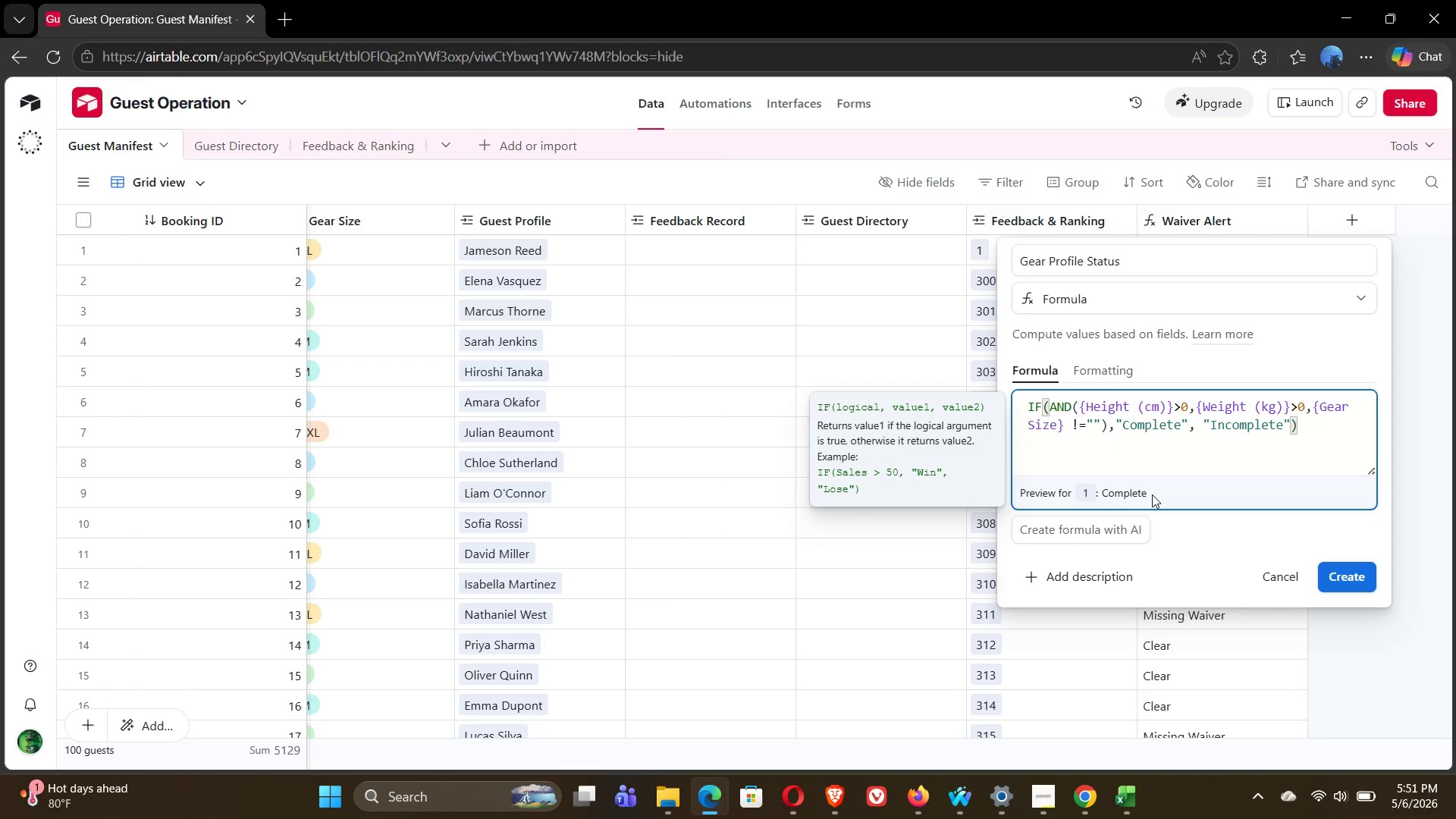 
left_click([1362, 573])
 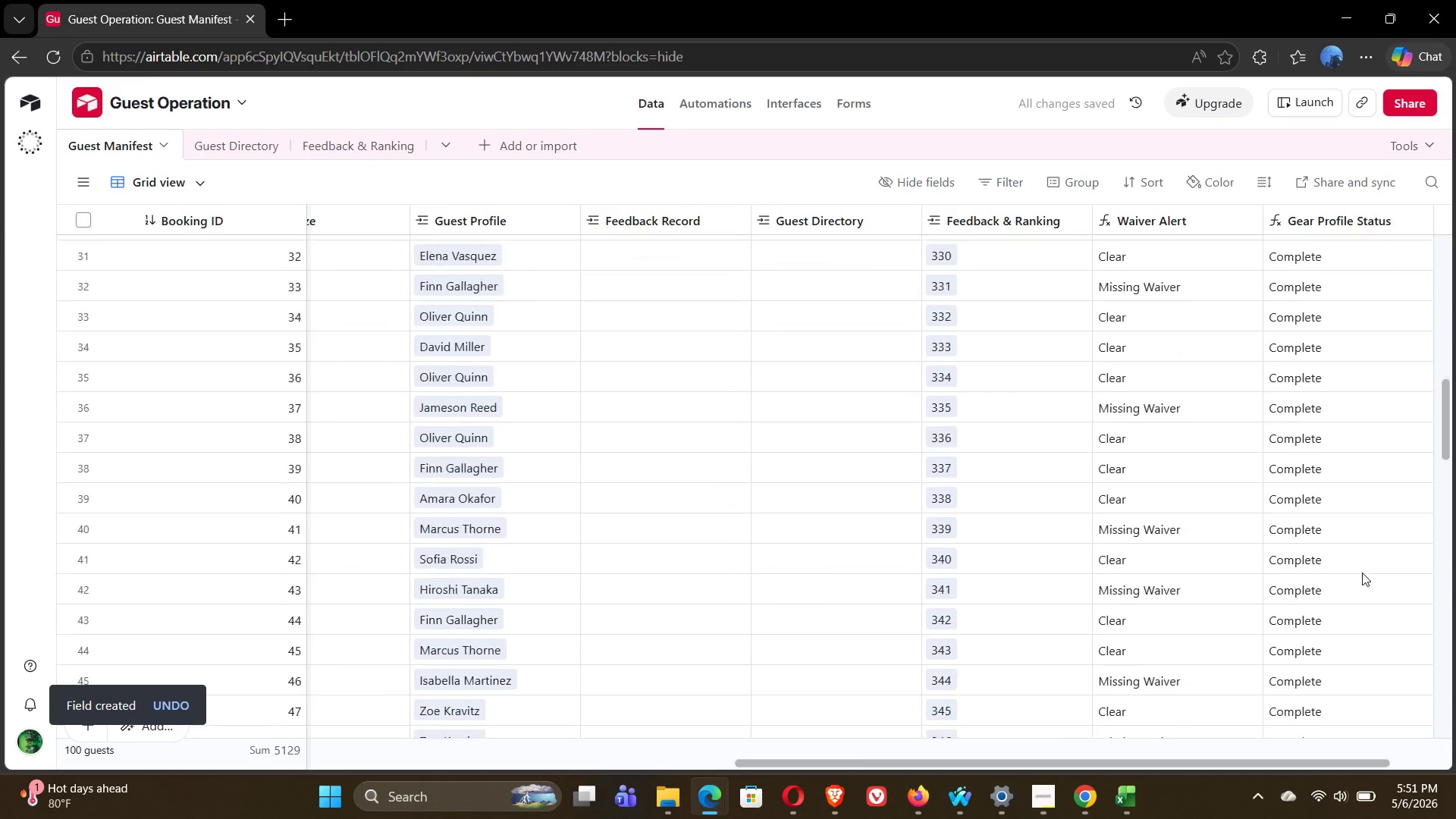 
wait(8.31)
 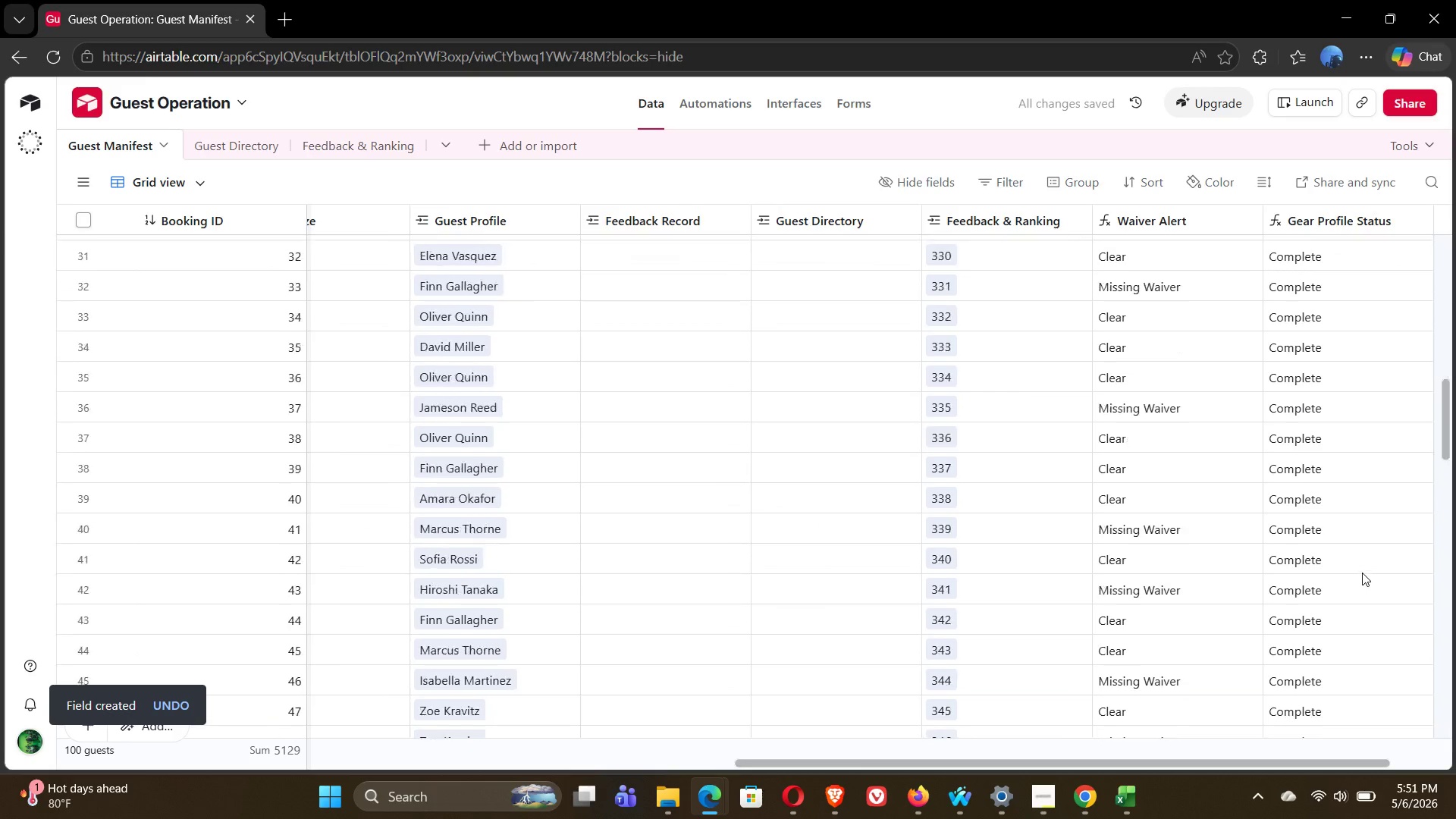 
left_click([1357, 224])
 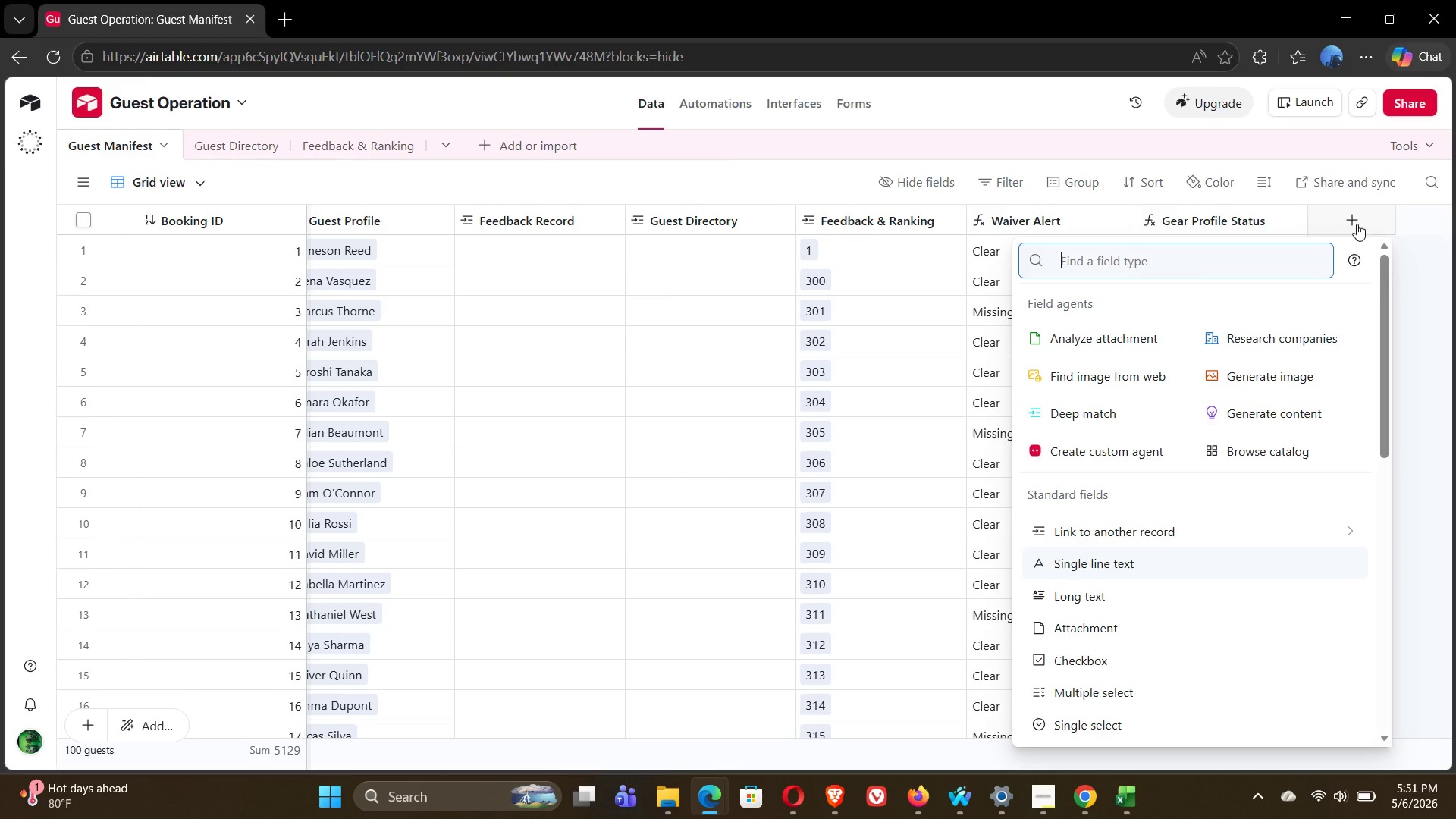 
wait(18.08)
 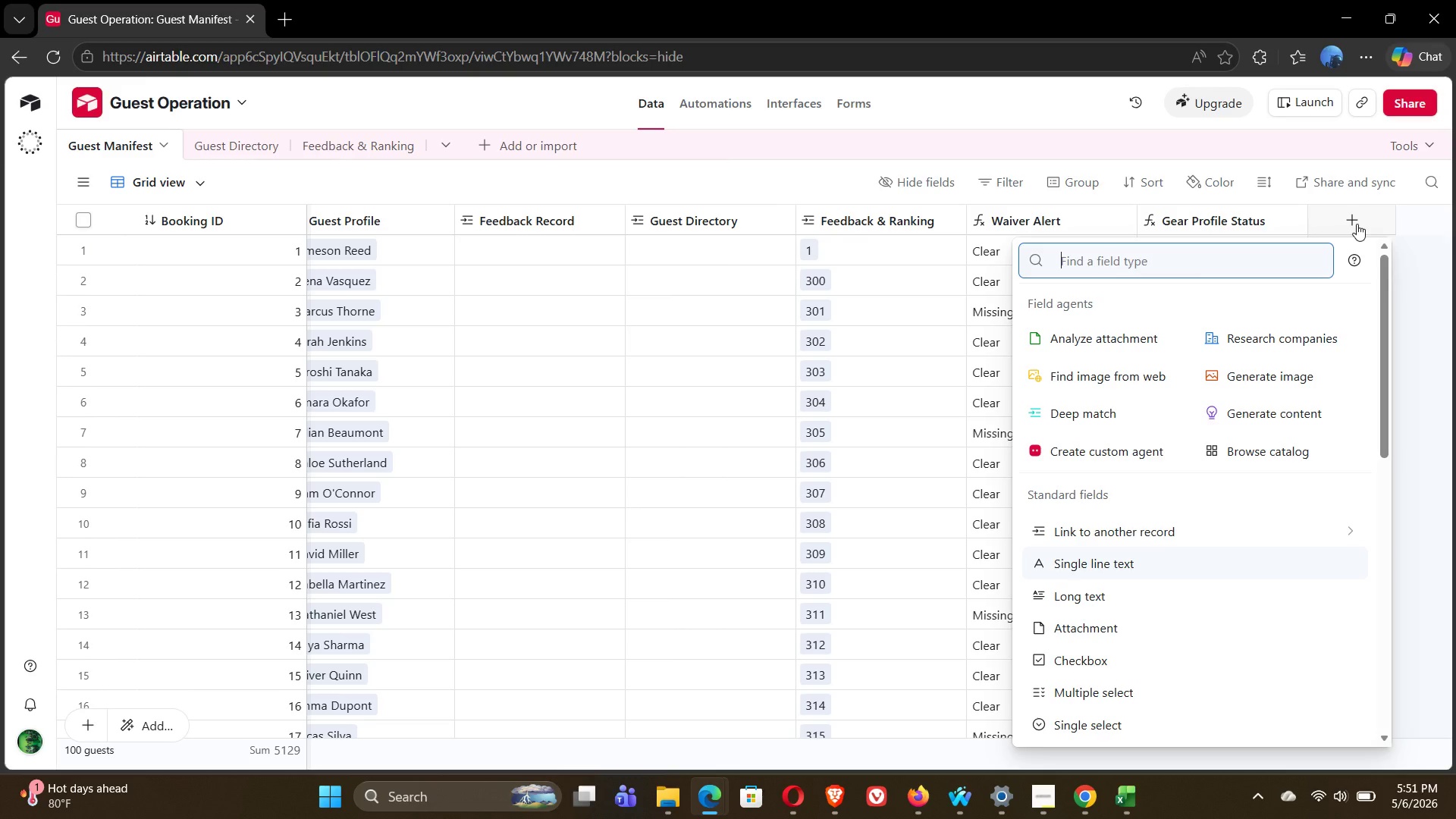 
type(form)
 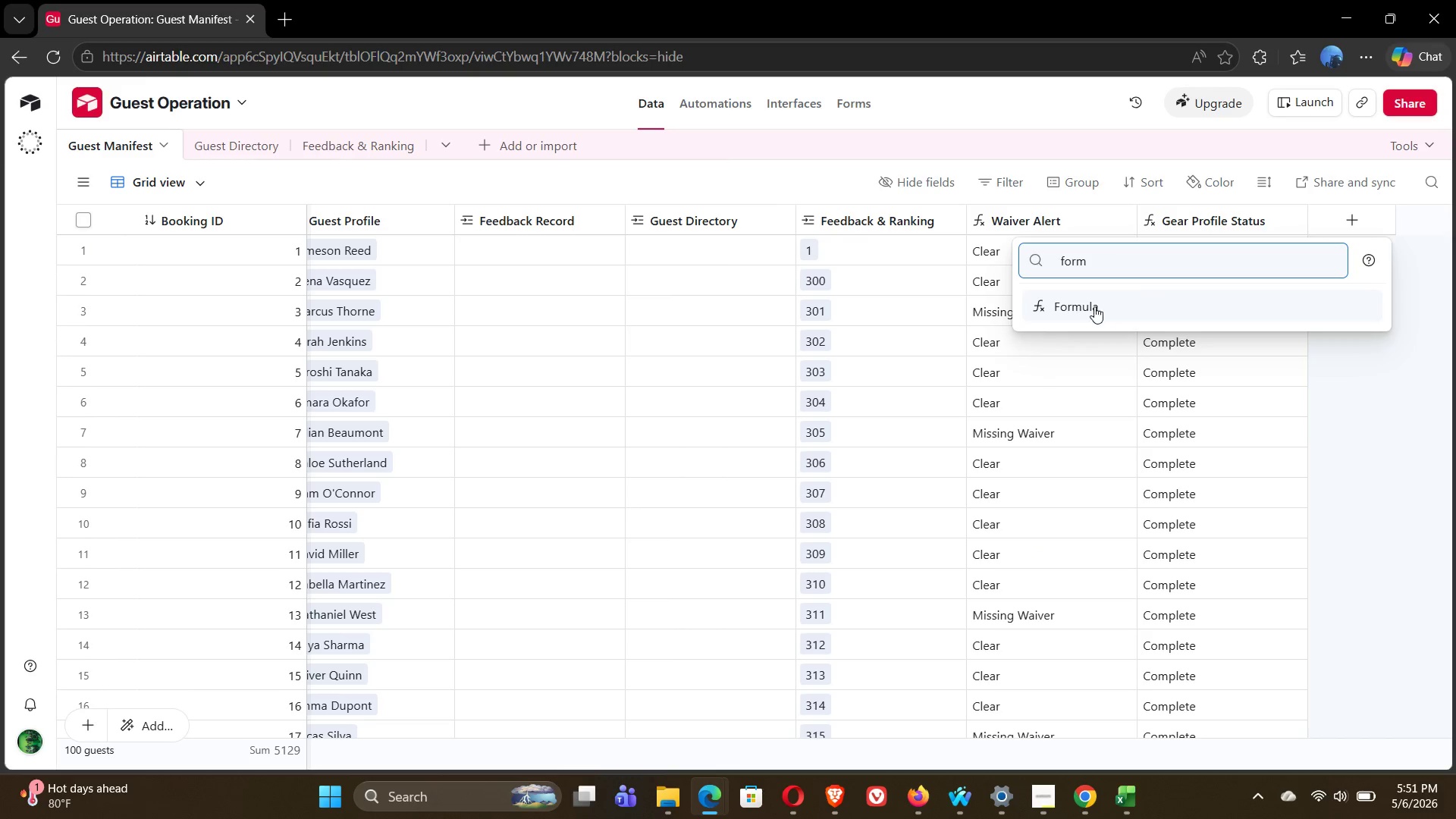 
left_click([1084, 309])
 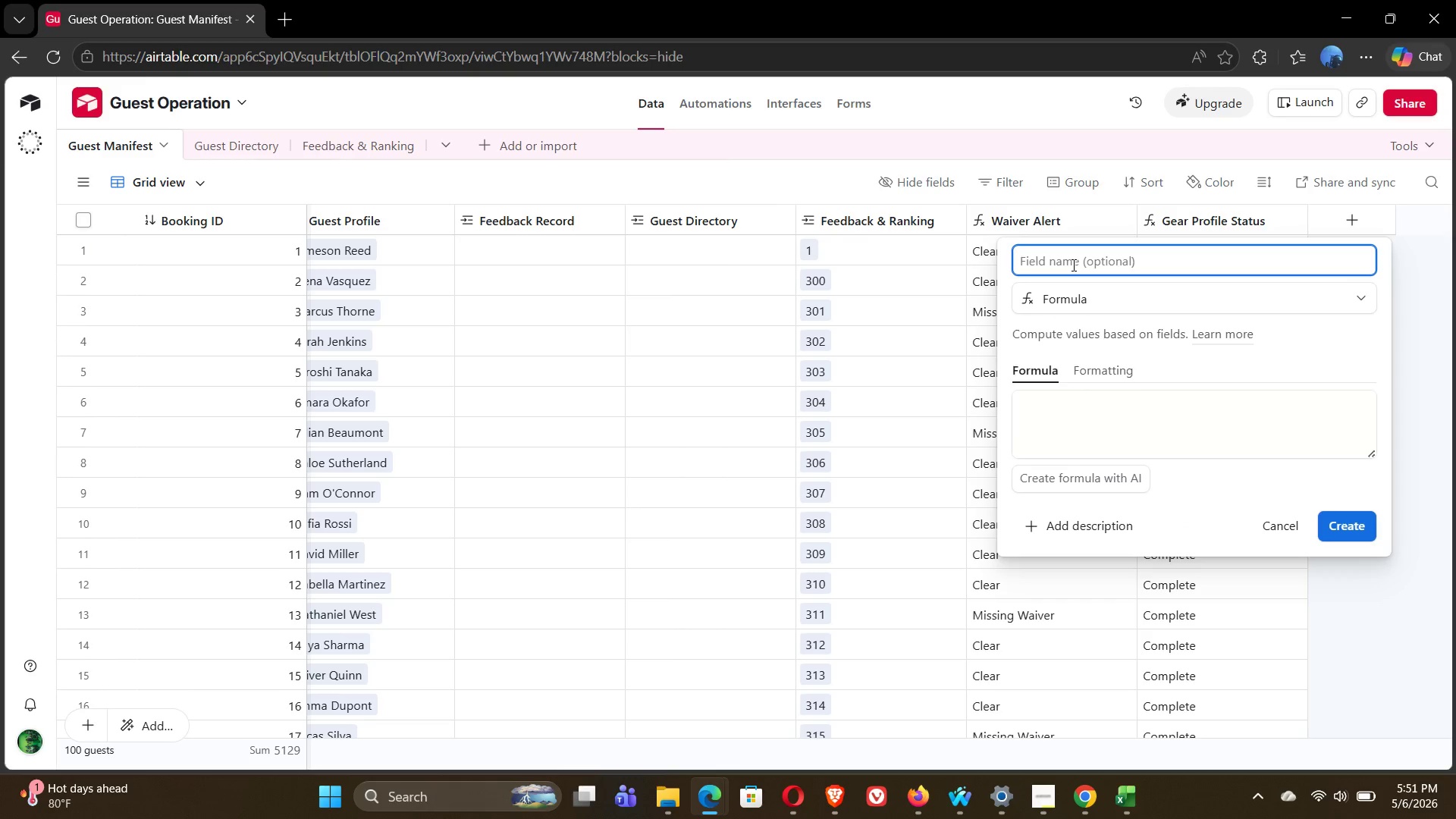 
type(Recommended Wetsuit)
 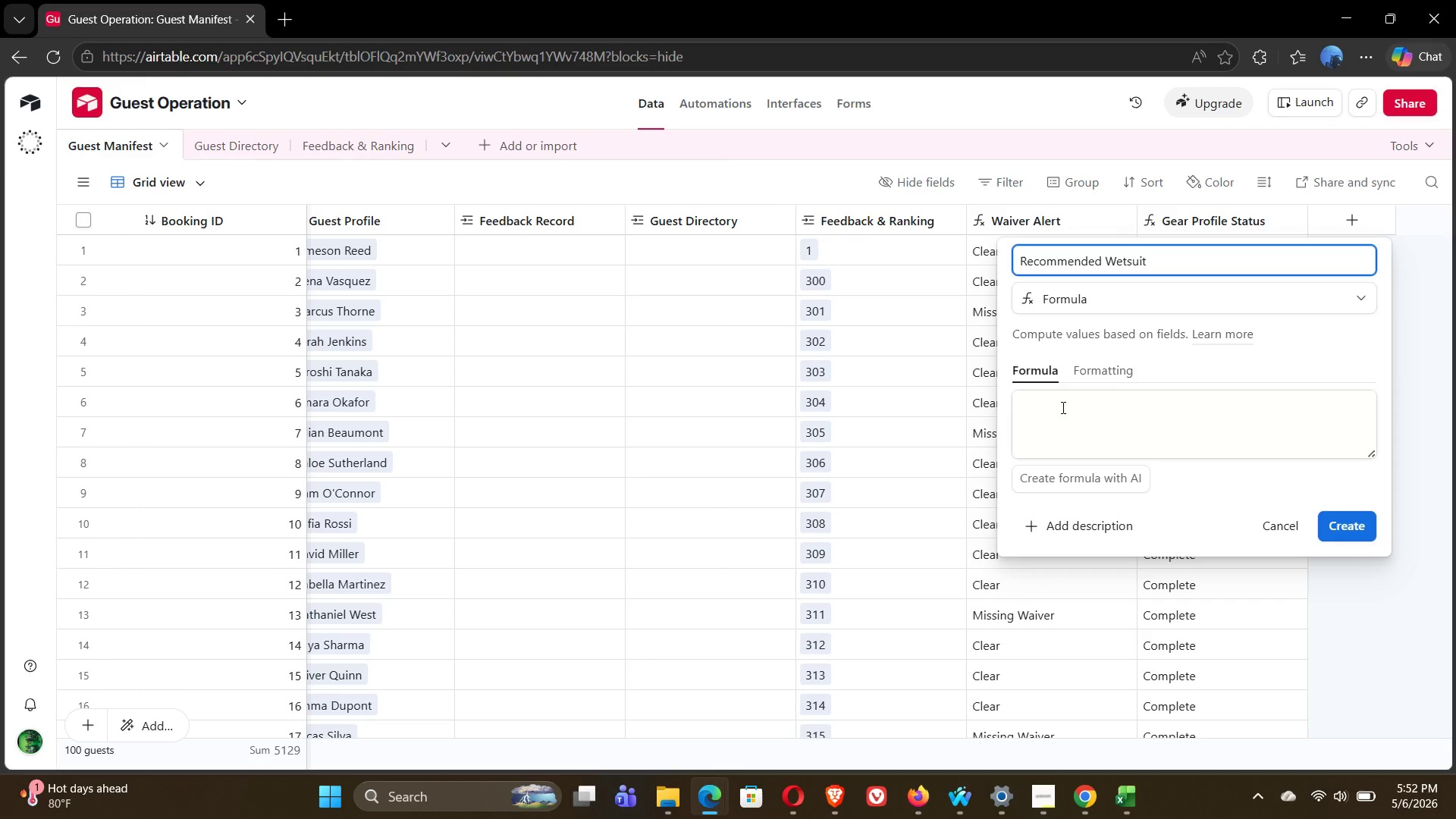 
left_click([1056, 407])
 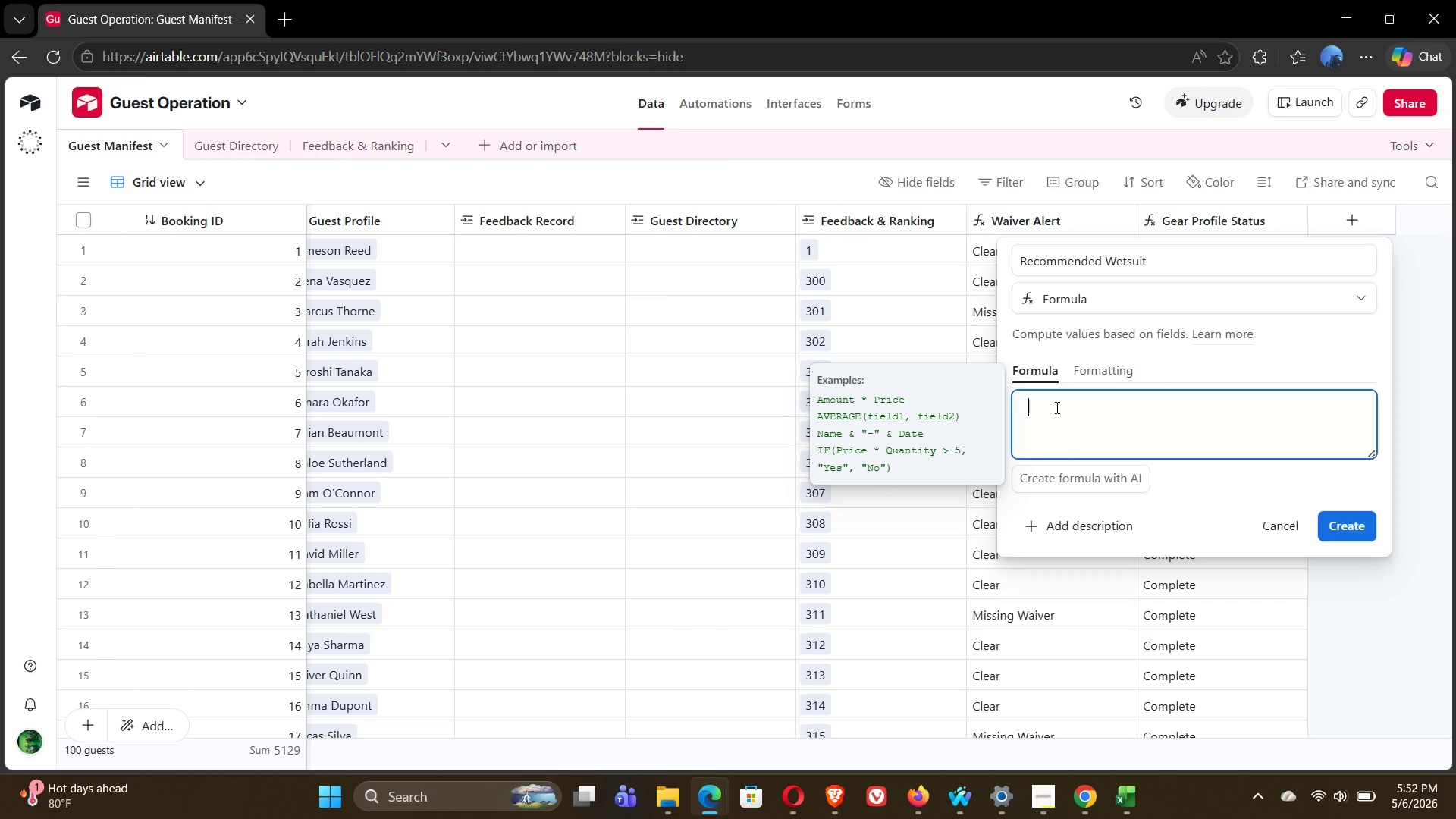 
type(IF({)
 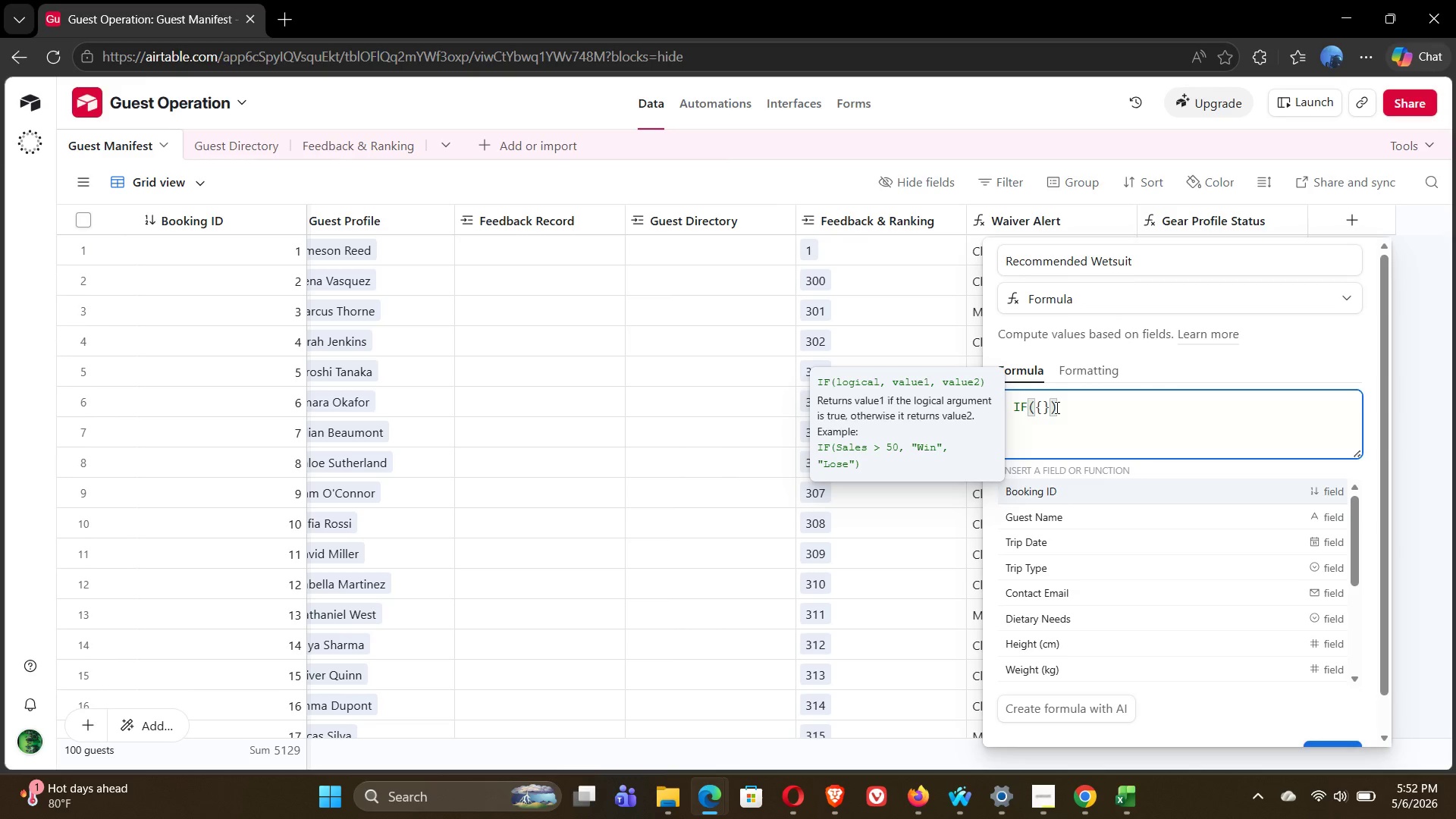 
key(W)
 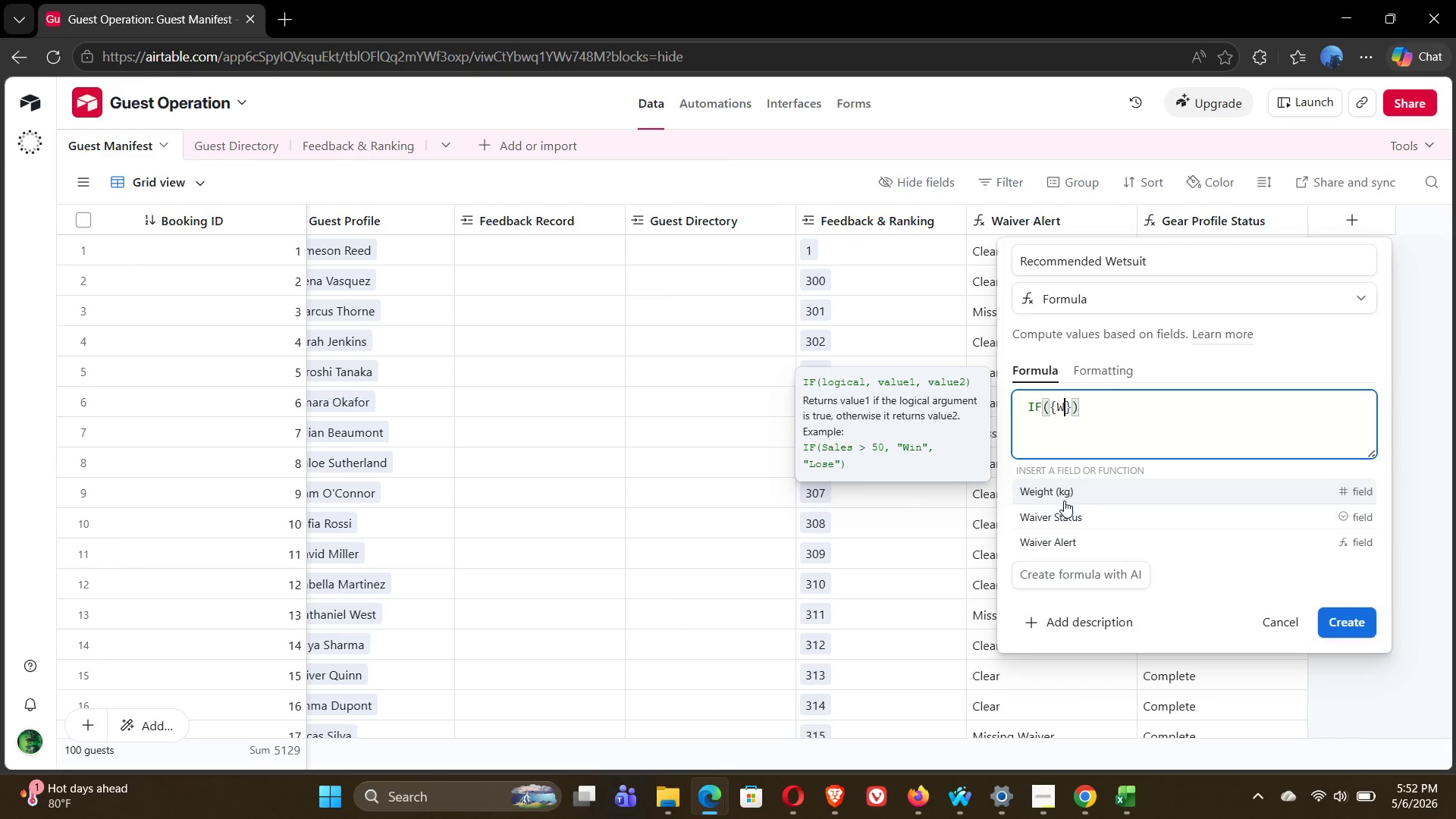 
left_click([1065, 495])
 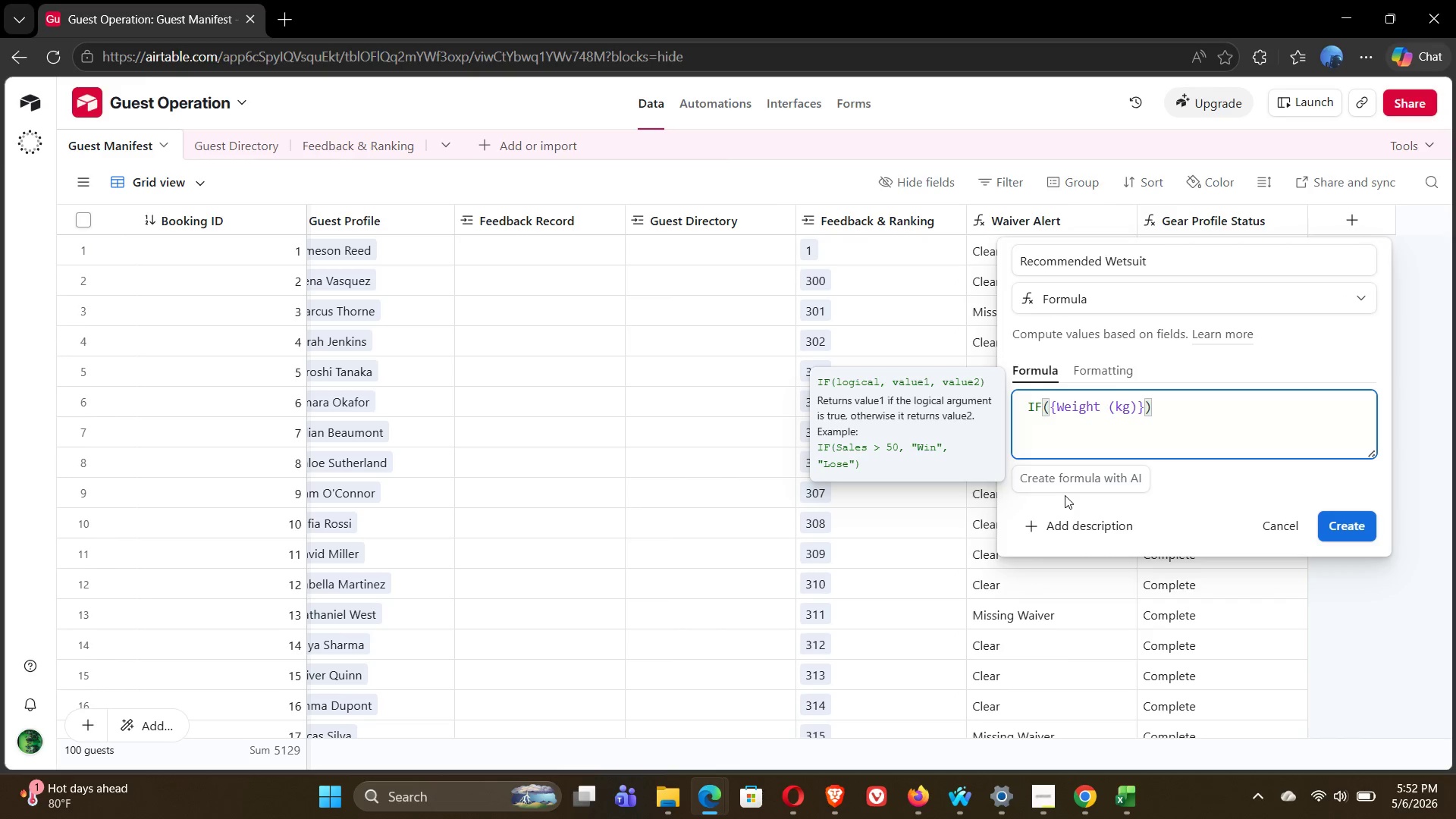 
wait(10.42)
 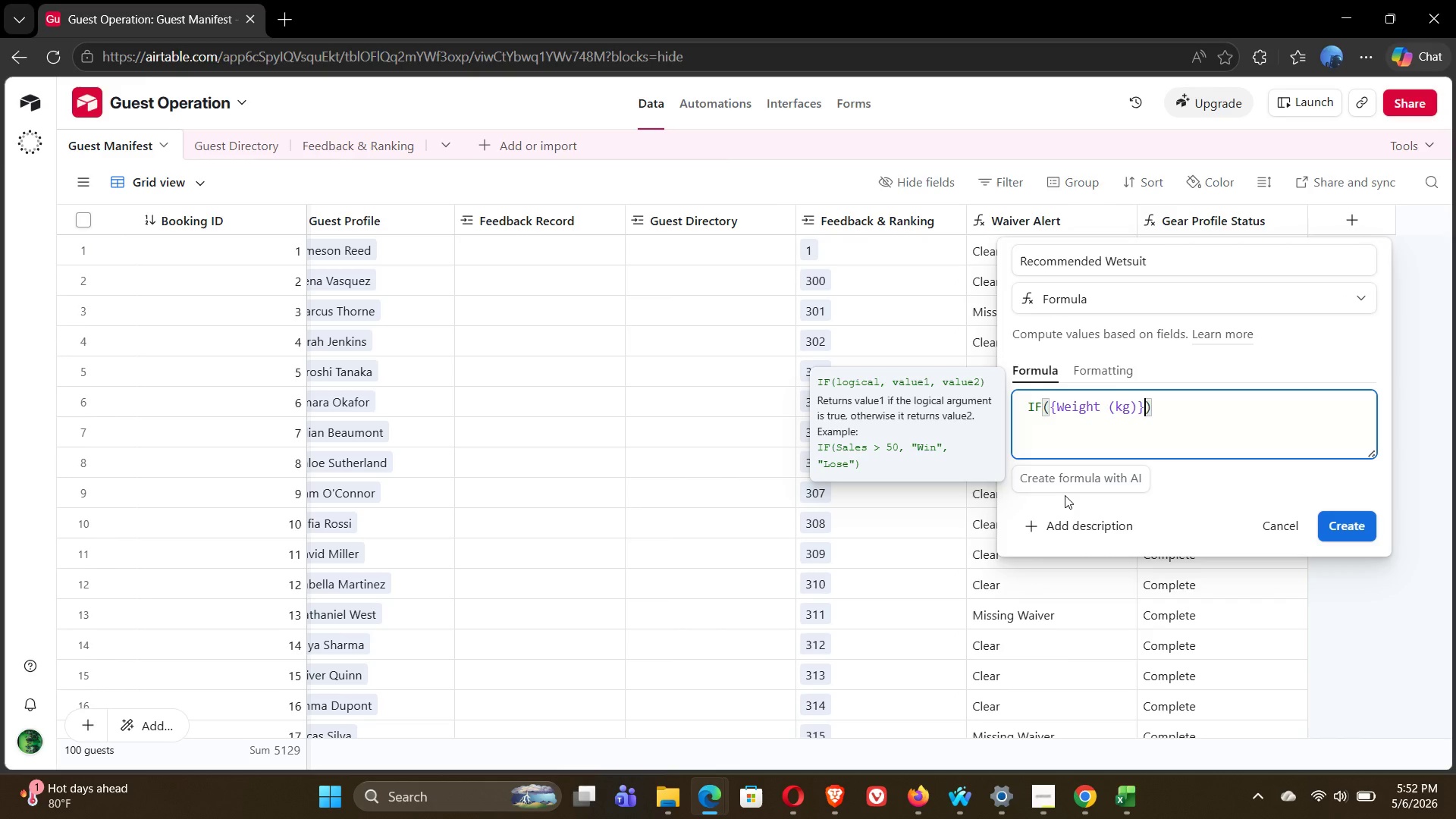 
type(>110,)
 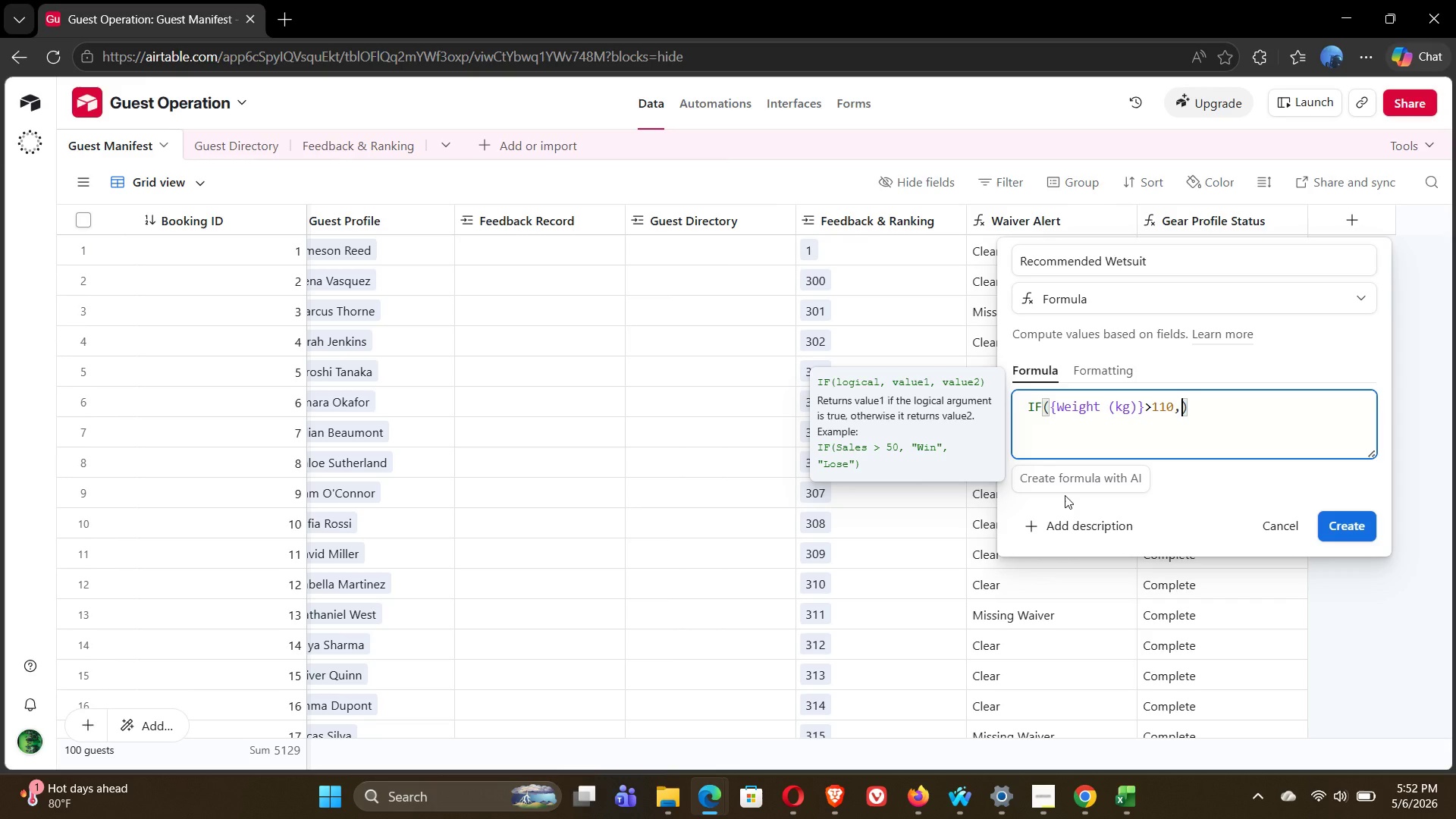 
wait(18.74)
 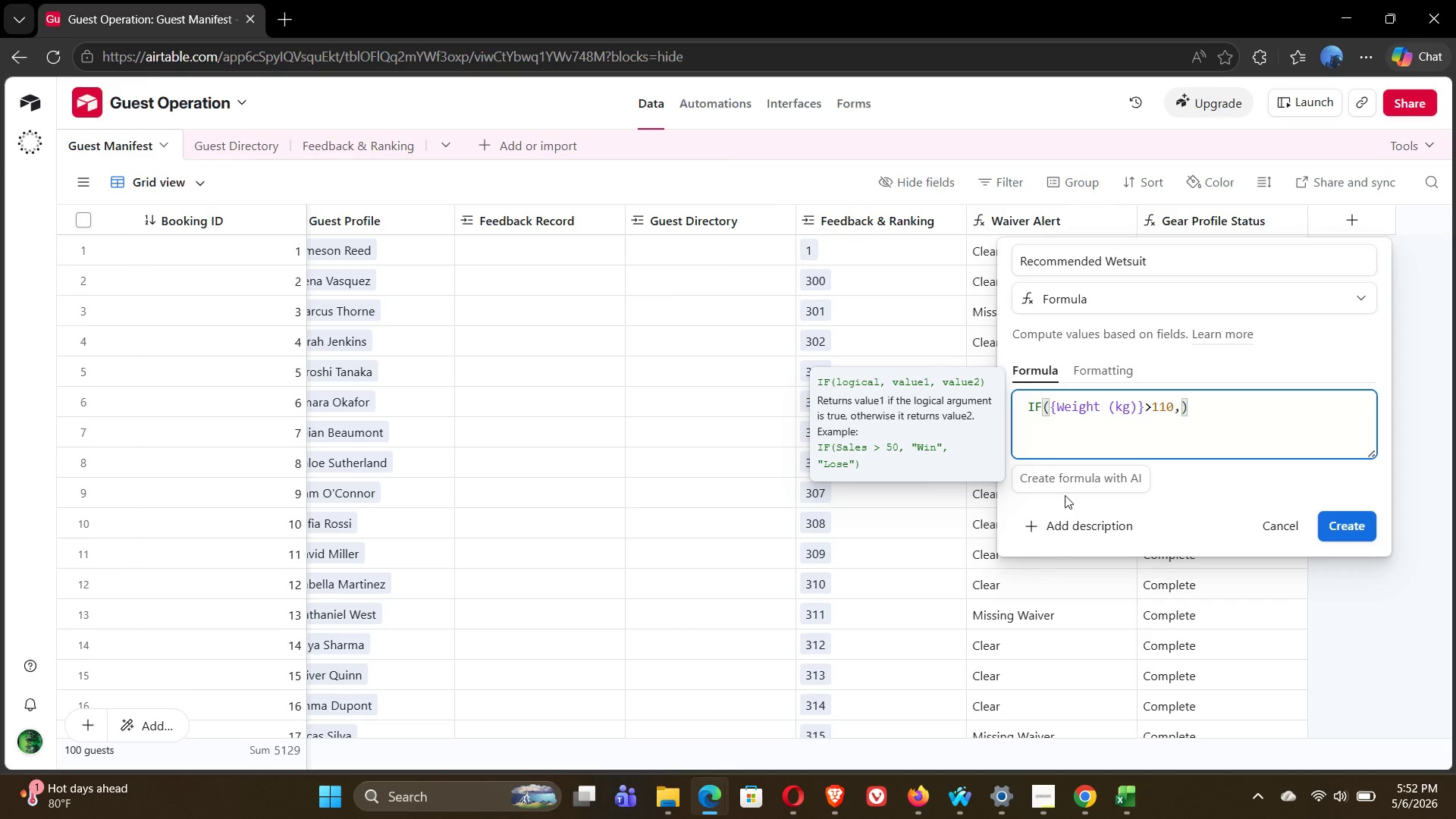 
type("XXL)
 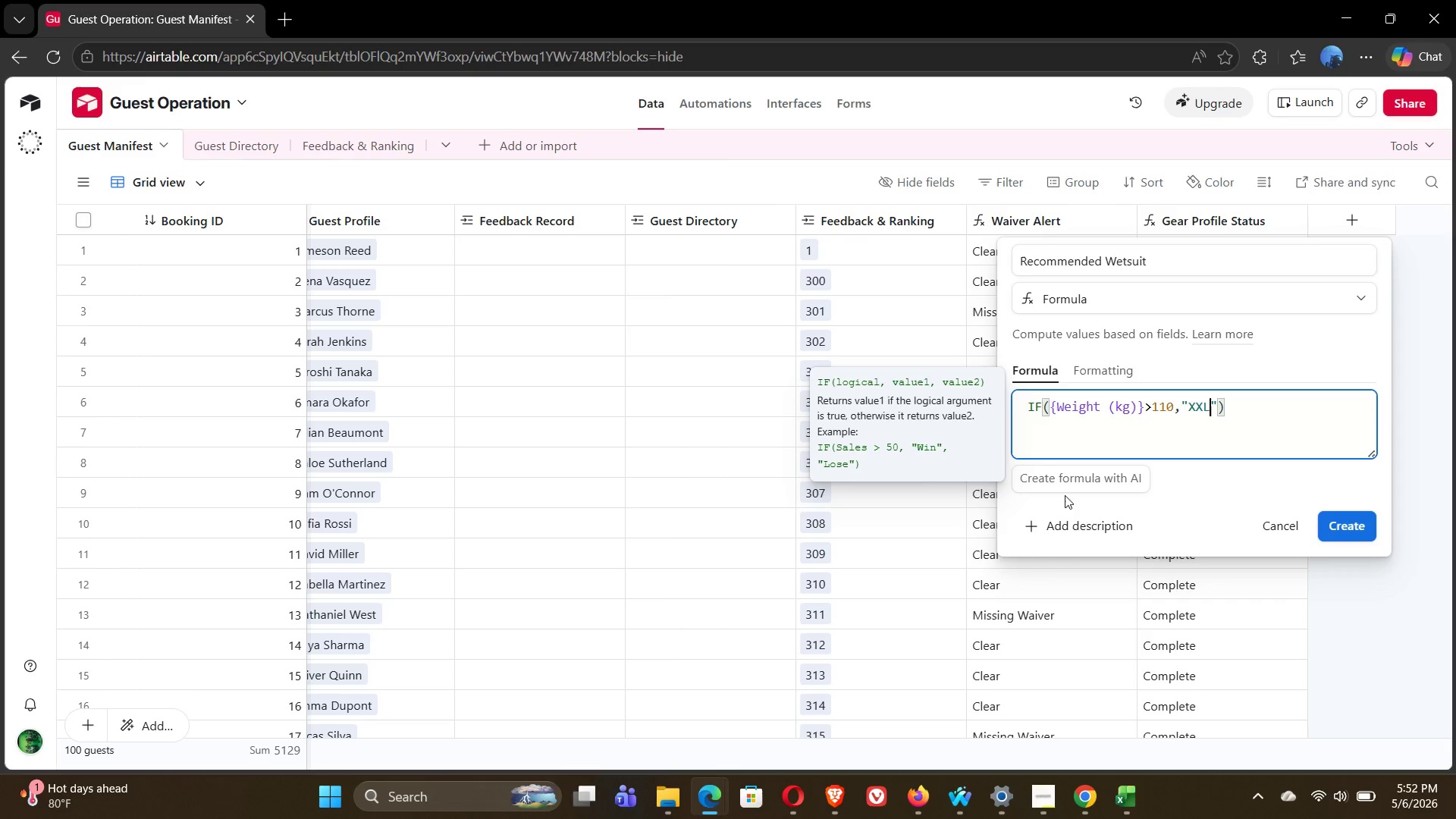 
key(ArrowRight)
 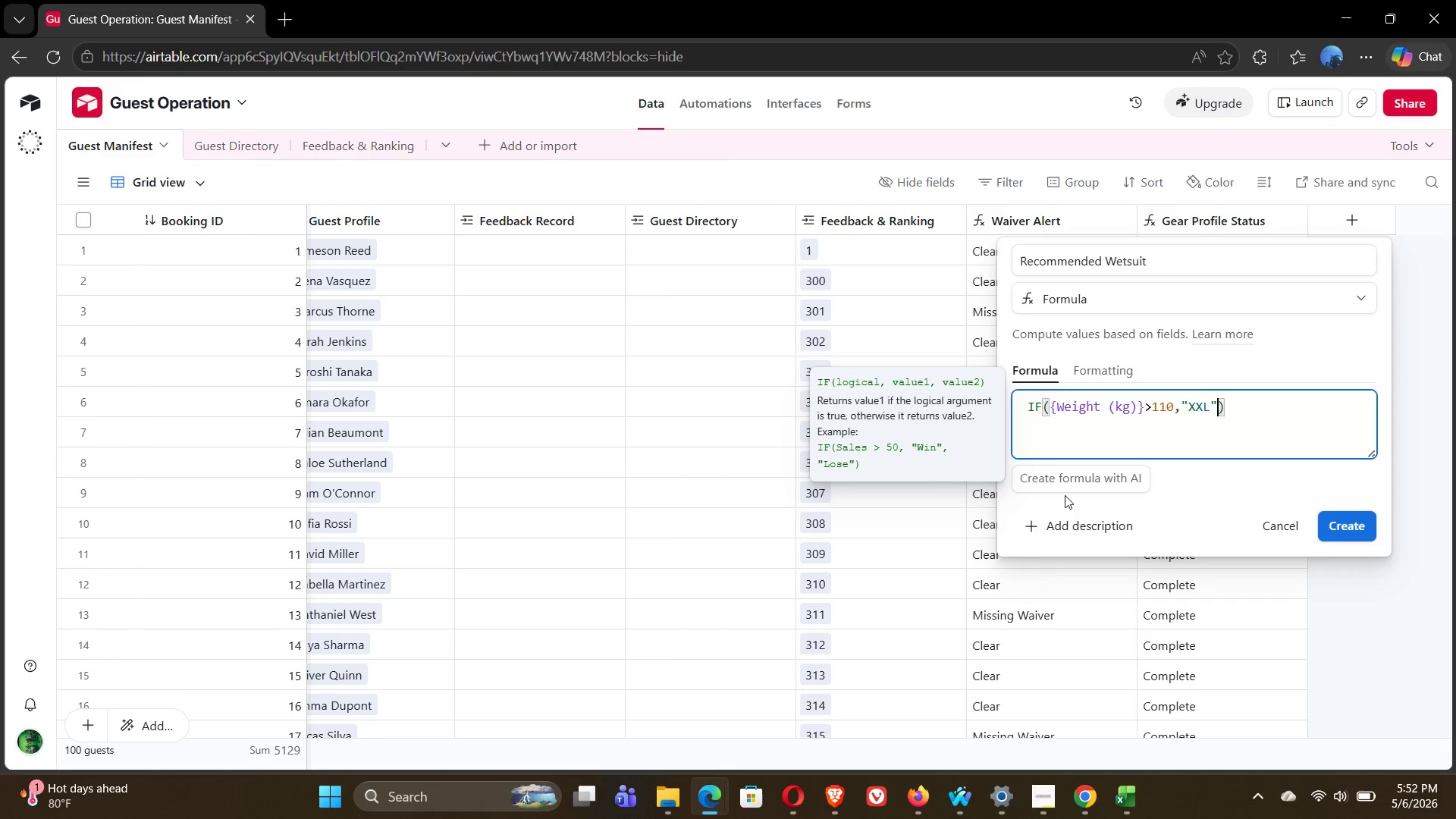 
key(Comma)
 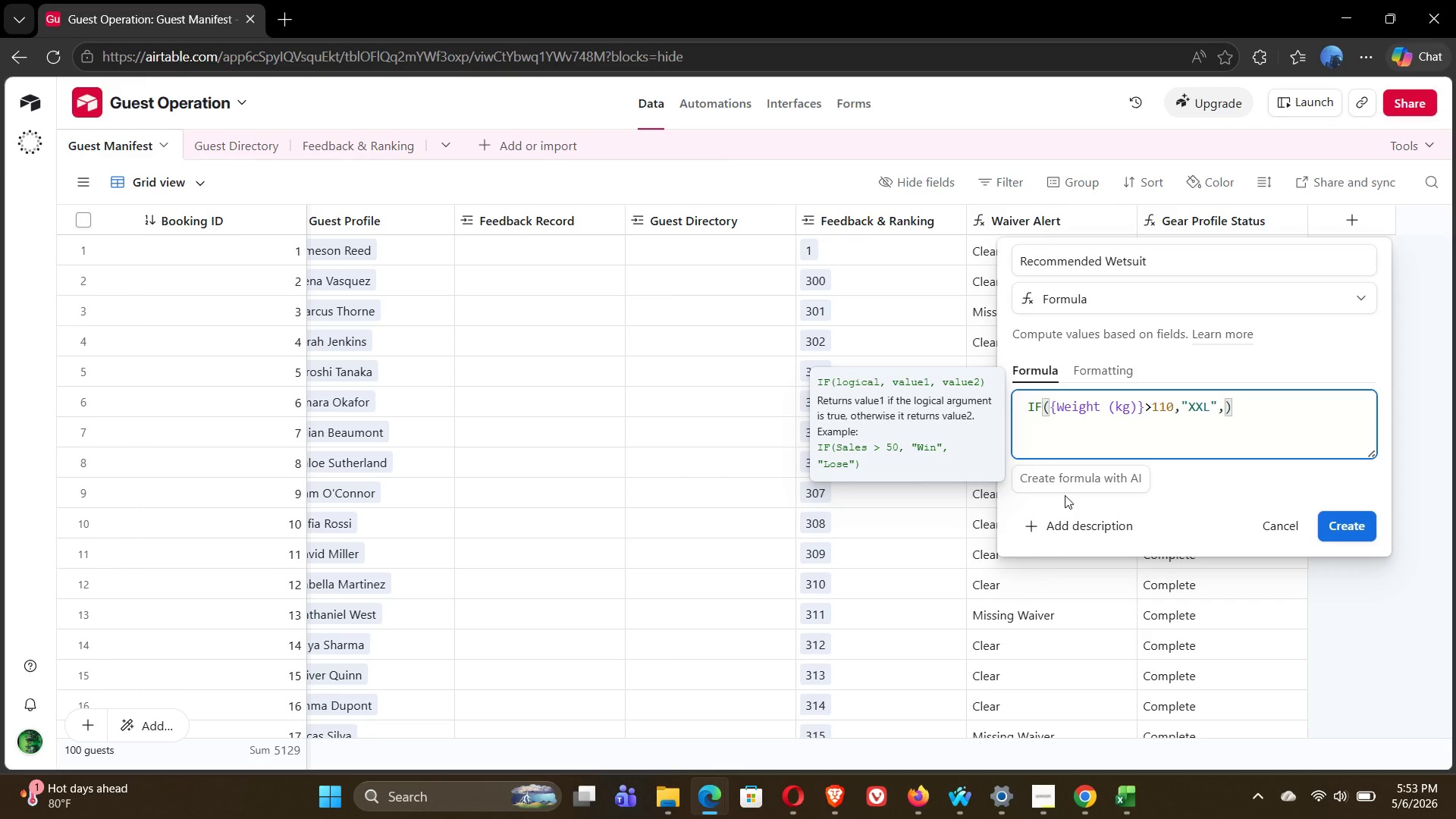 
wait(10.45)
 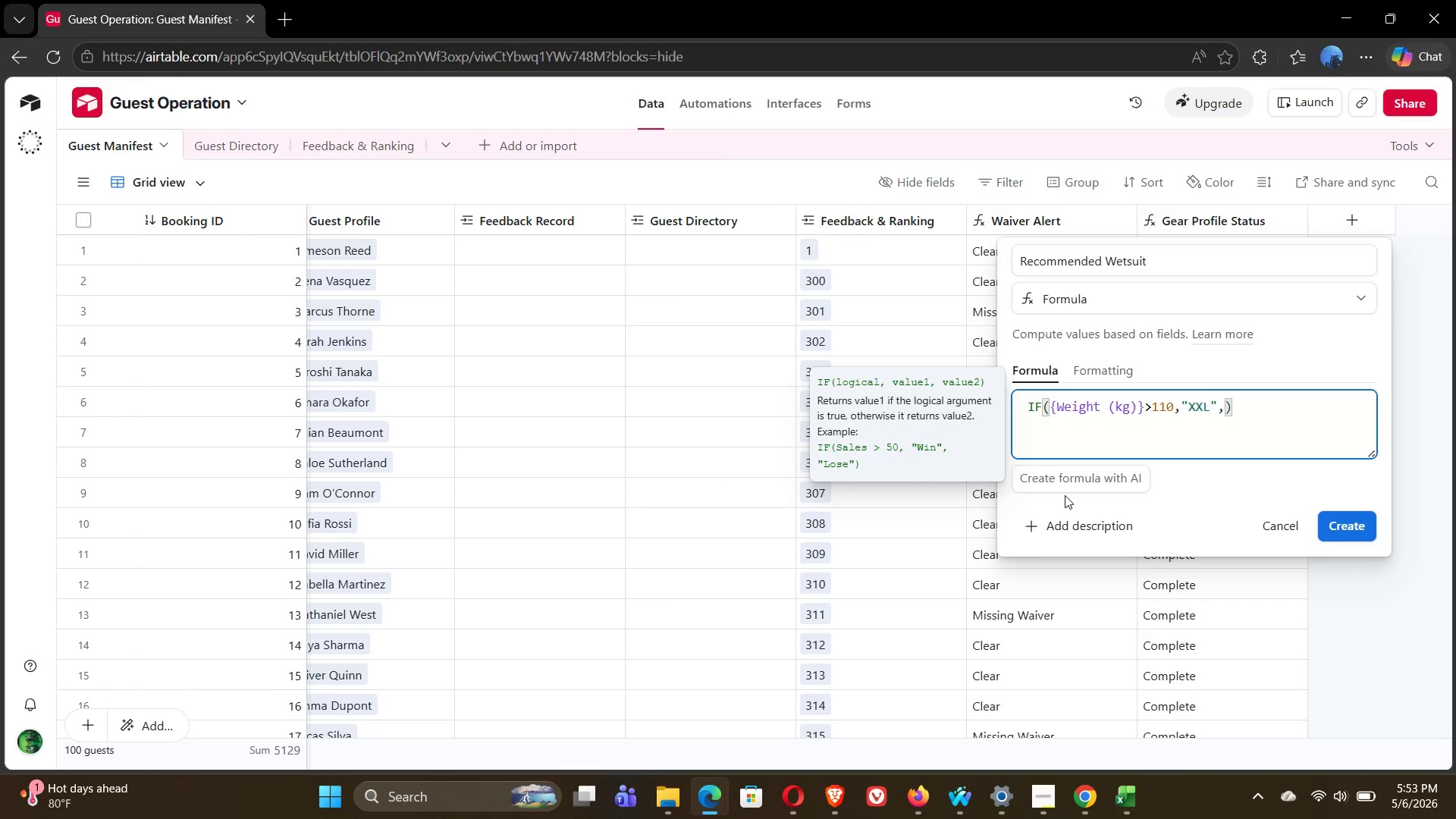 
type(IF)
 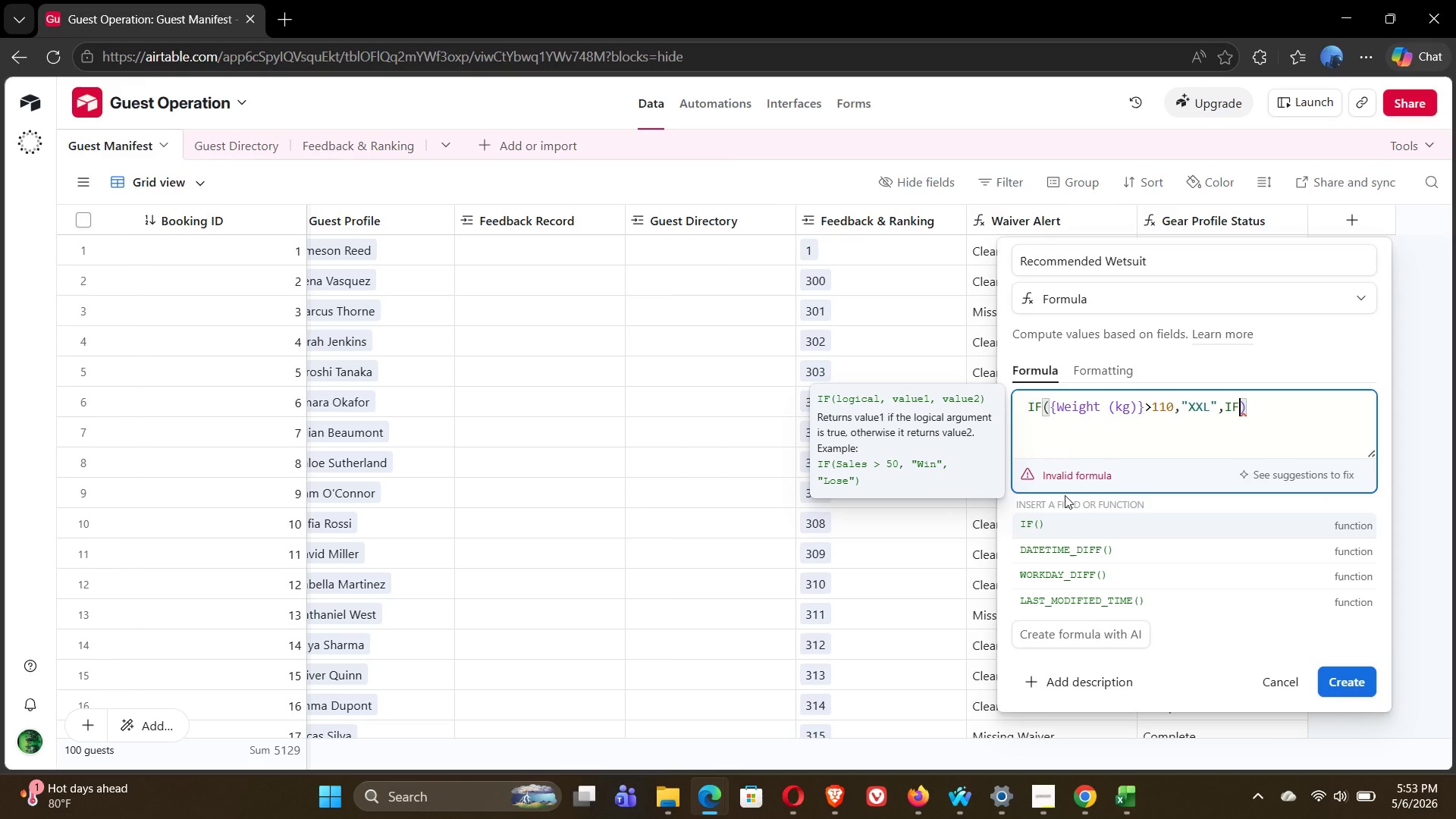 
type(({WE)
 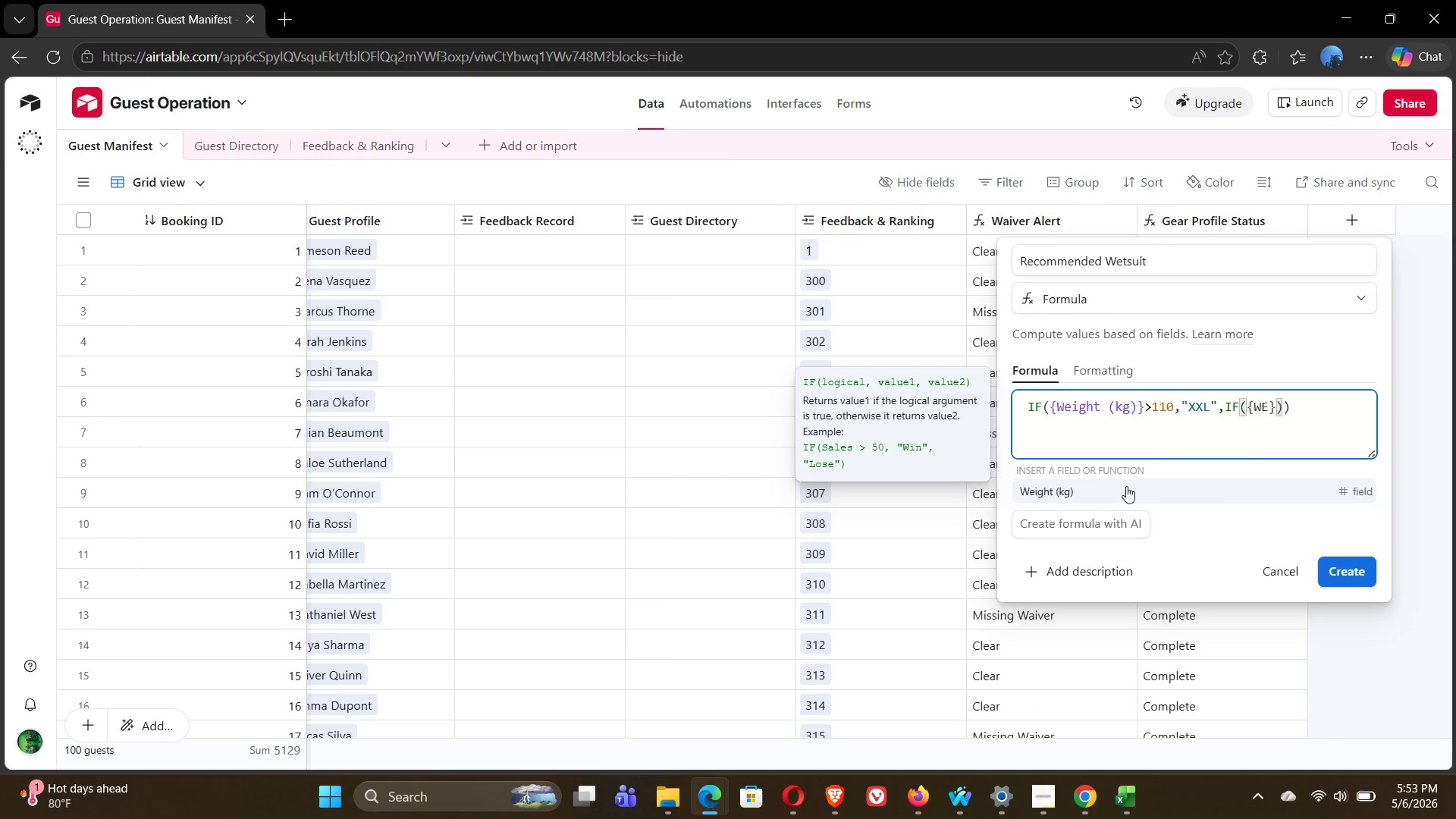 
left_click([1127, 486])
 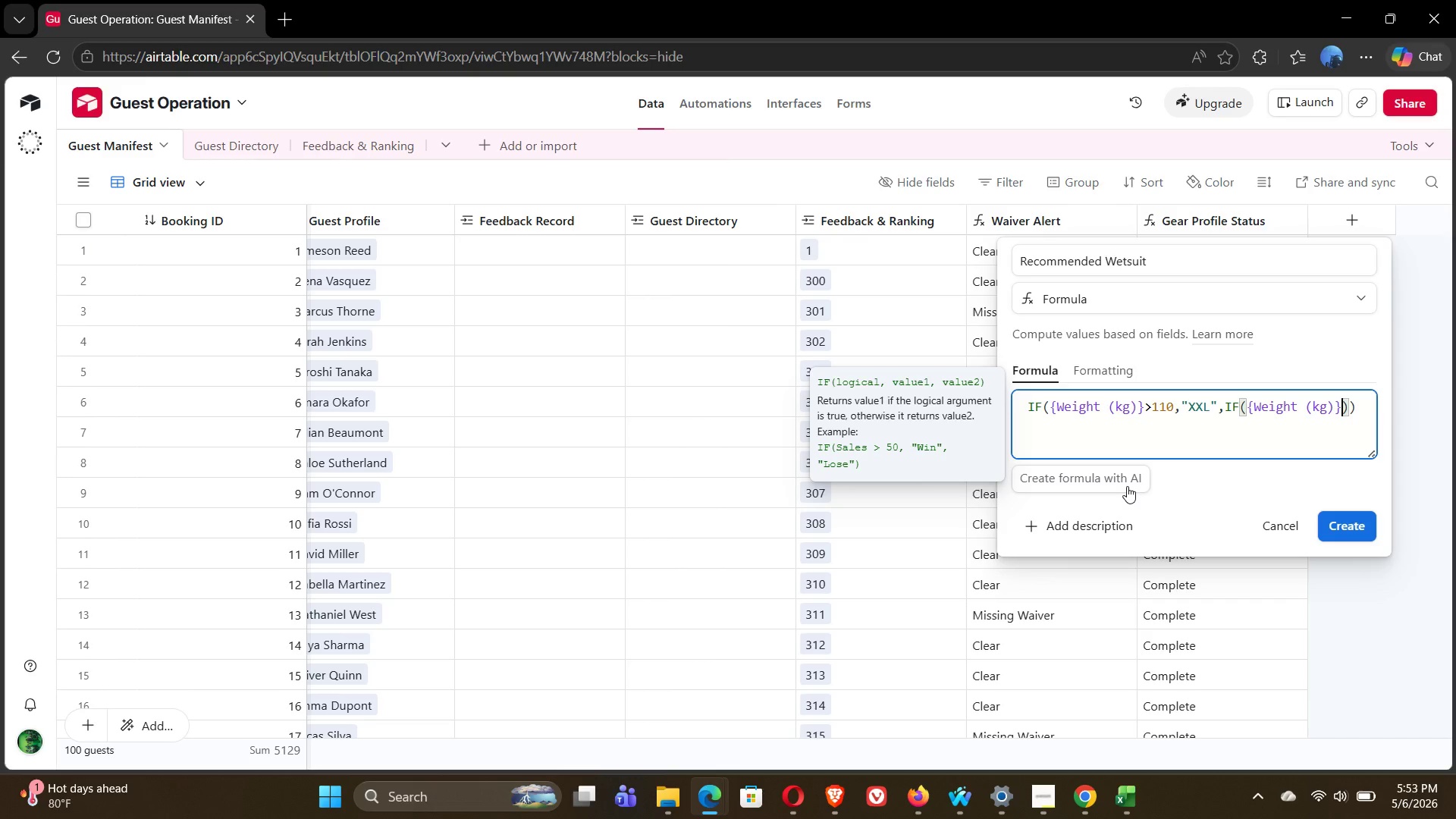 
type(>90,)
 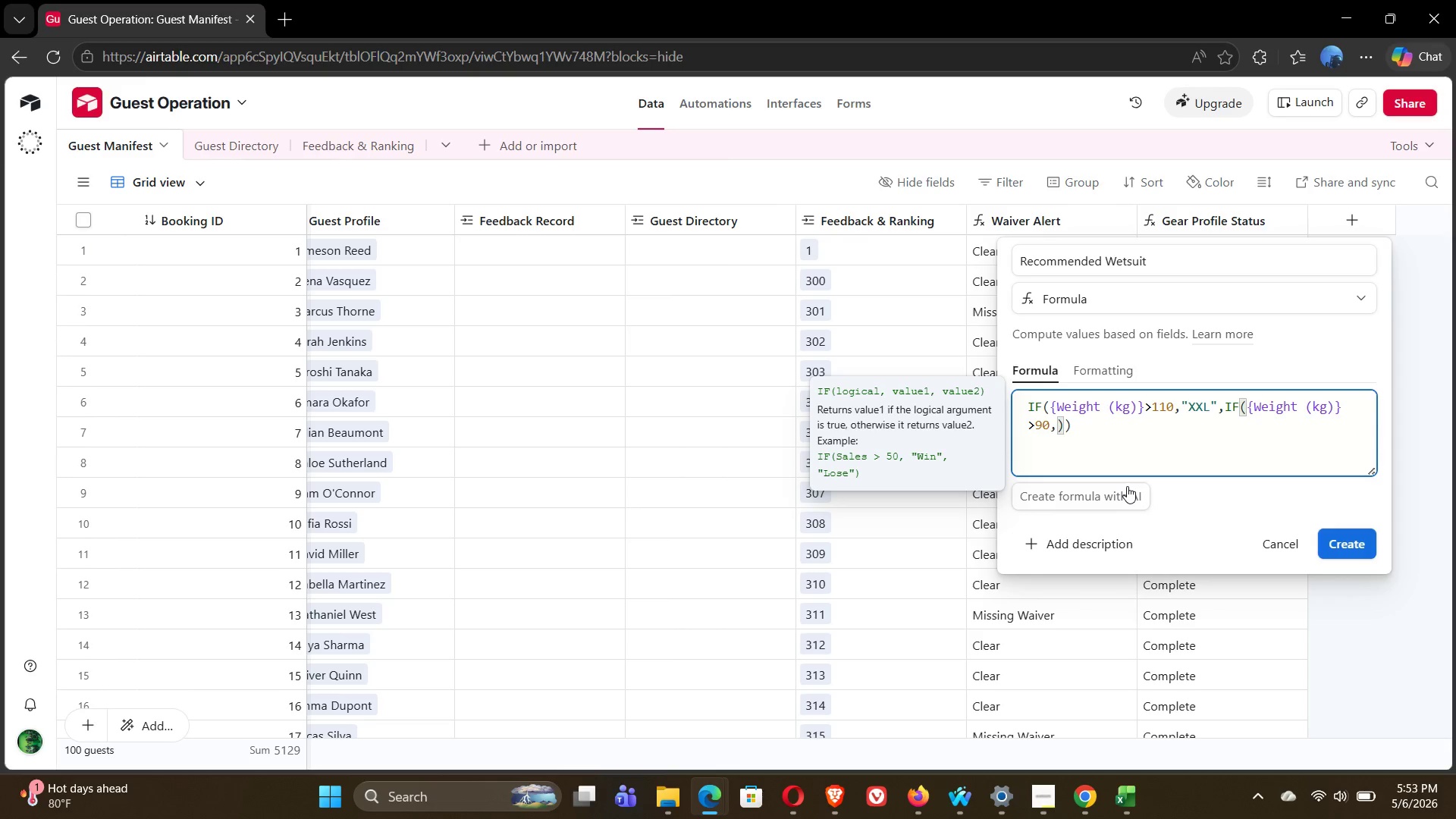 
wait(12.31)
 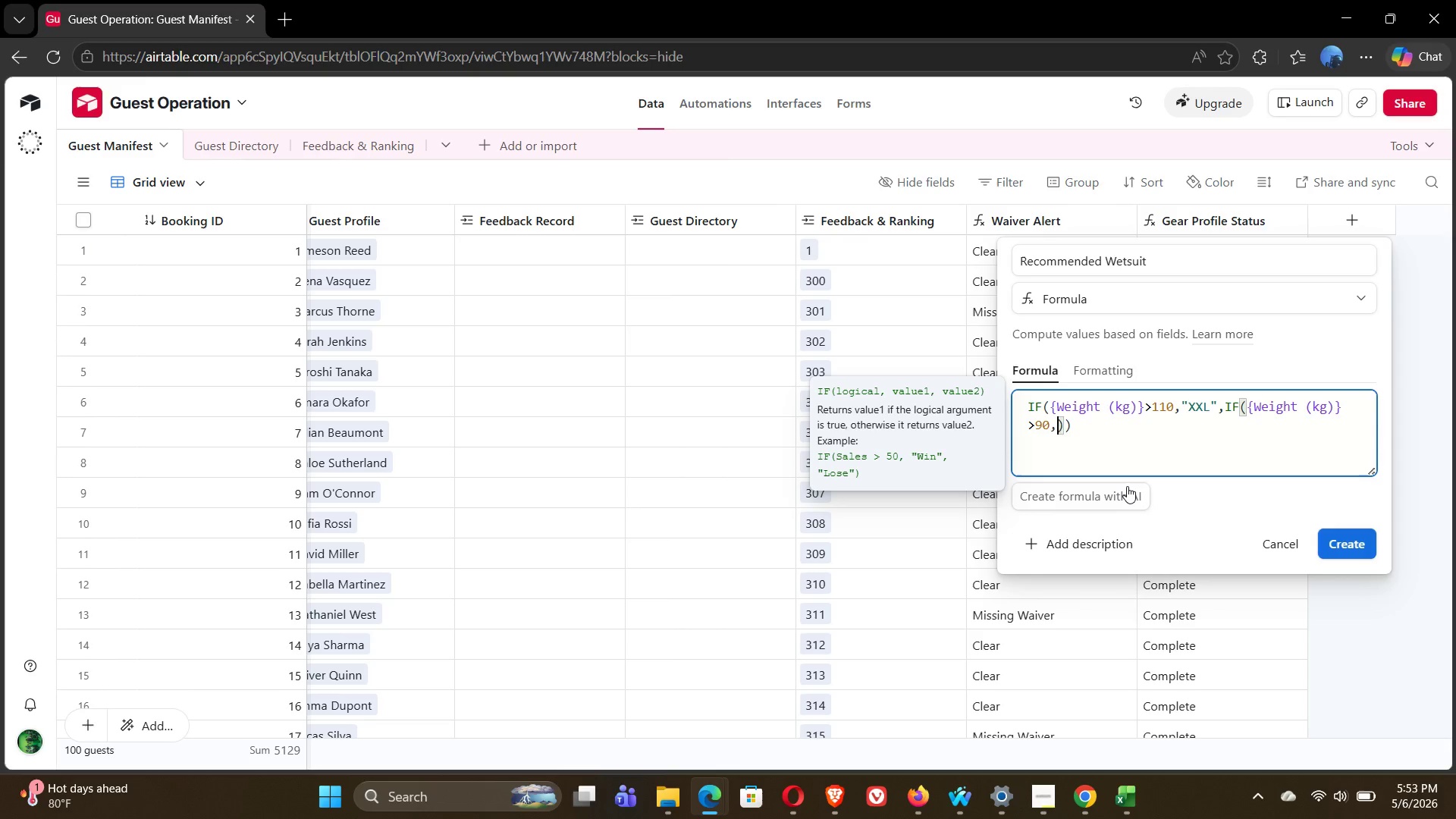 
key(Shift+Quote)
 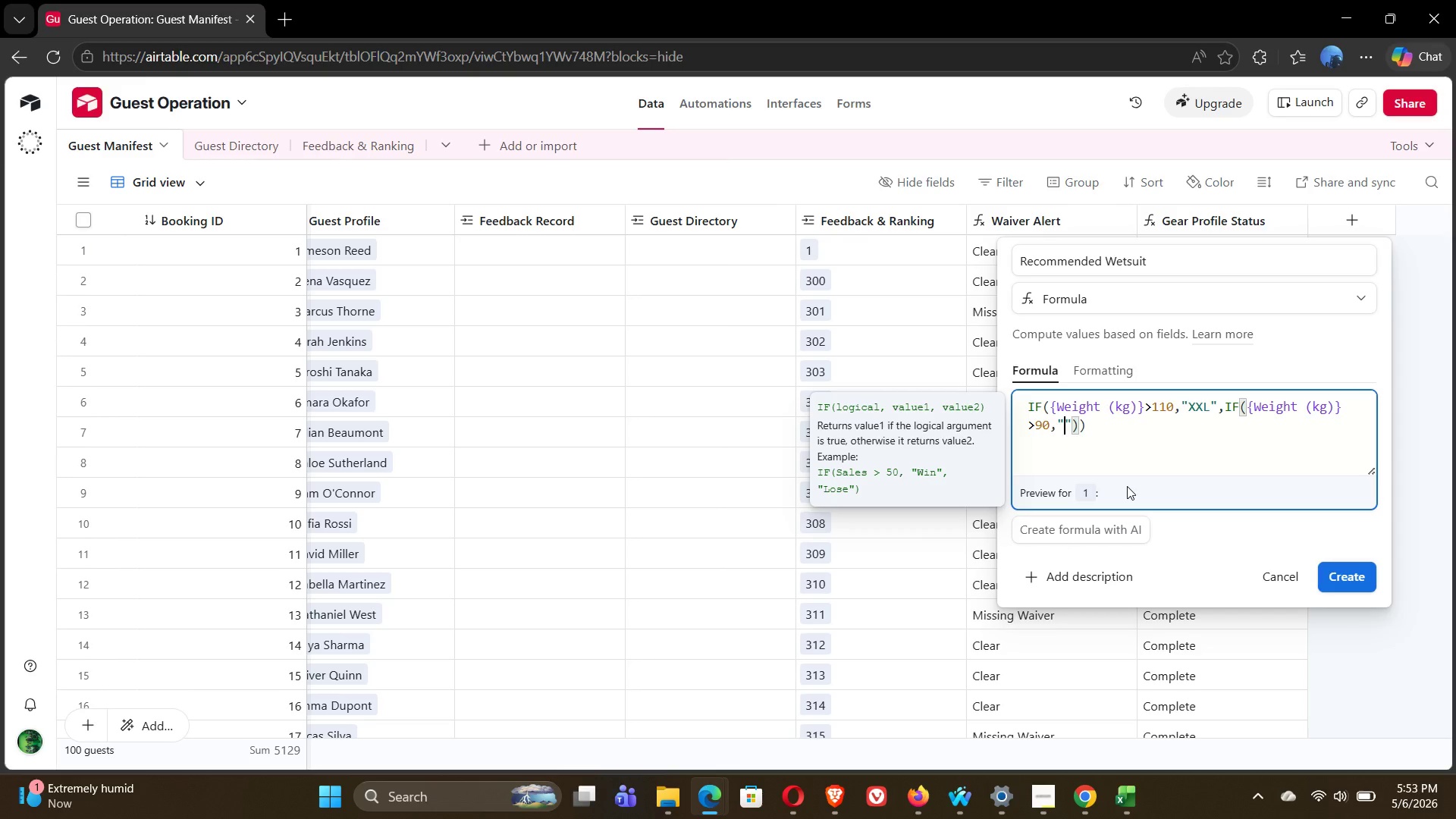 
wait(5.33)
 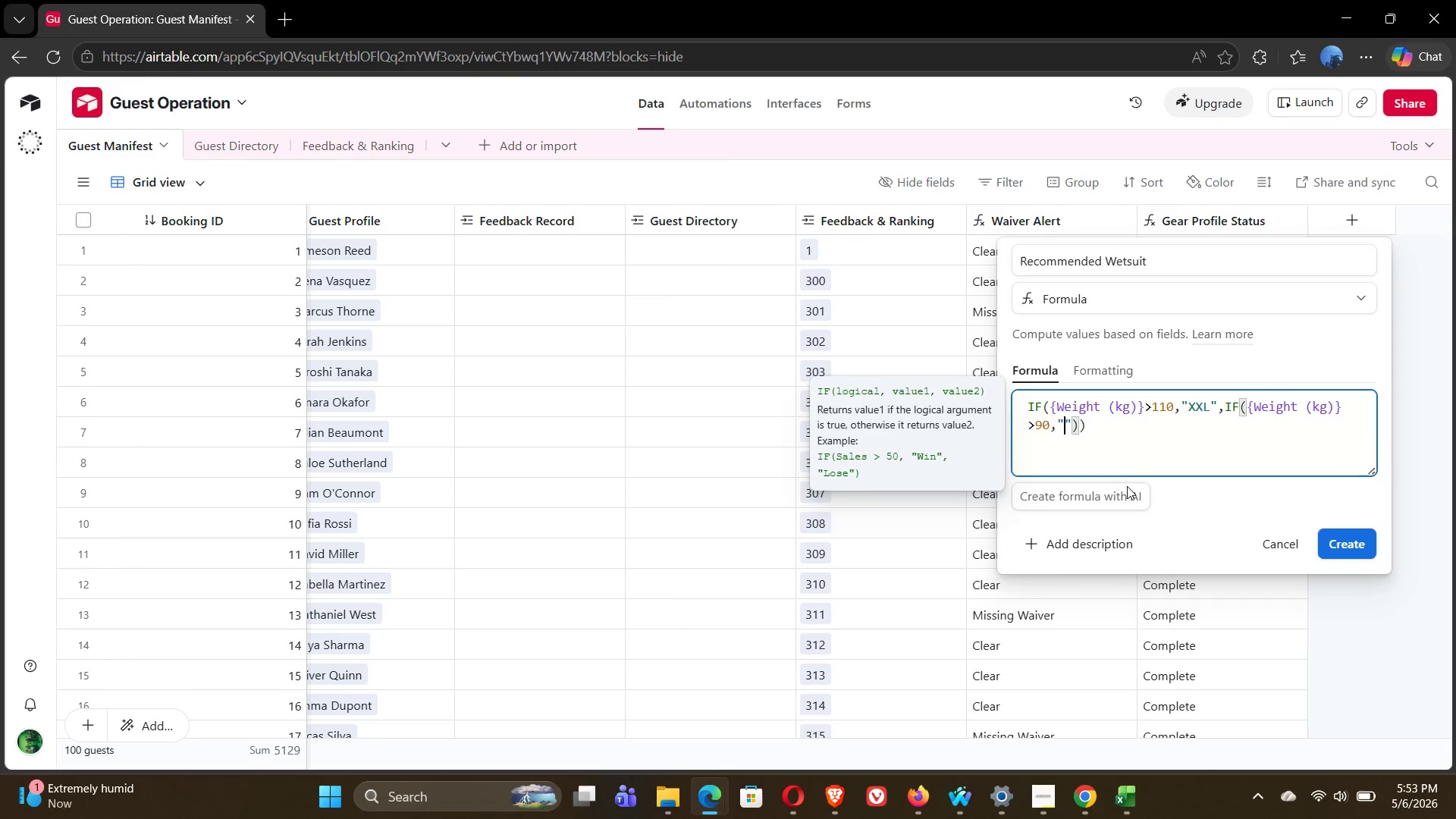 
type(XL)
 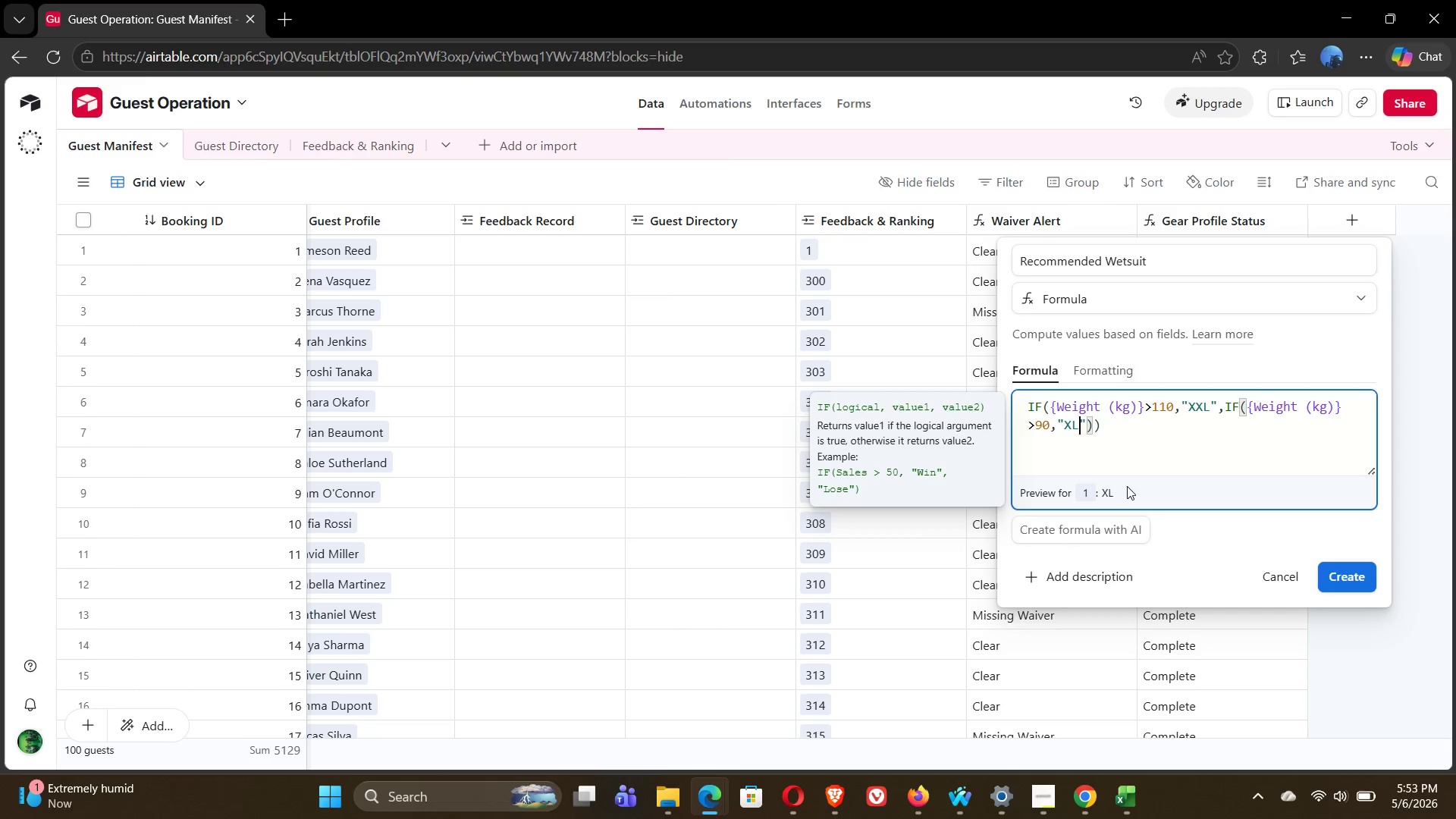 
key(ArrowRight)
 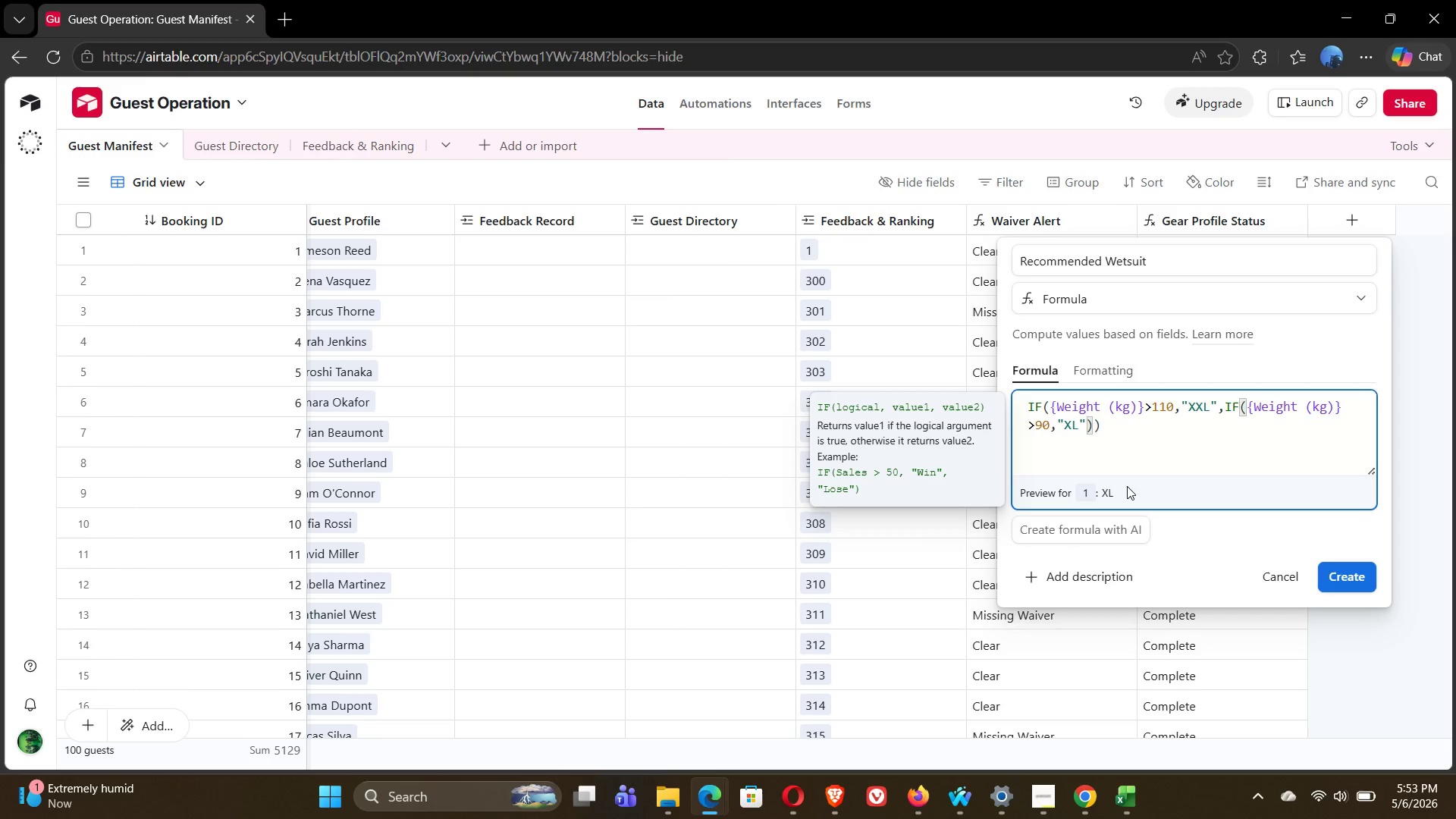 
key(Comma)
 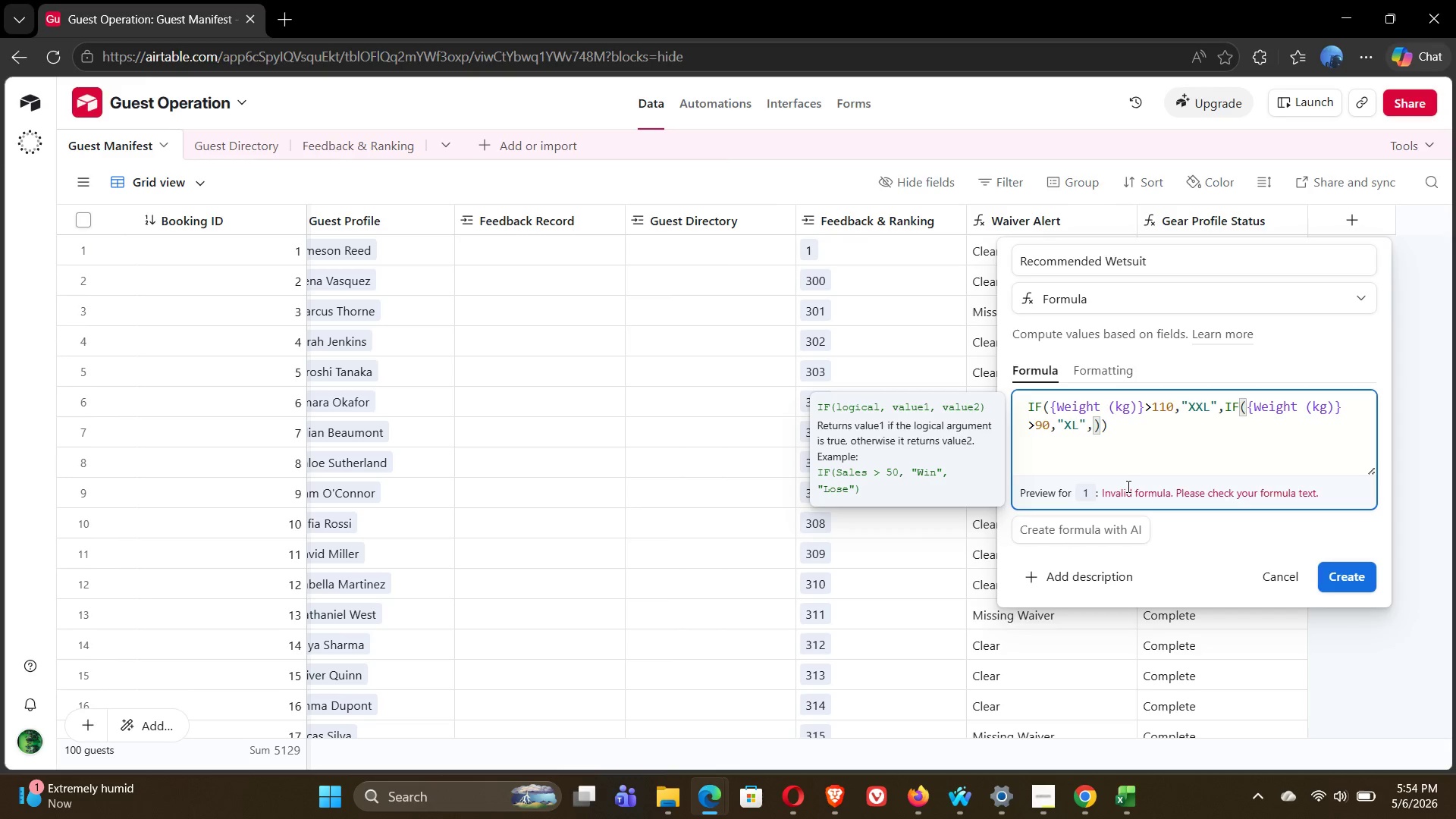 
wait(28.69)
 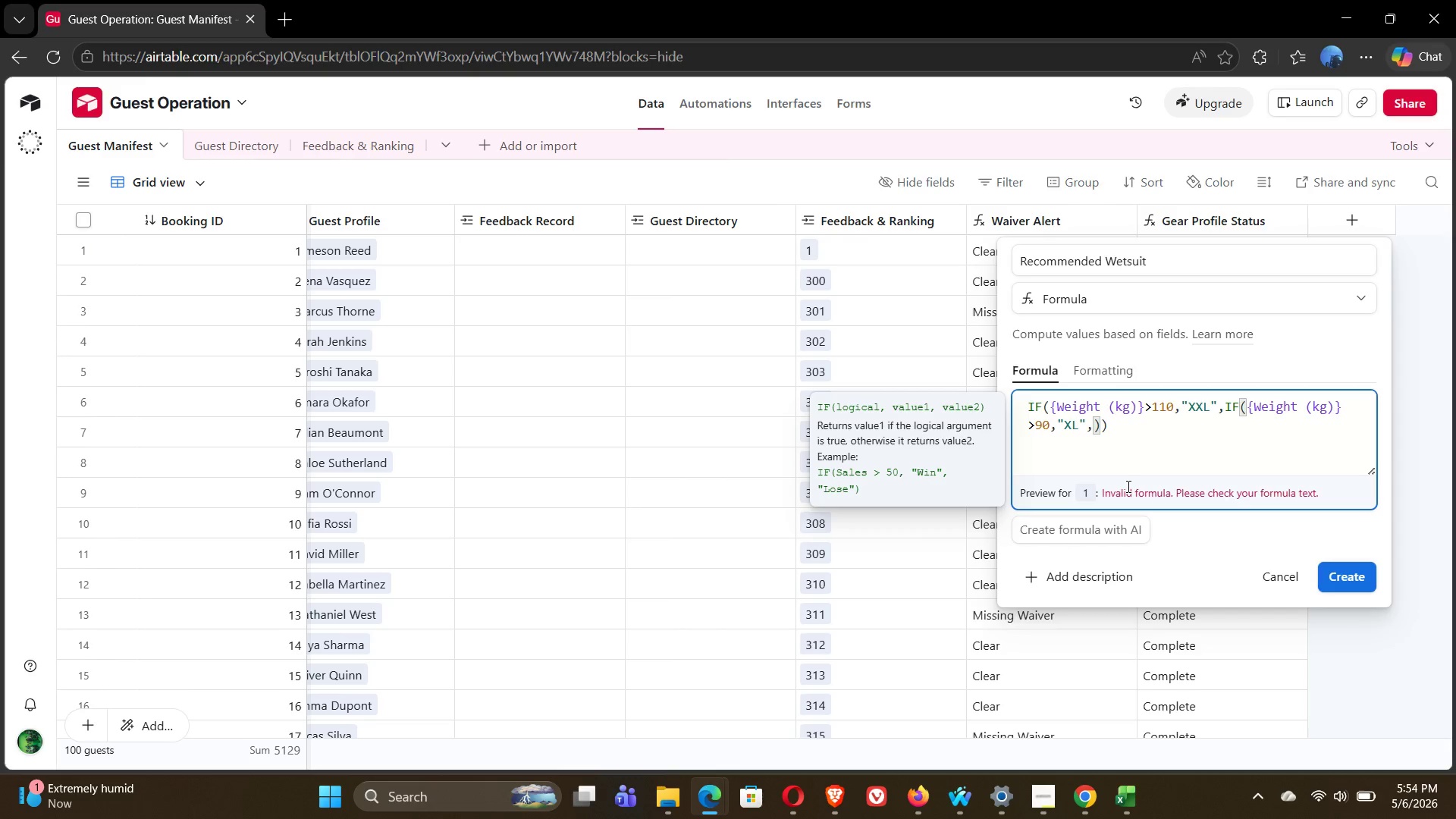 
type(IF)
 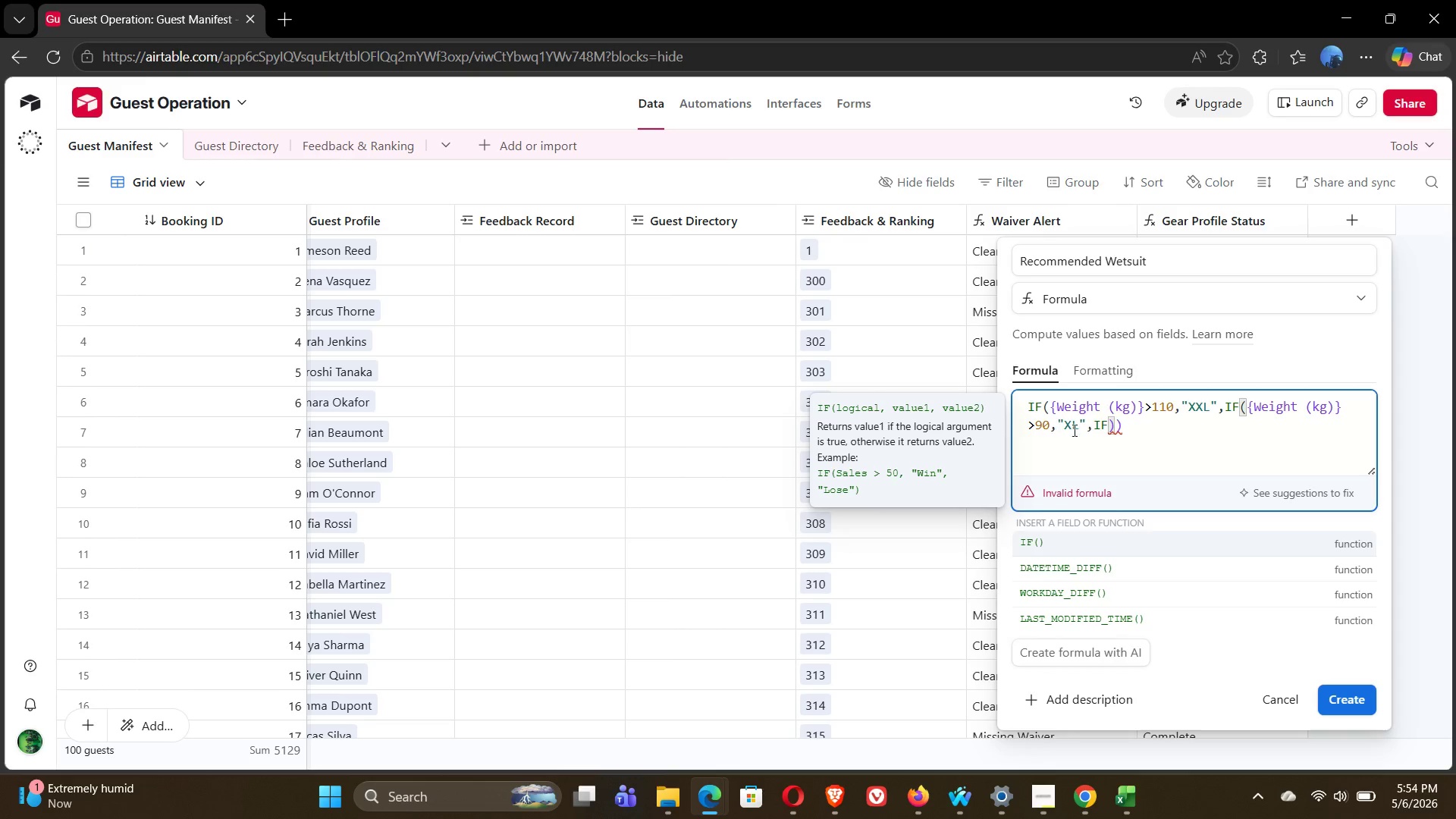 
wait(26.78)
 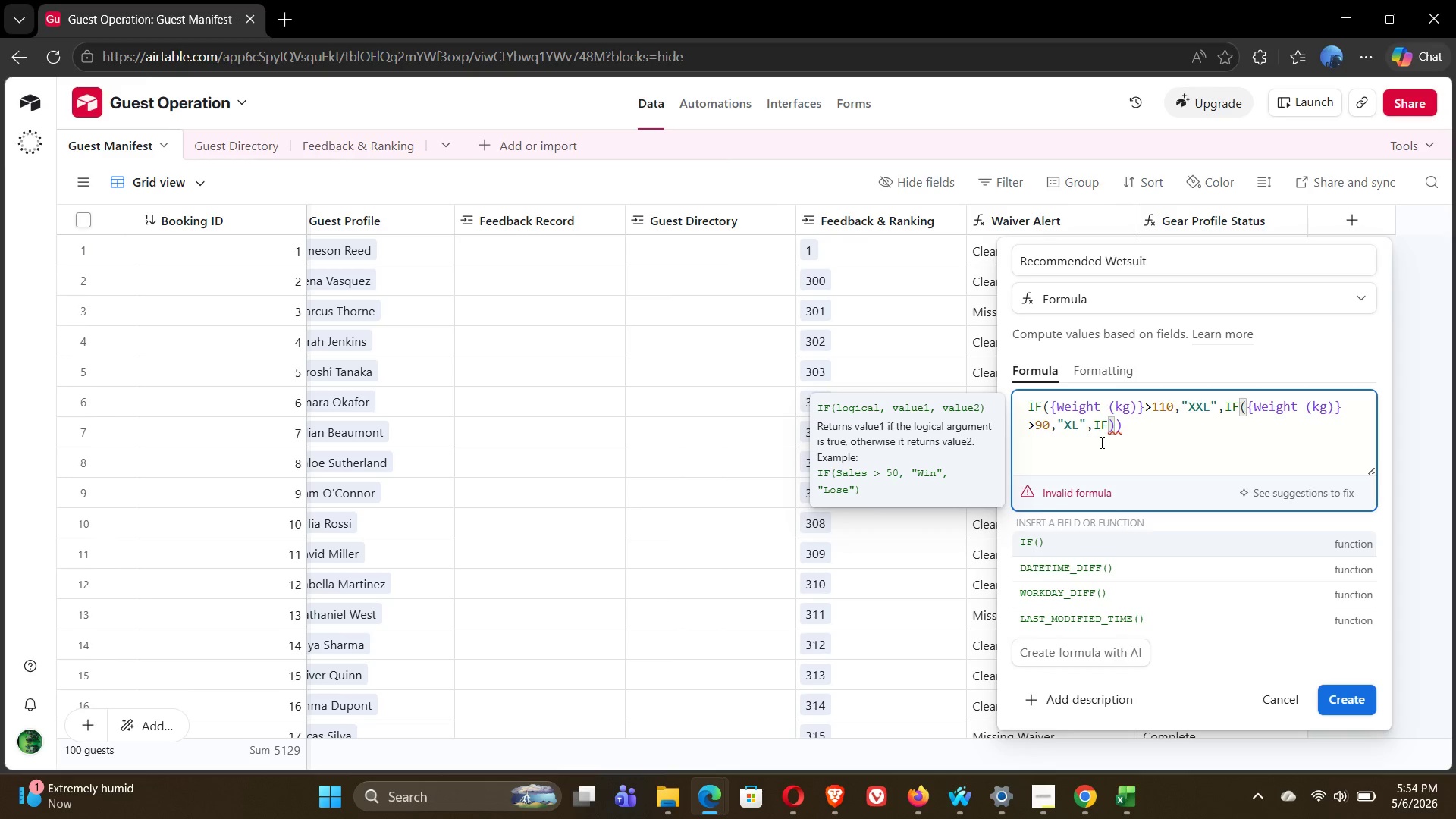 
key(Shift+9)
 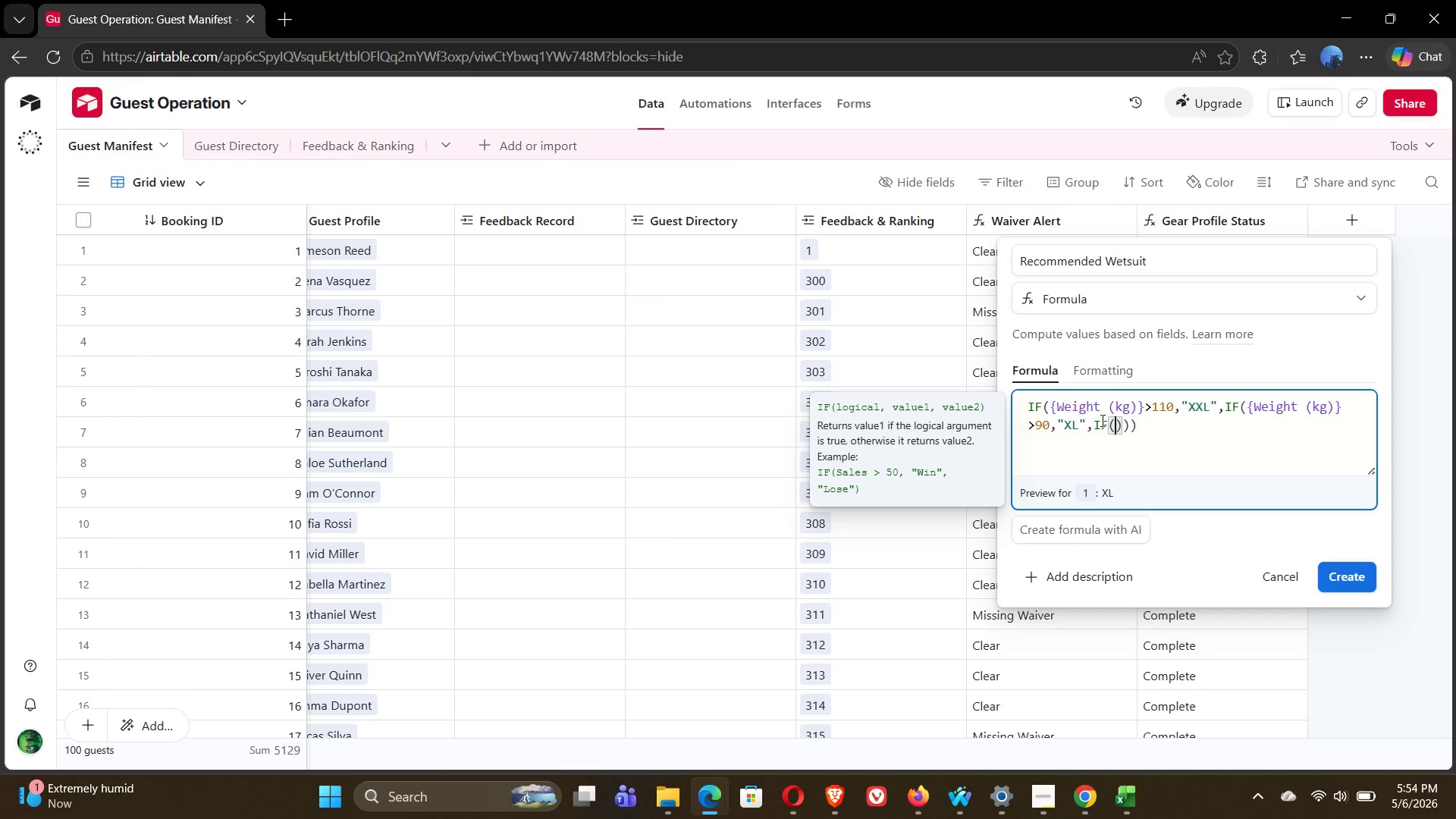 
wait(10.42)
 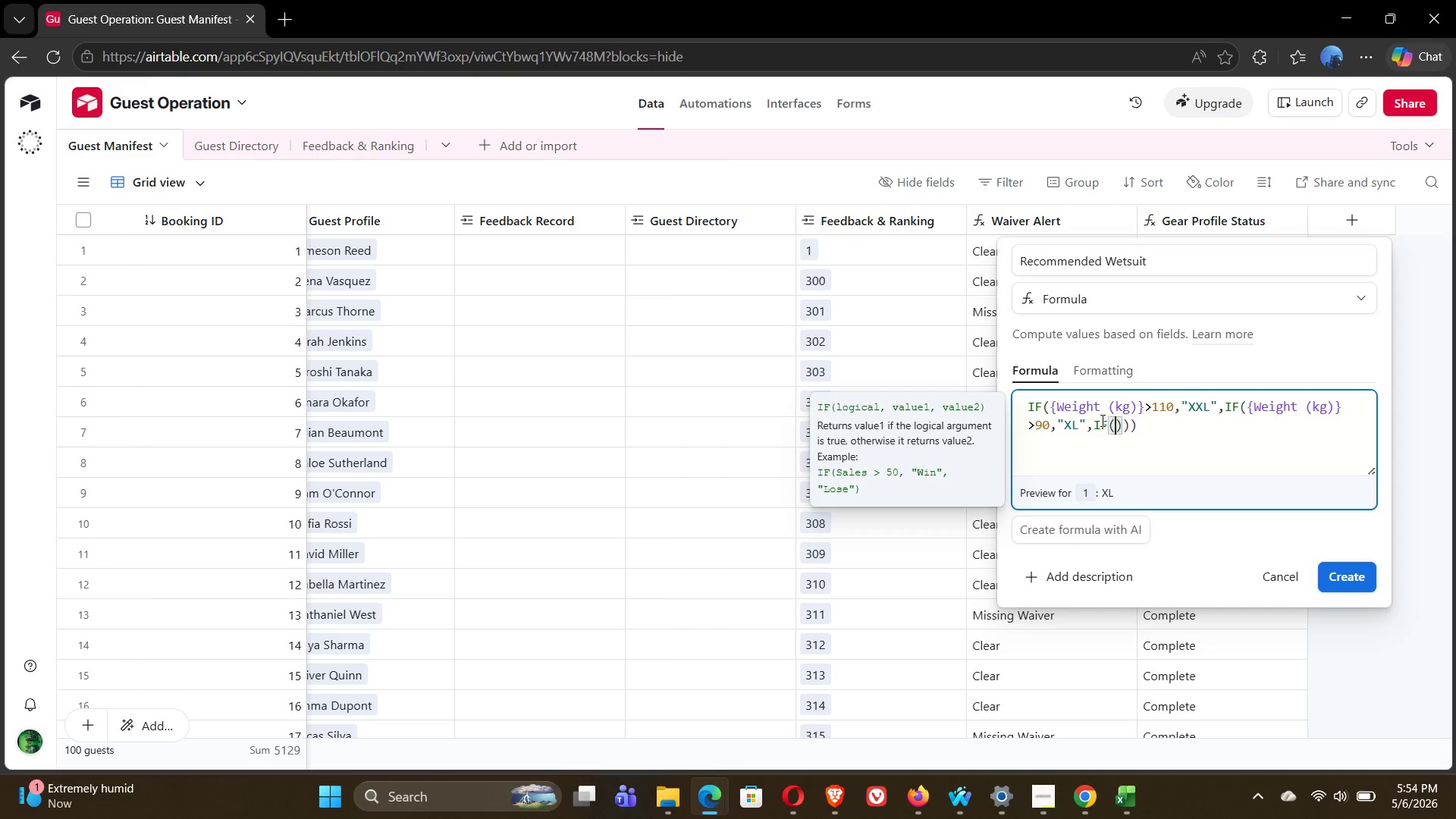 
hold_key(key=ShiftLeft, duration=1.74)
 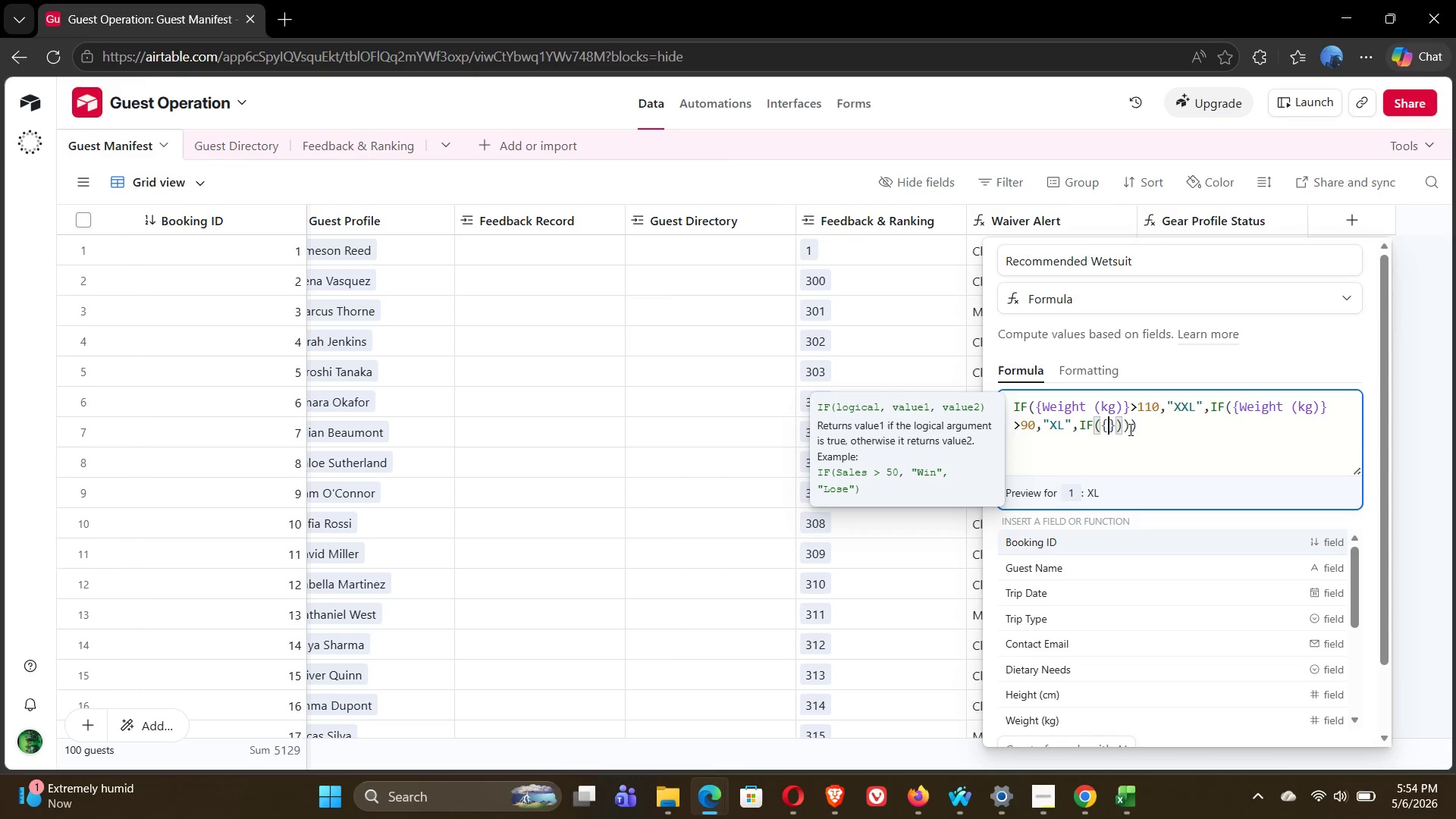 
hold_key(key=BracketLeft, duration=0.31)
 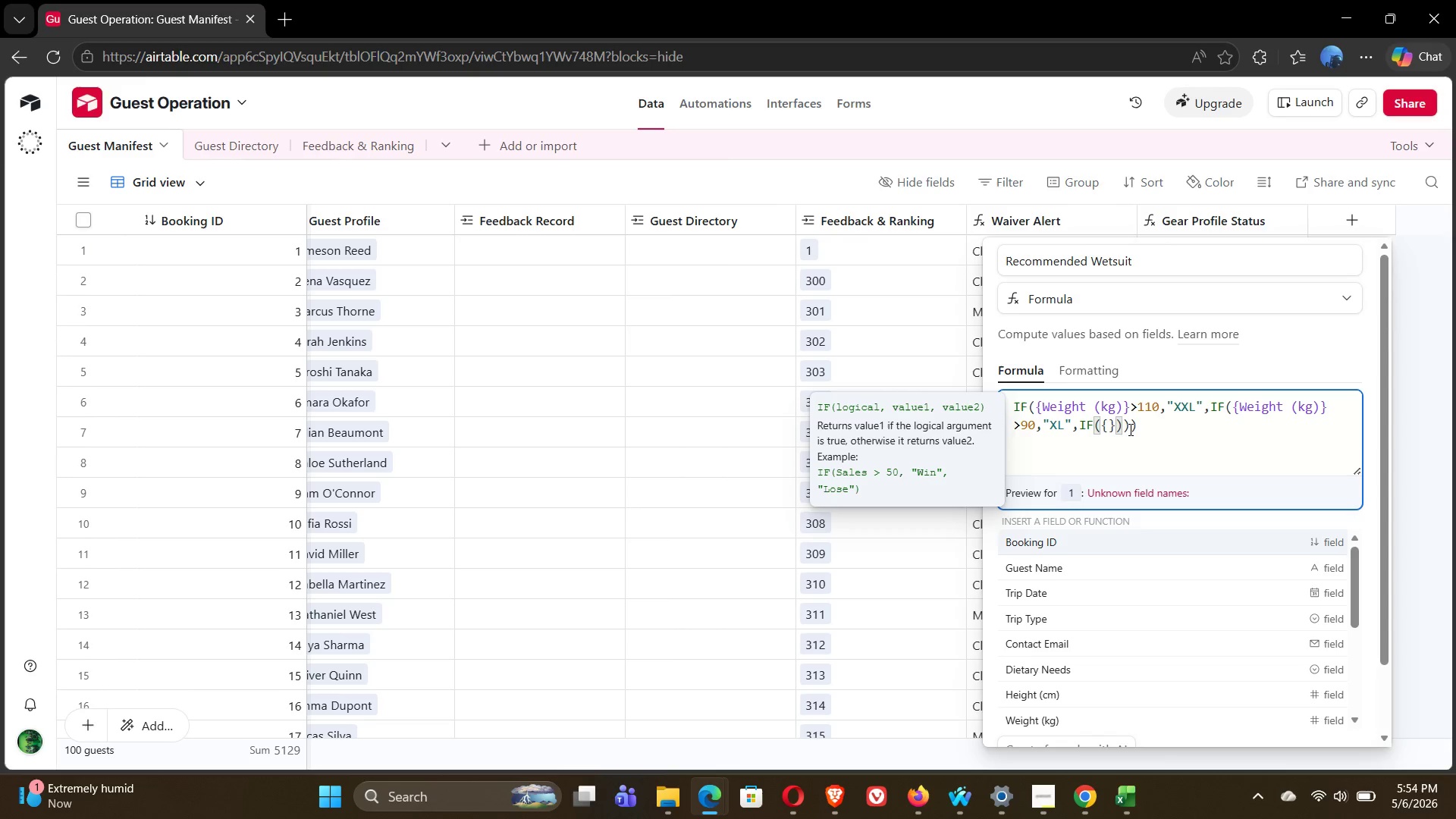 
key(W)
 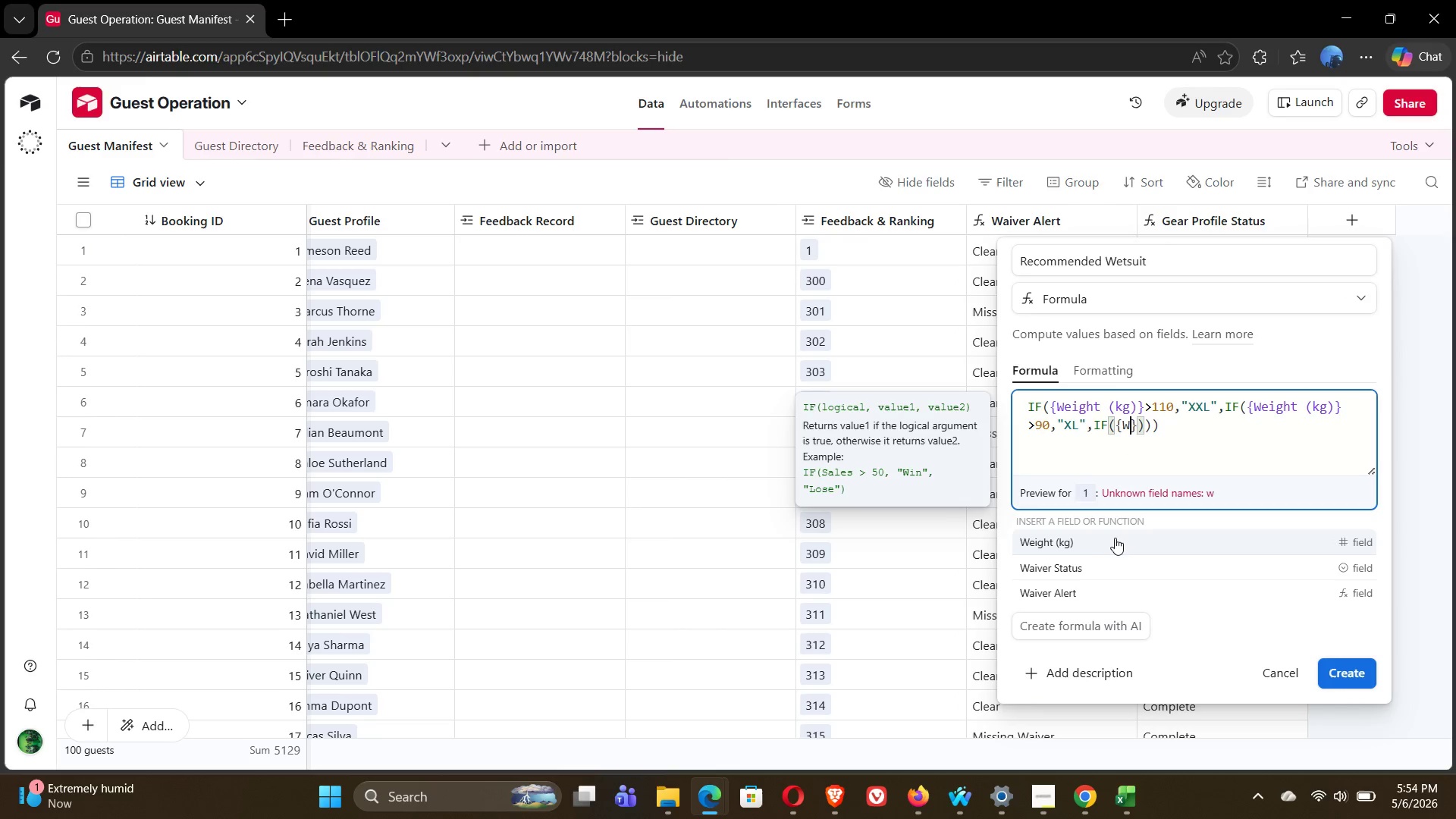 
left_click([1113, 539])
 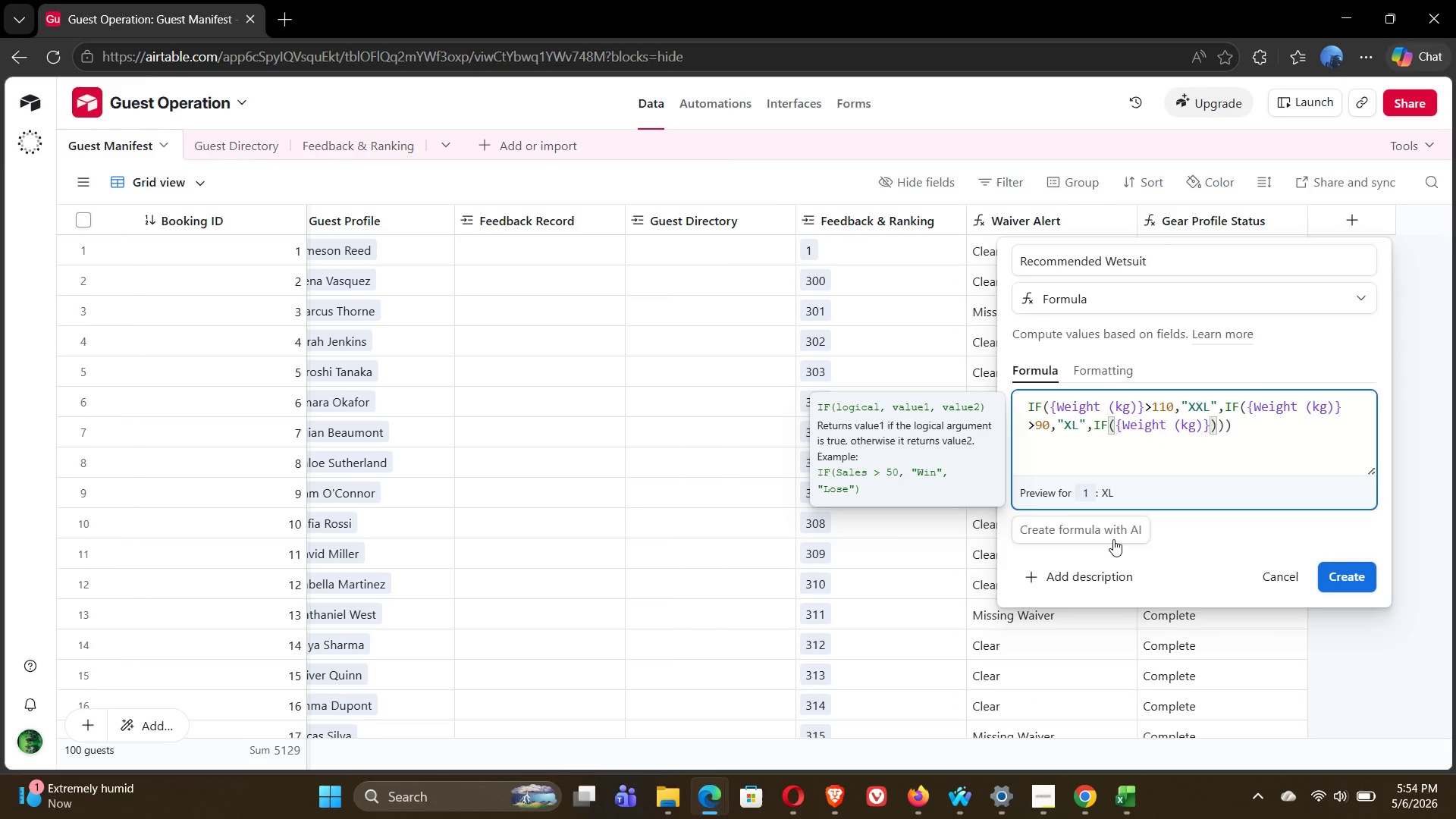 
type(>75,)
 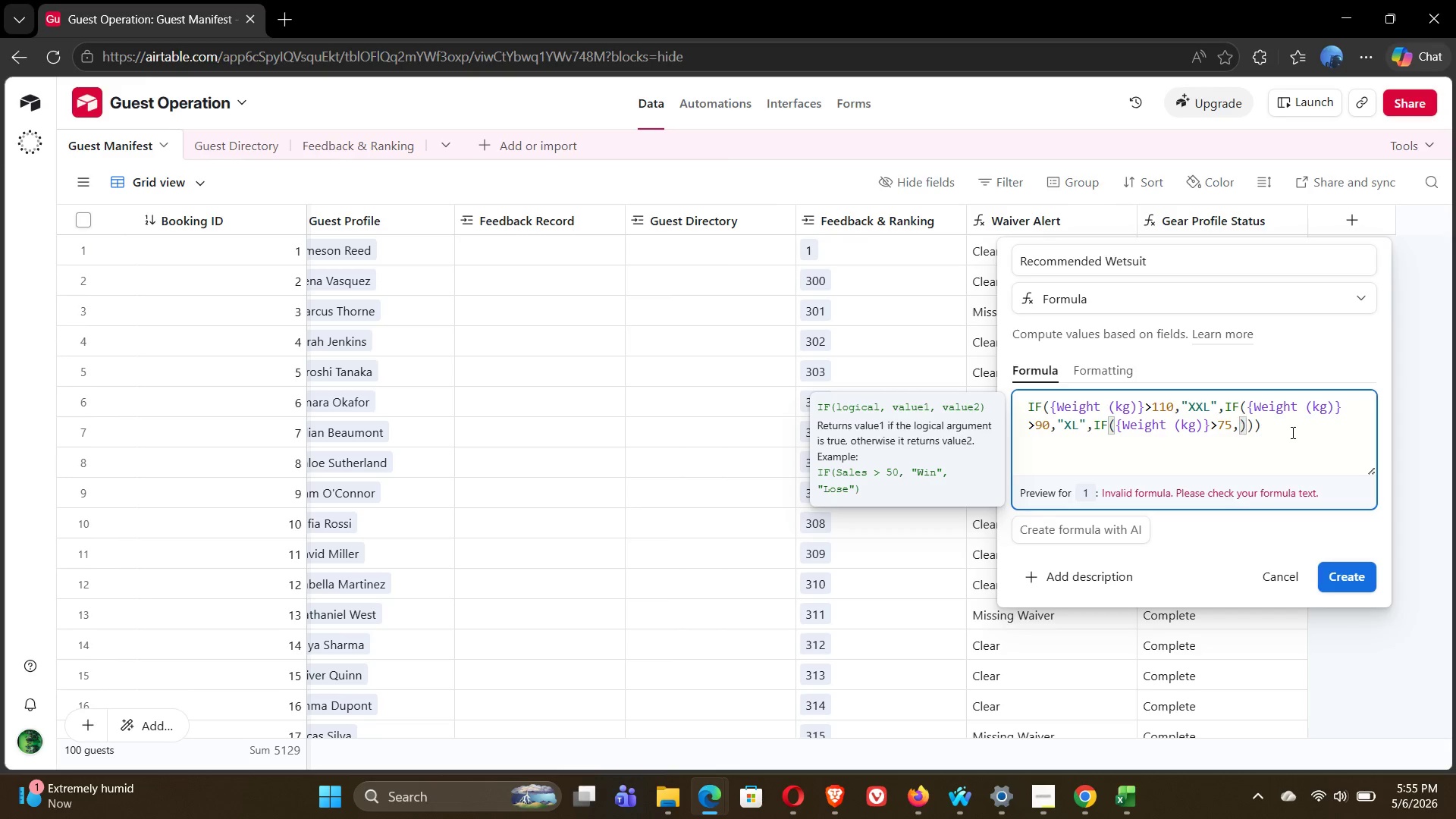 
wait(12.53)
 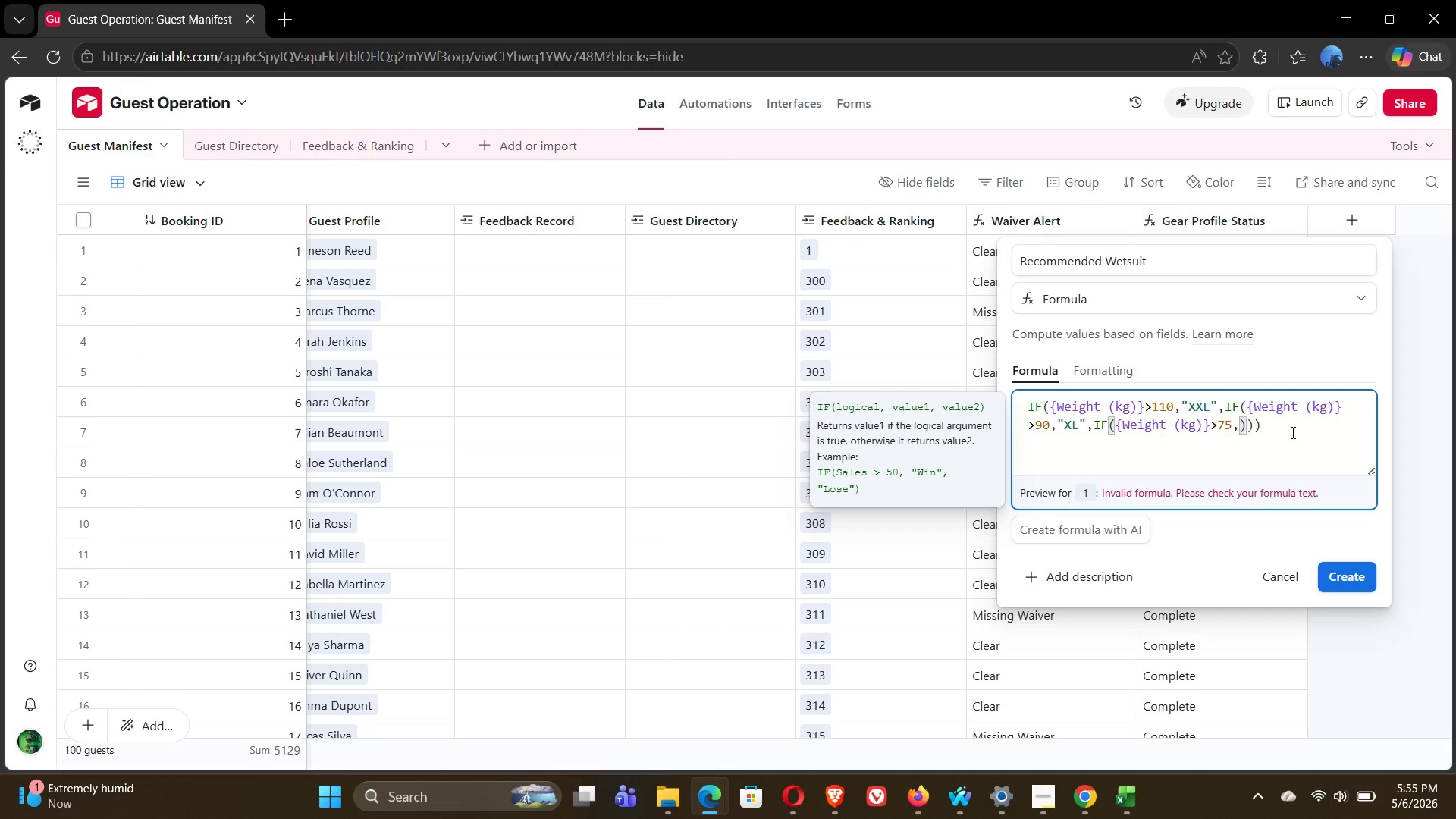 
key(Quote)
 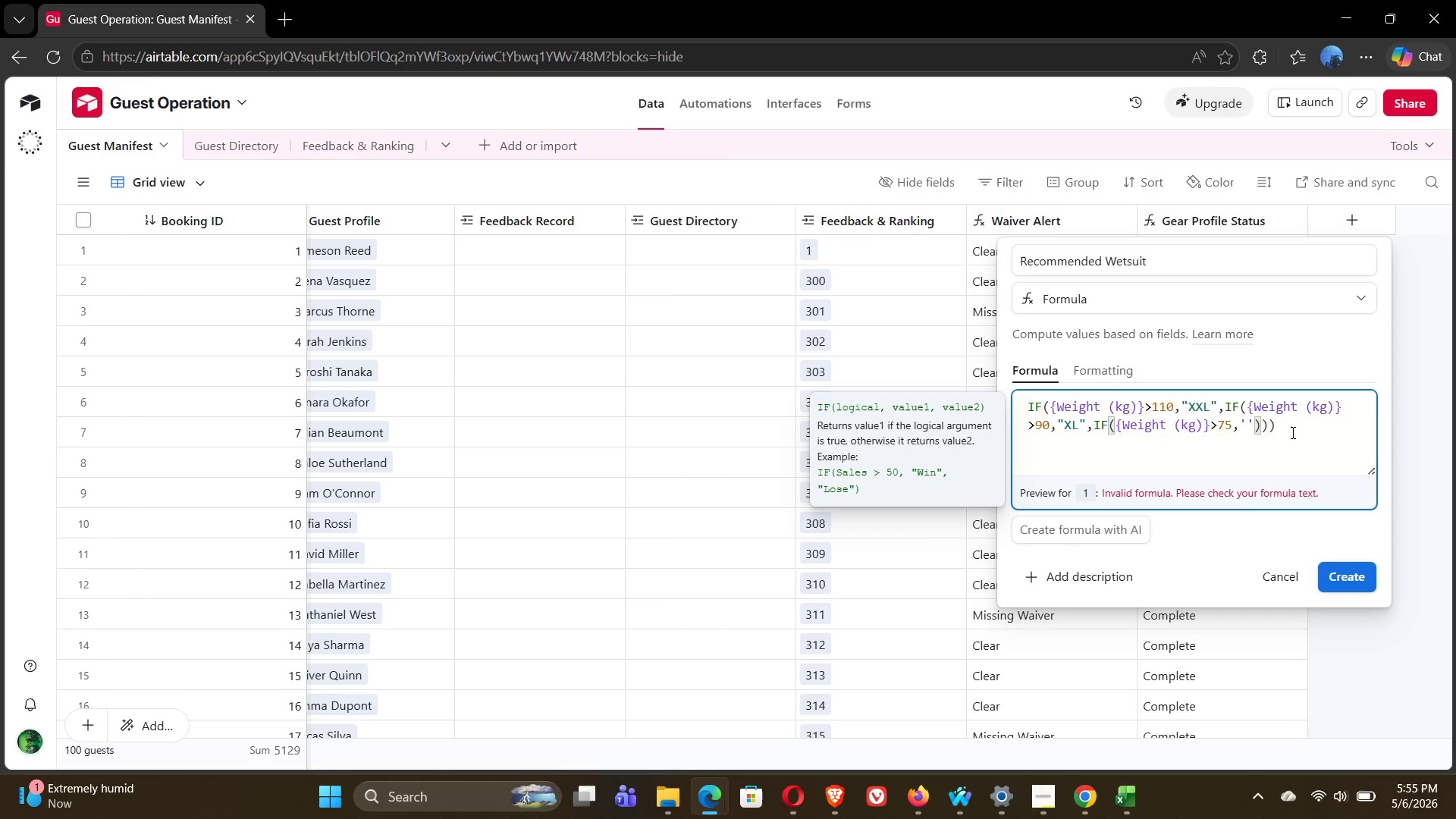 
key(Backspace)
 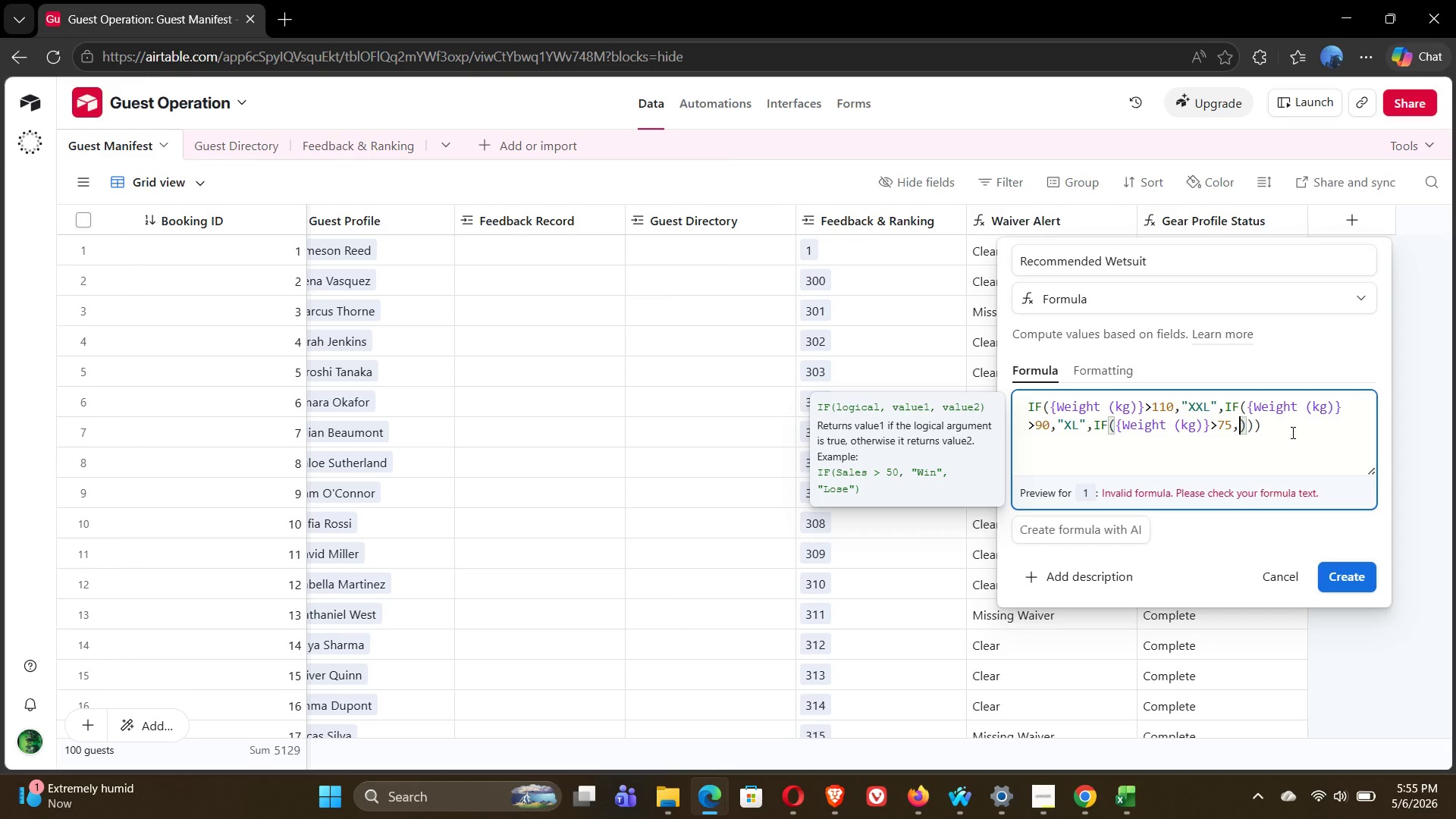 
key(Shift+Quote)
 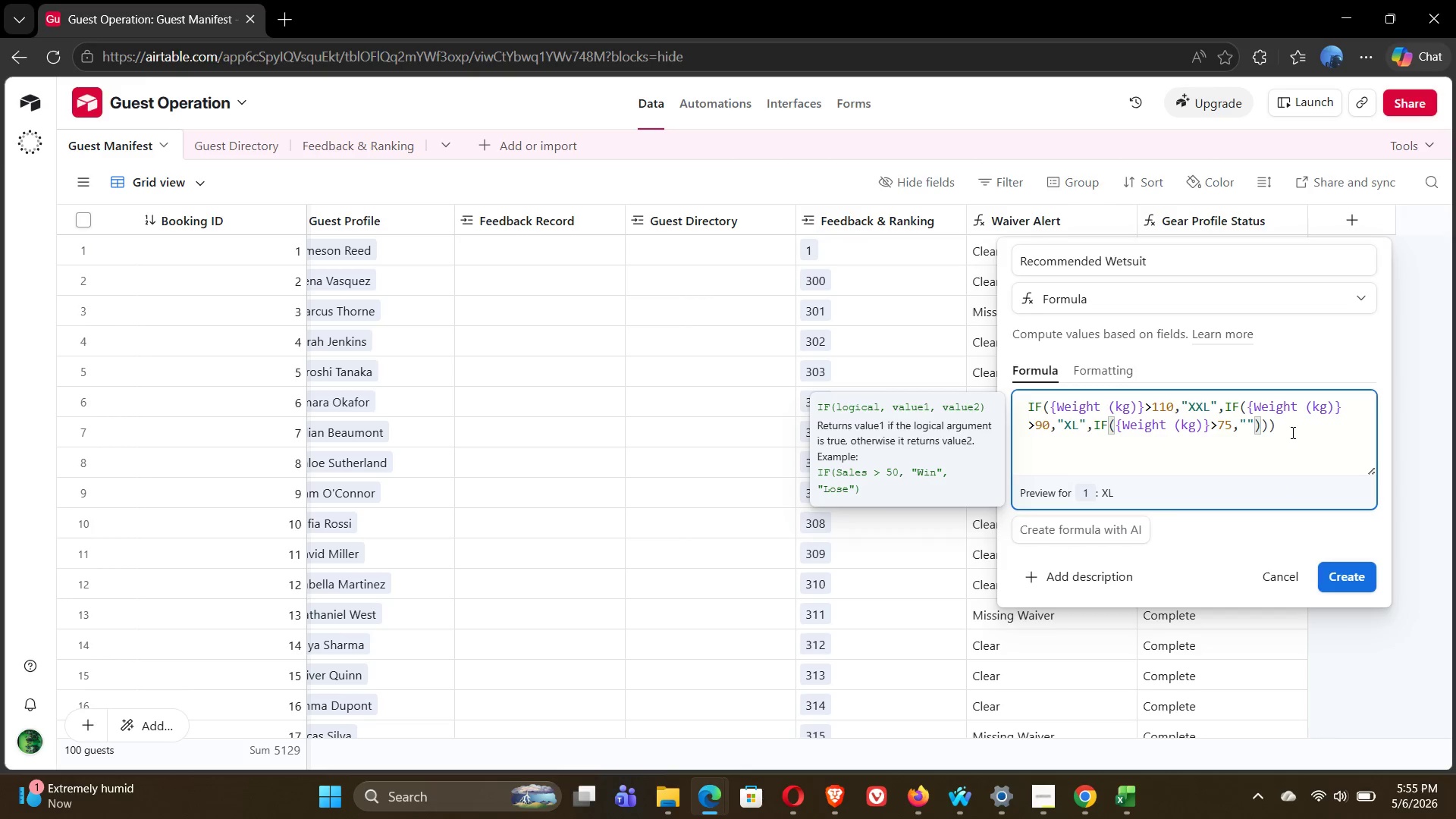 
wait(9.58)
 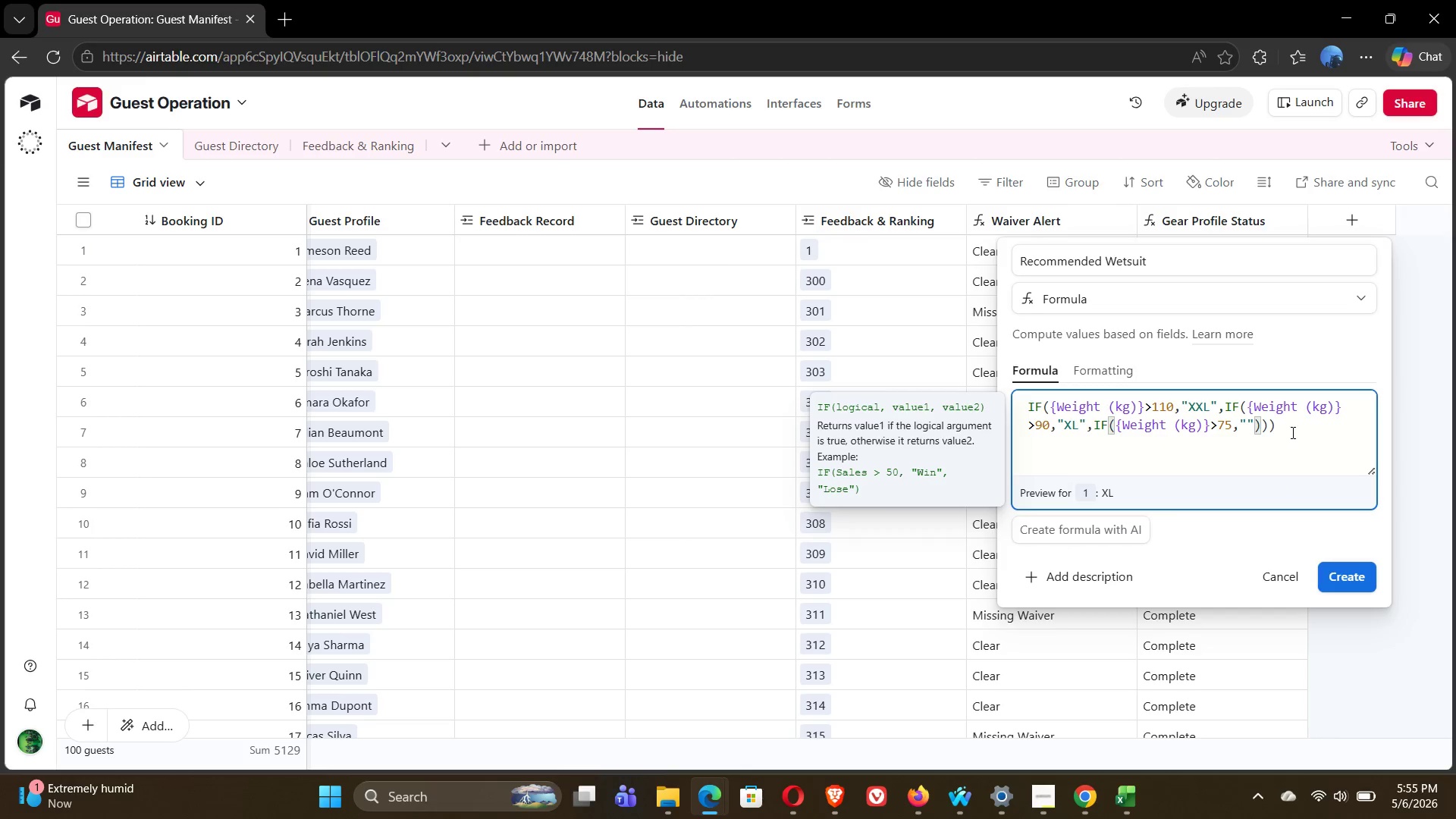 
key(L)
 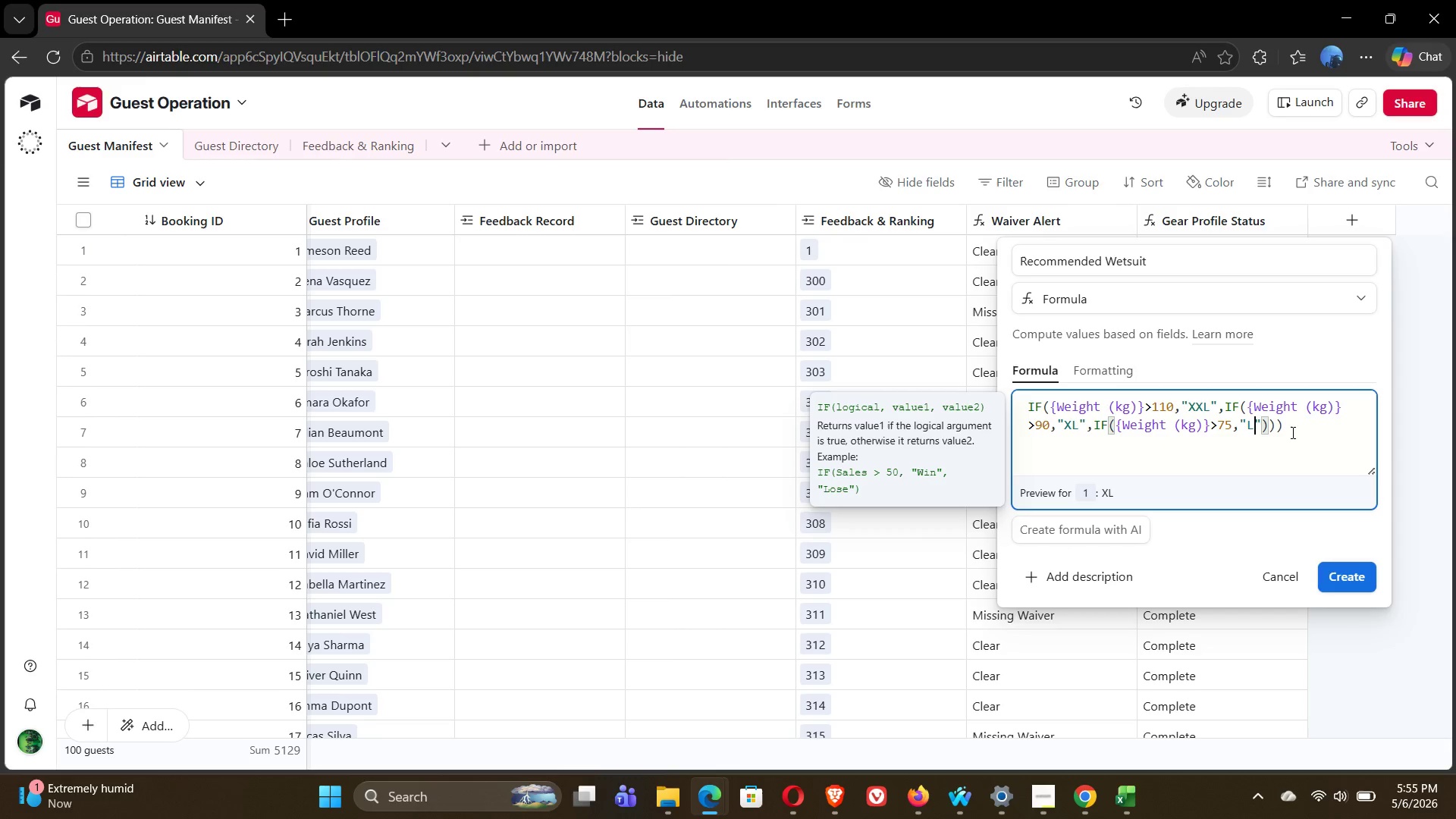 
key(ArrowRight)
 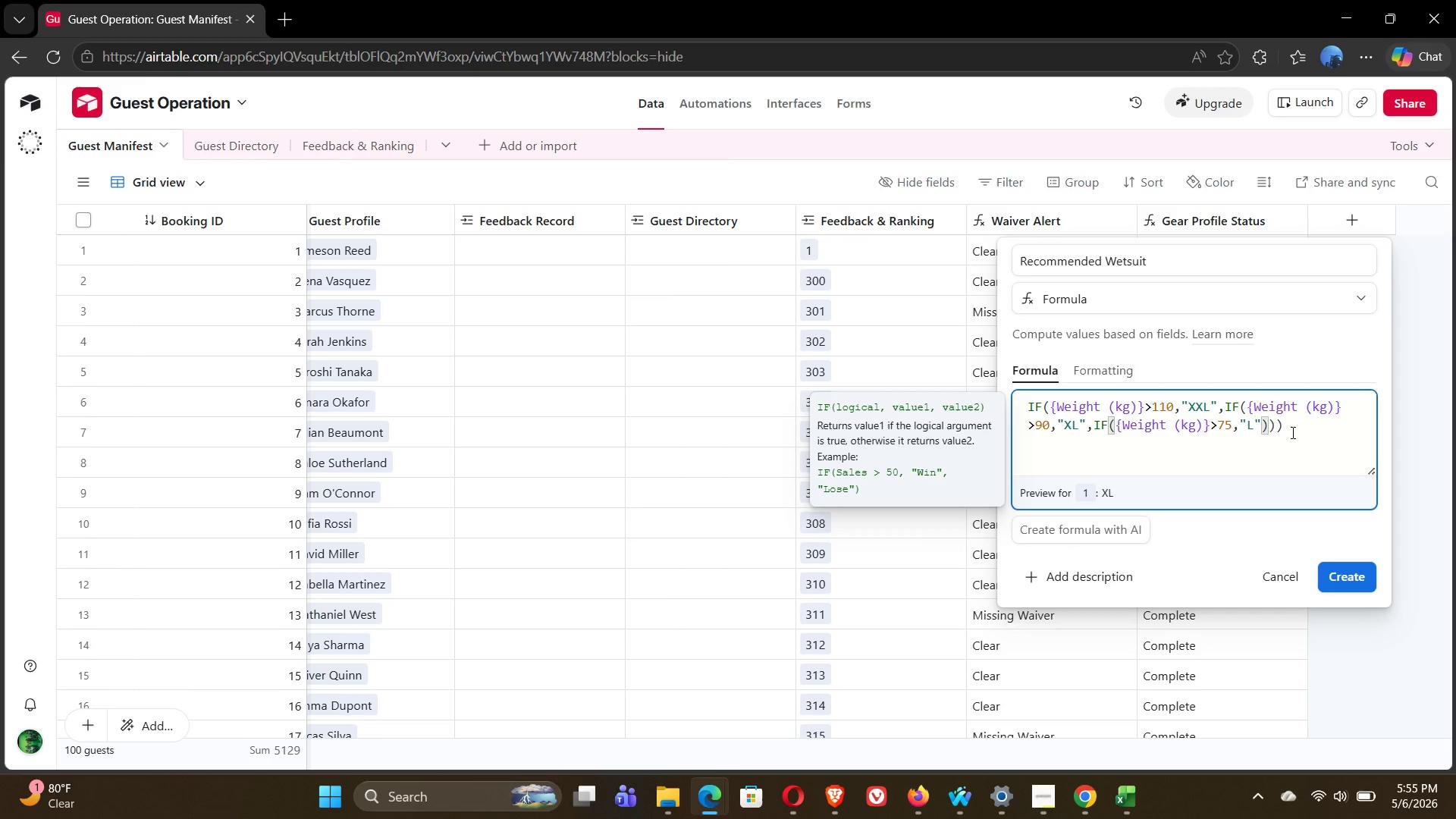 
key(Comma)
 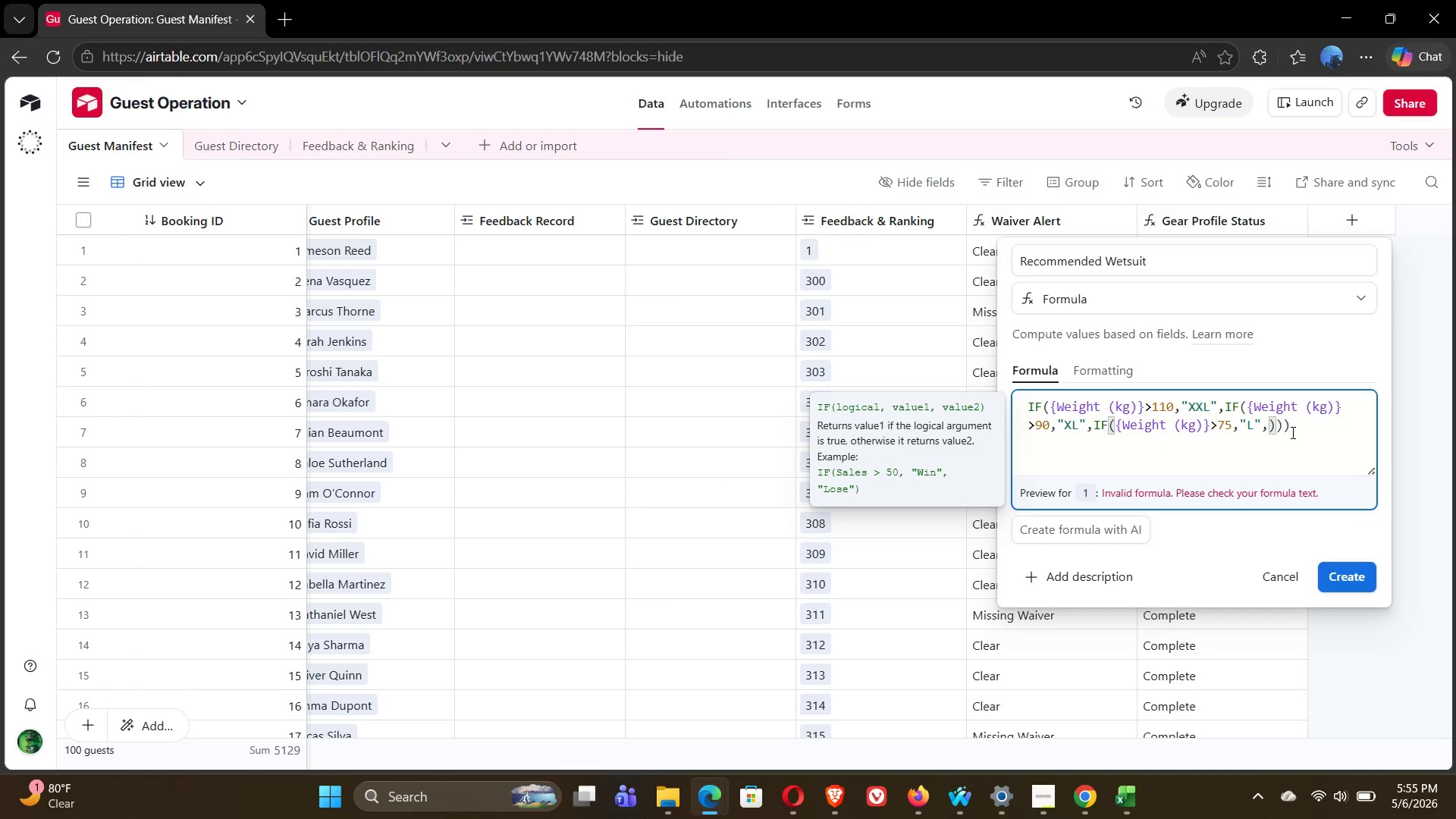 
wait(8.59)
 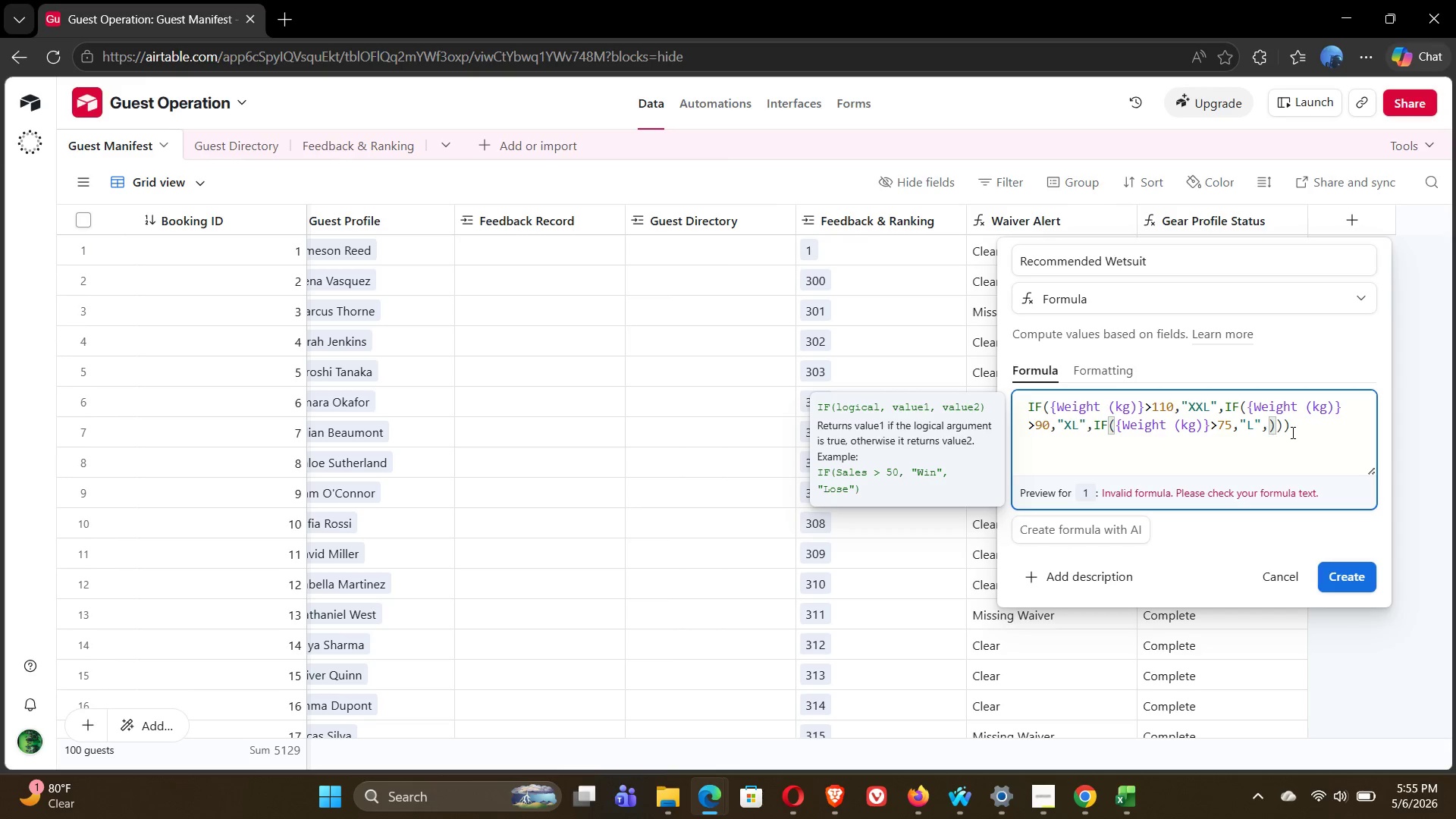 
type(IF()
 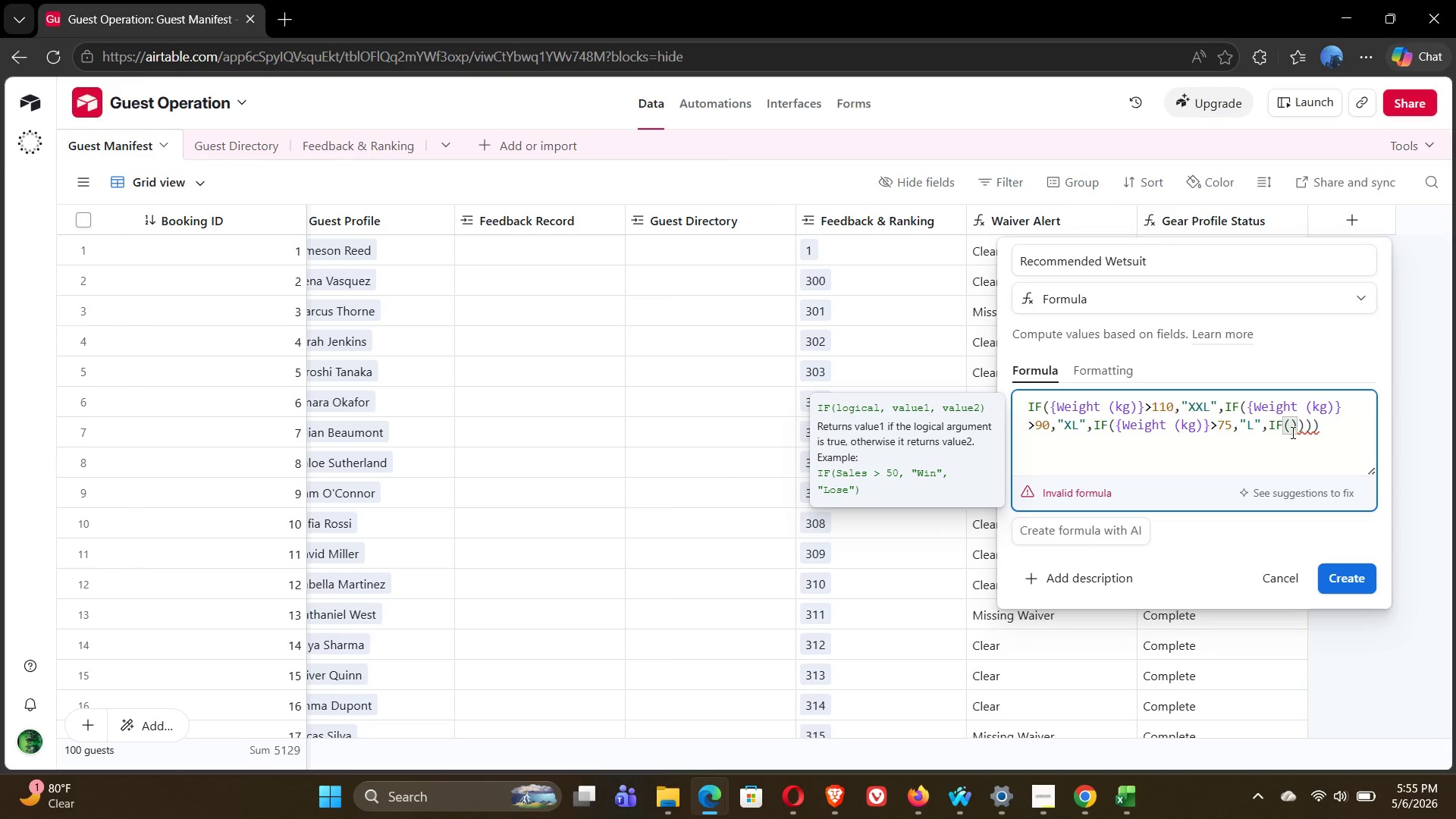 
wait(5.03)
 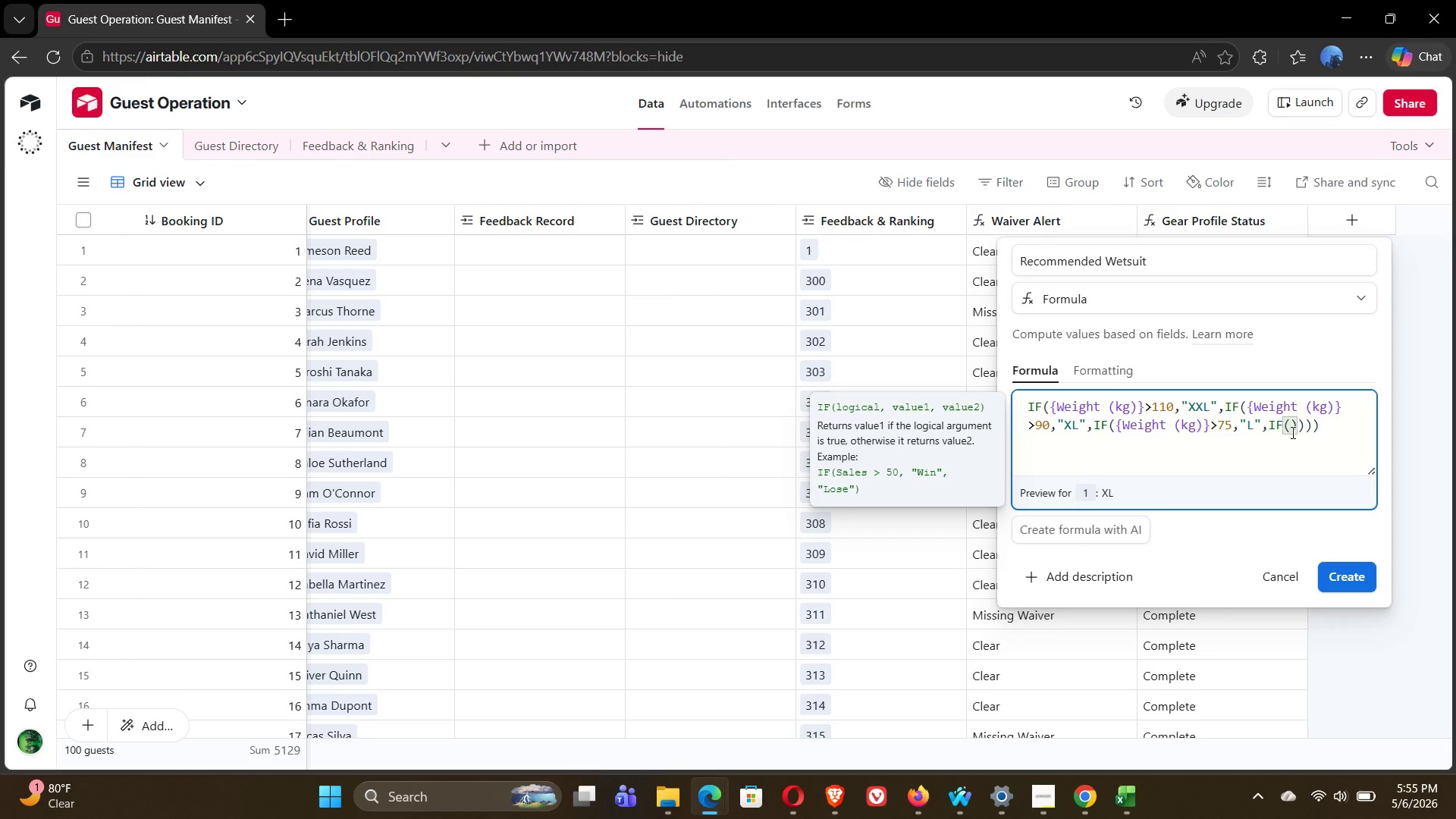 
key(Shift+BracketLeft)
 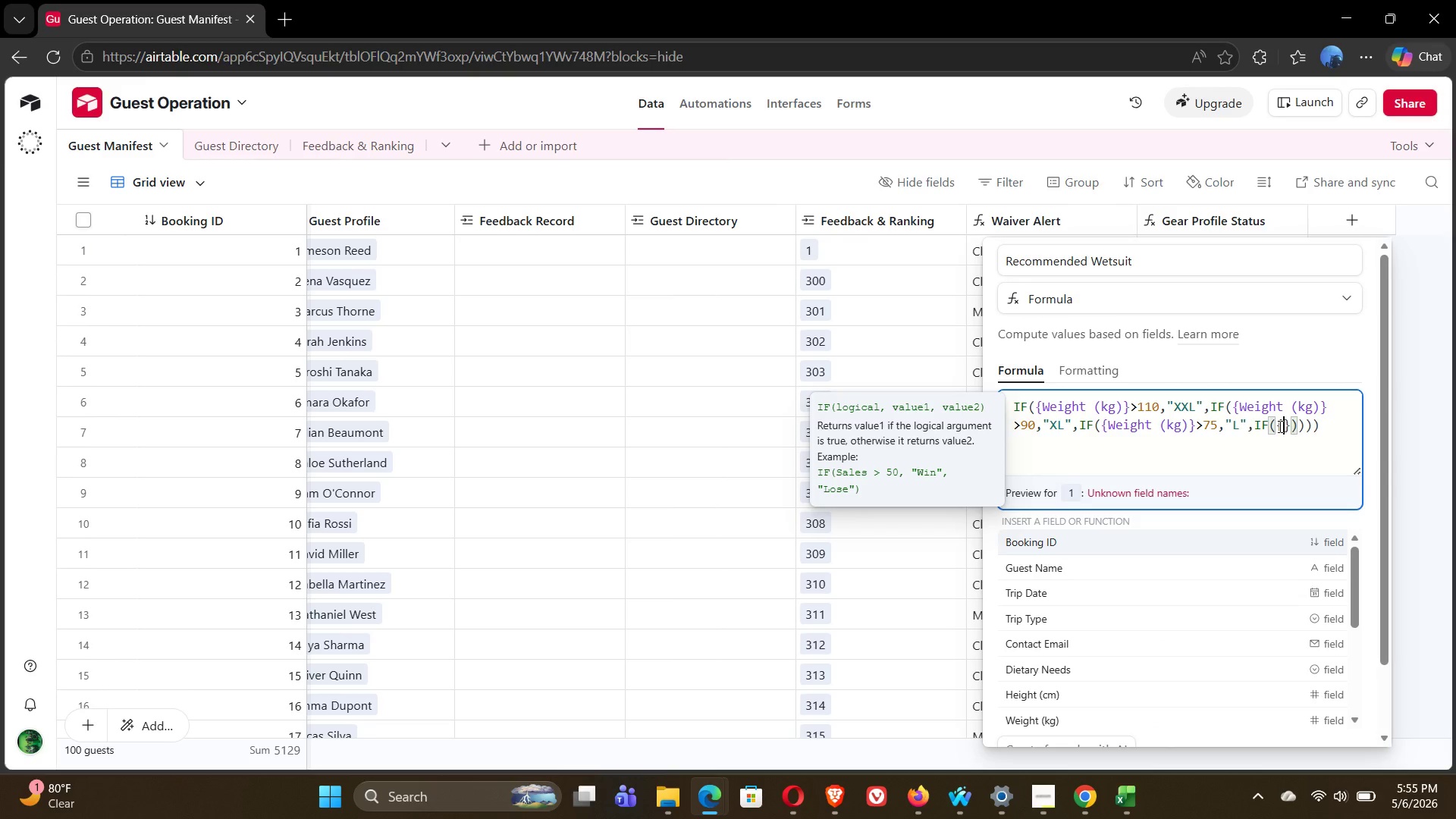 
key(W)
 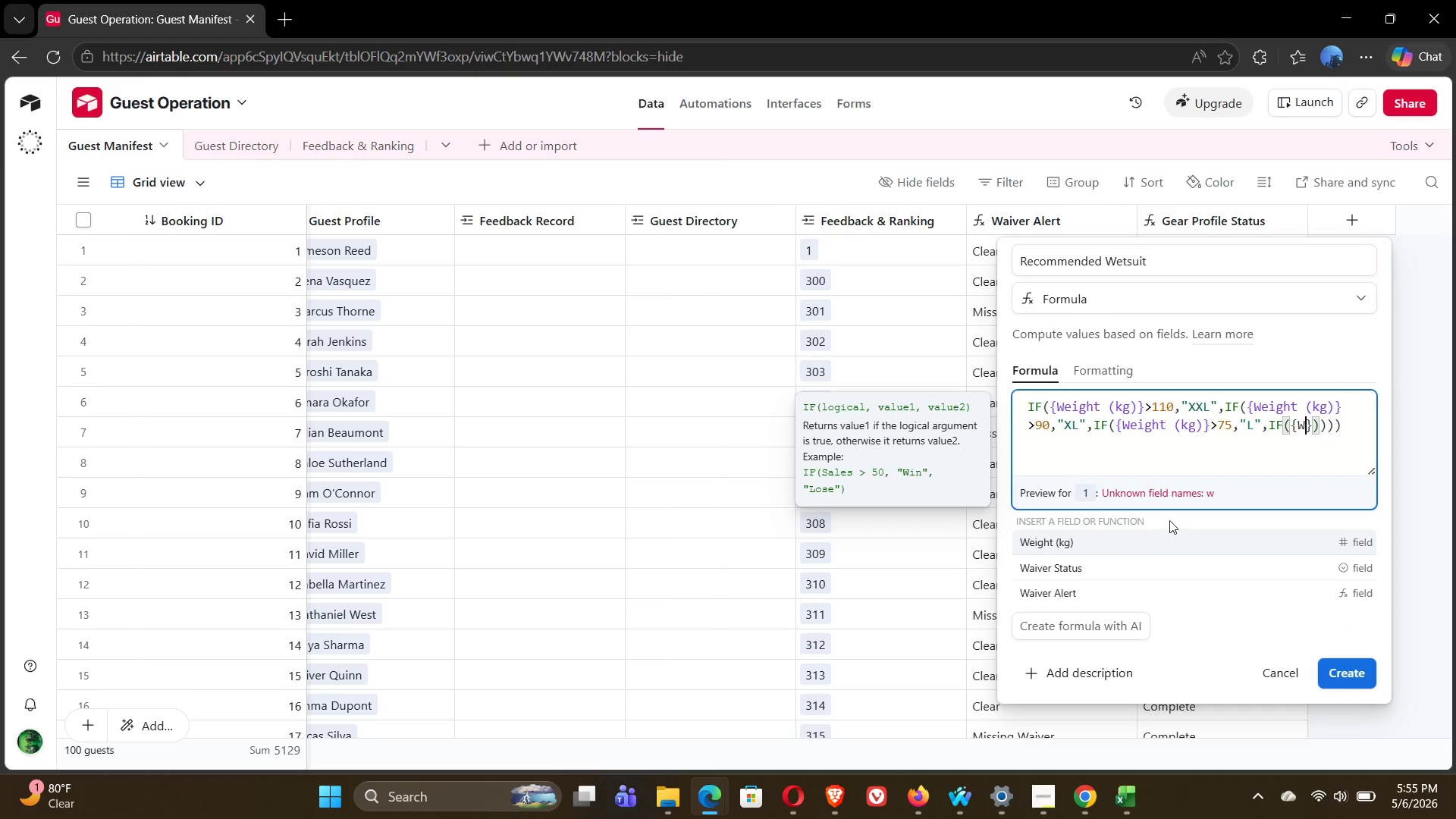 
left_click([1166, 544])
 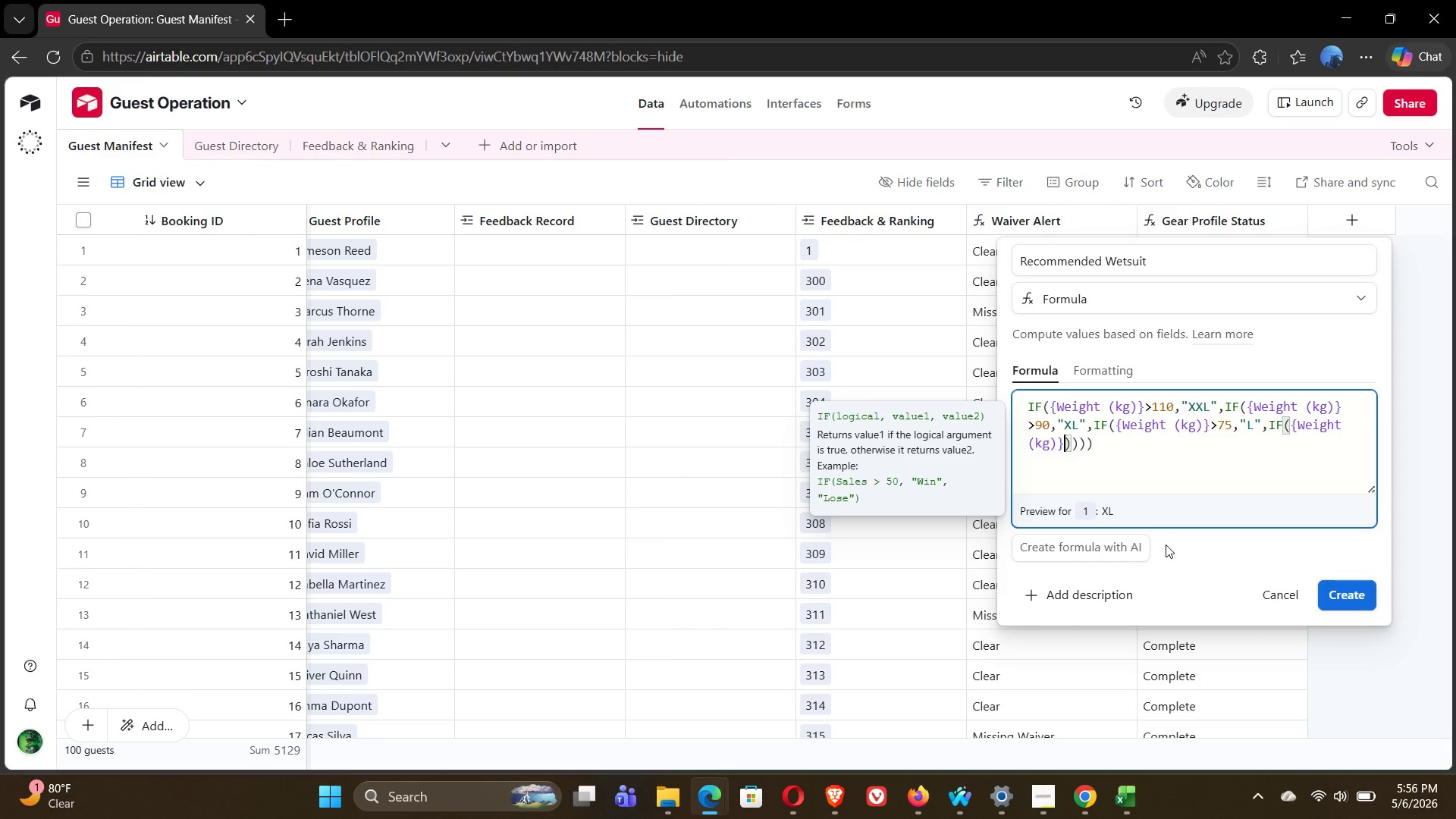 
wait(13.39)
 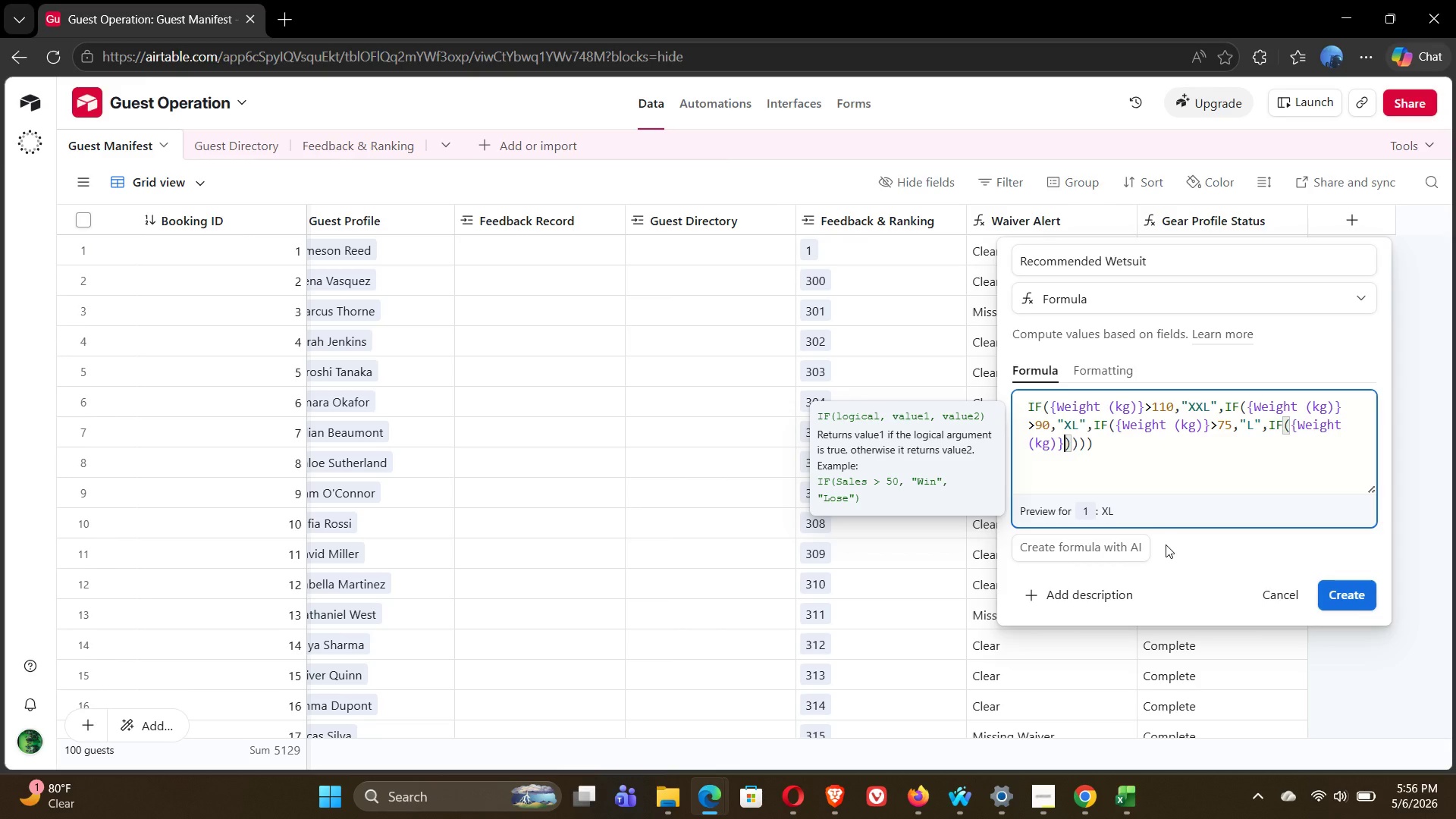 
type(>60,"M)
 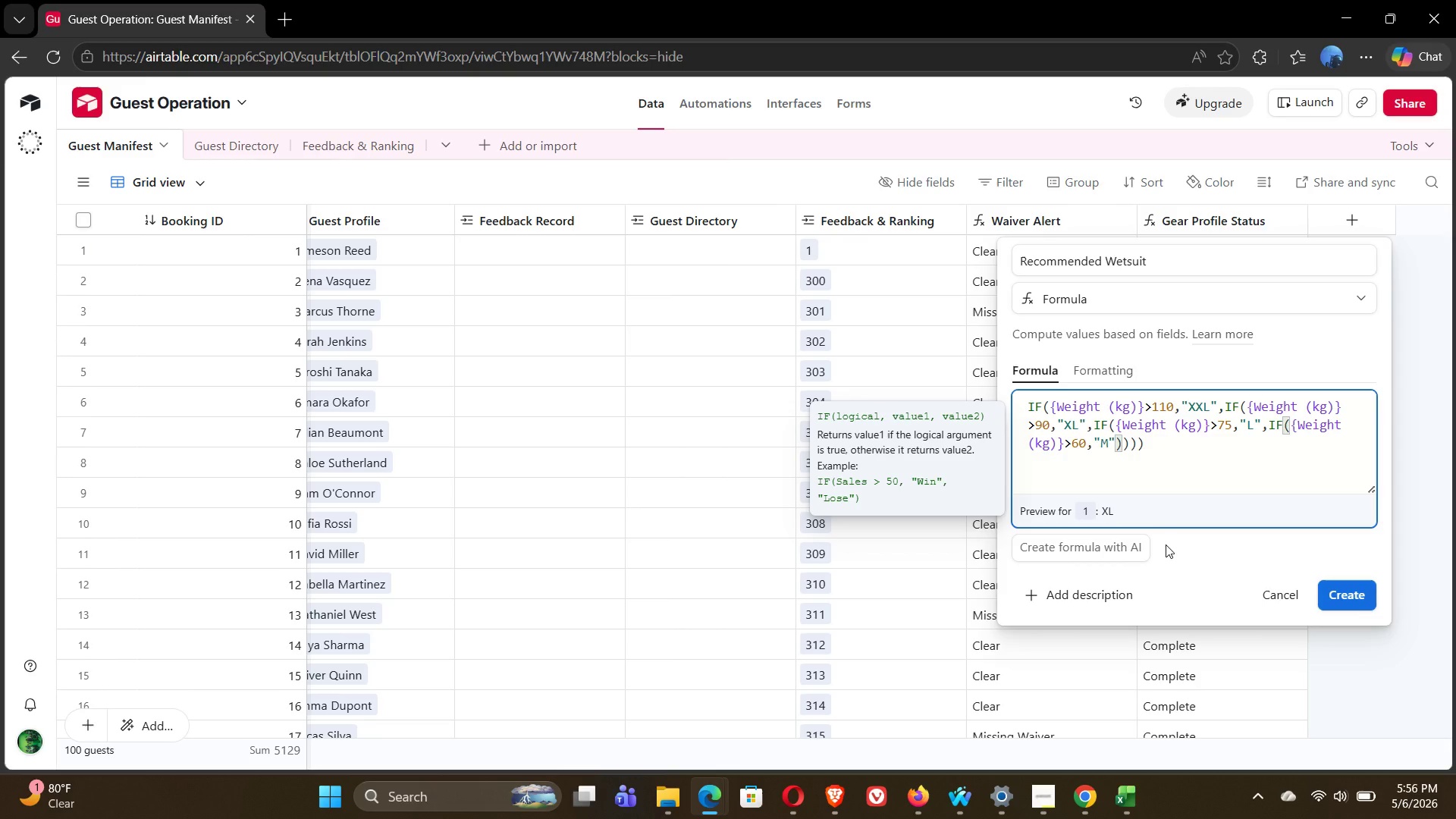 
key(ArrowRight)
 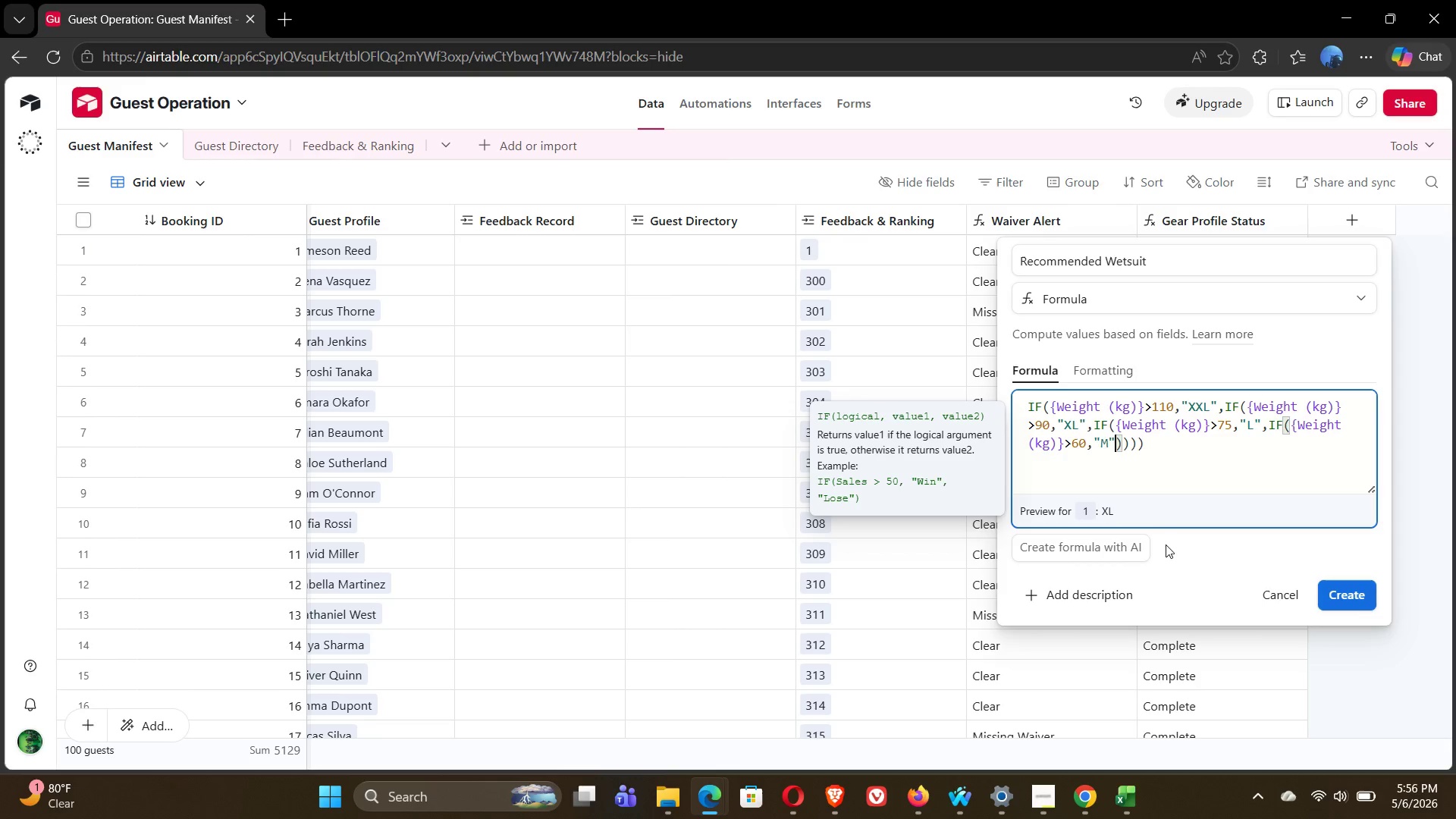 
key(Comma)
 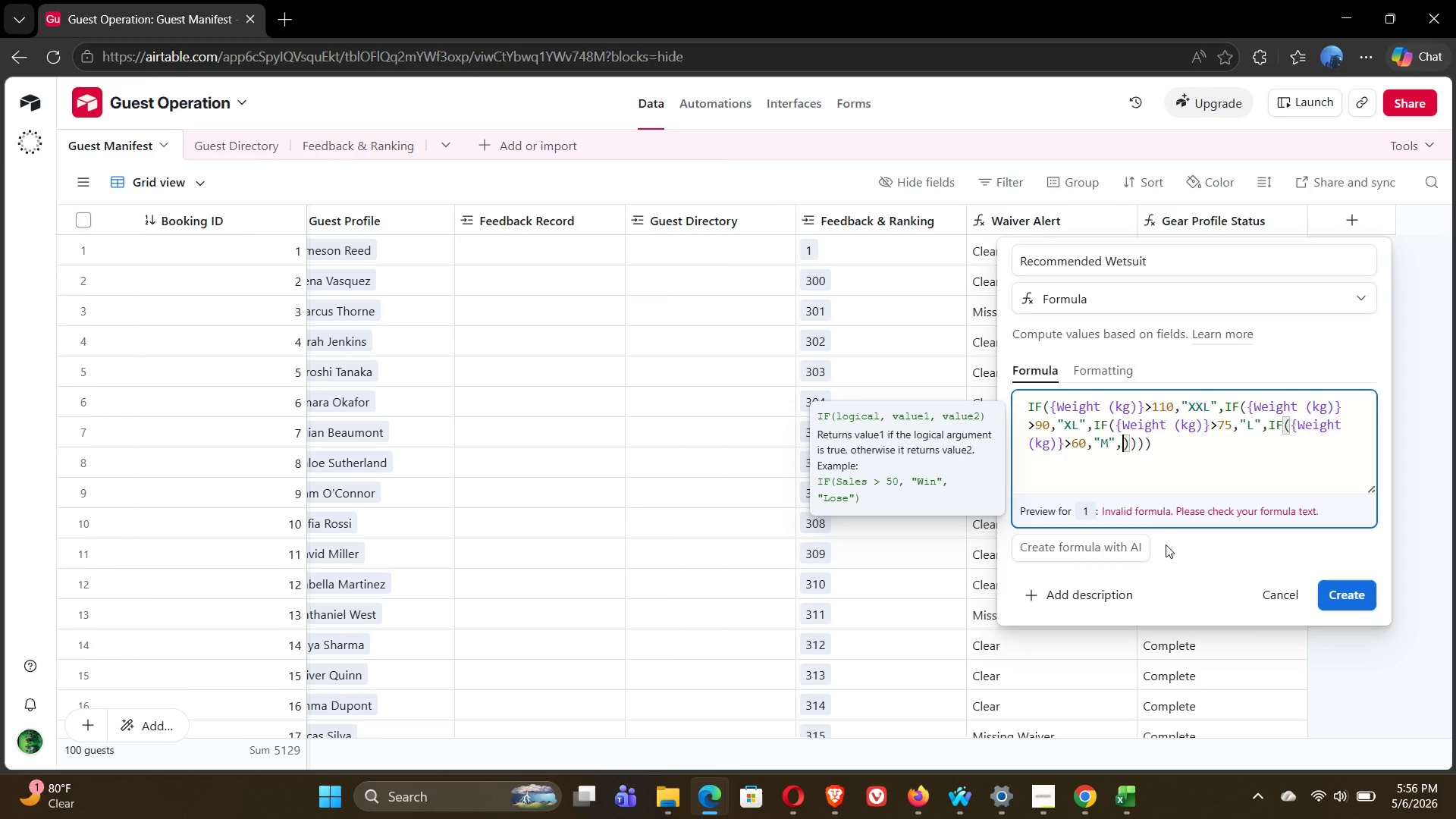 
wait(14.31)
 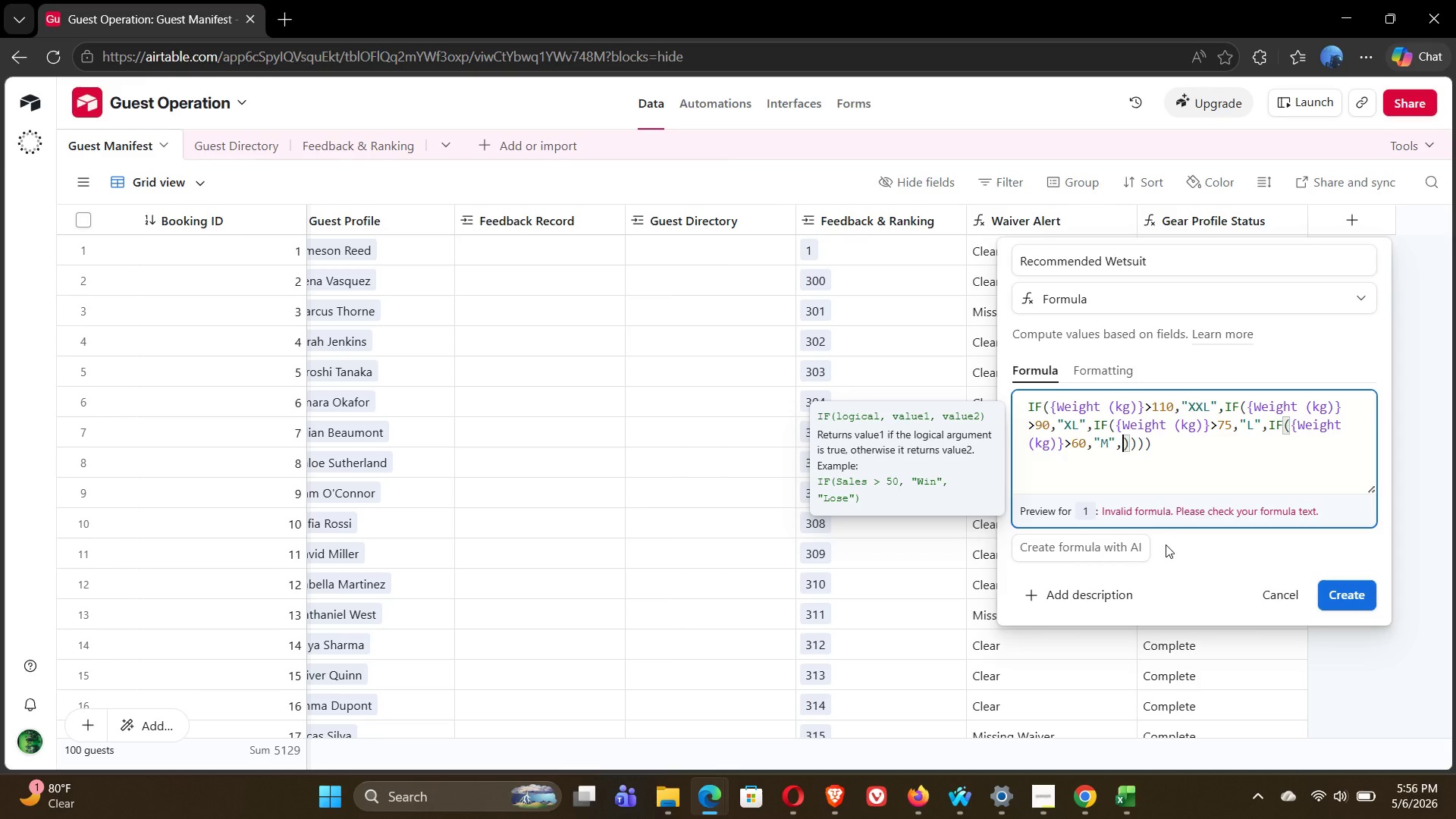 
type(IF)
 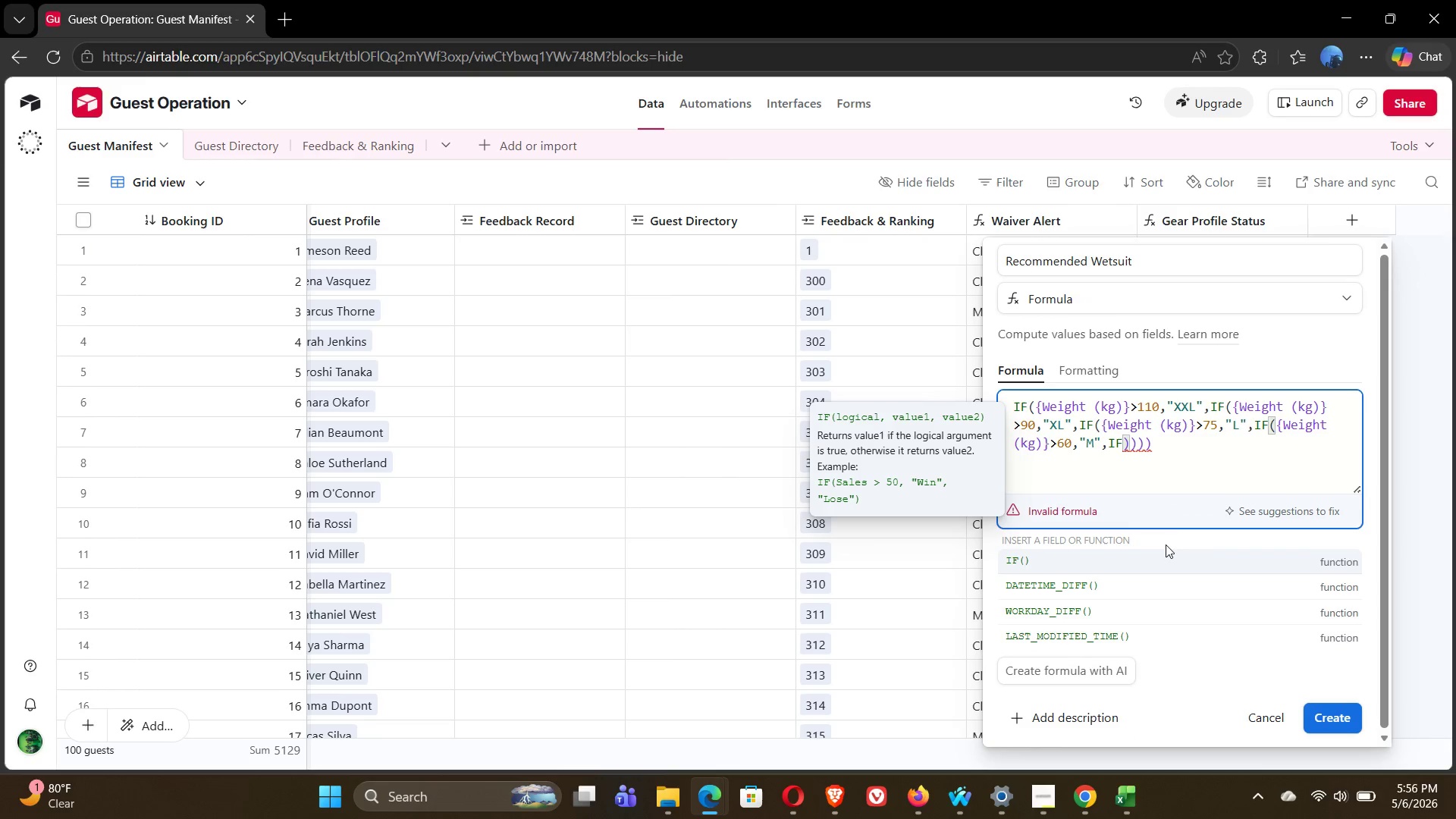 
key(Shift+9)
 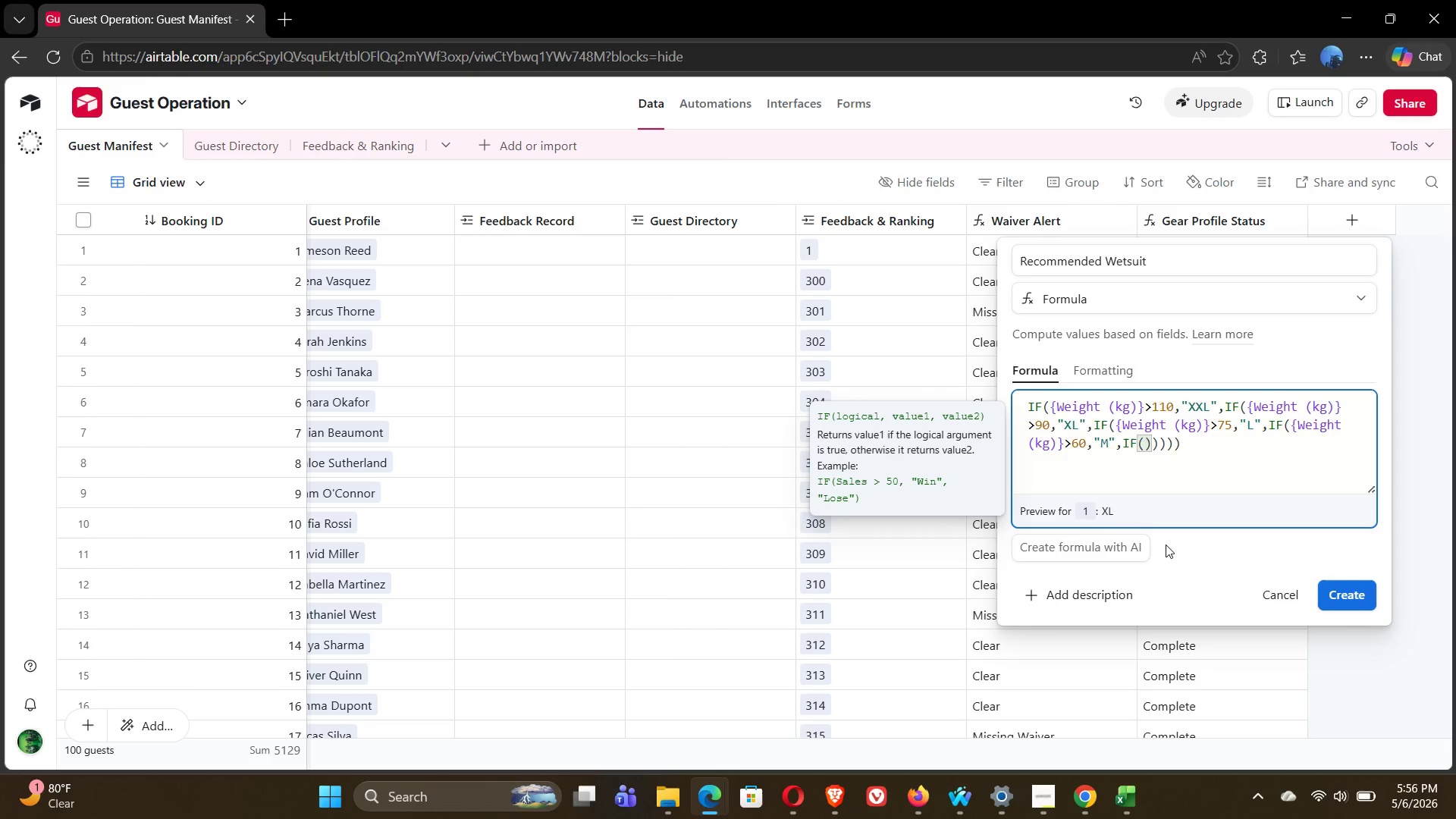 
wait(5.97)
 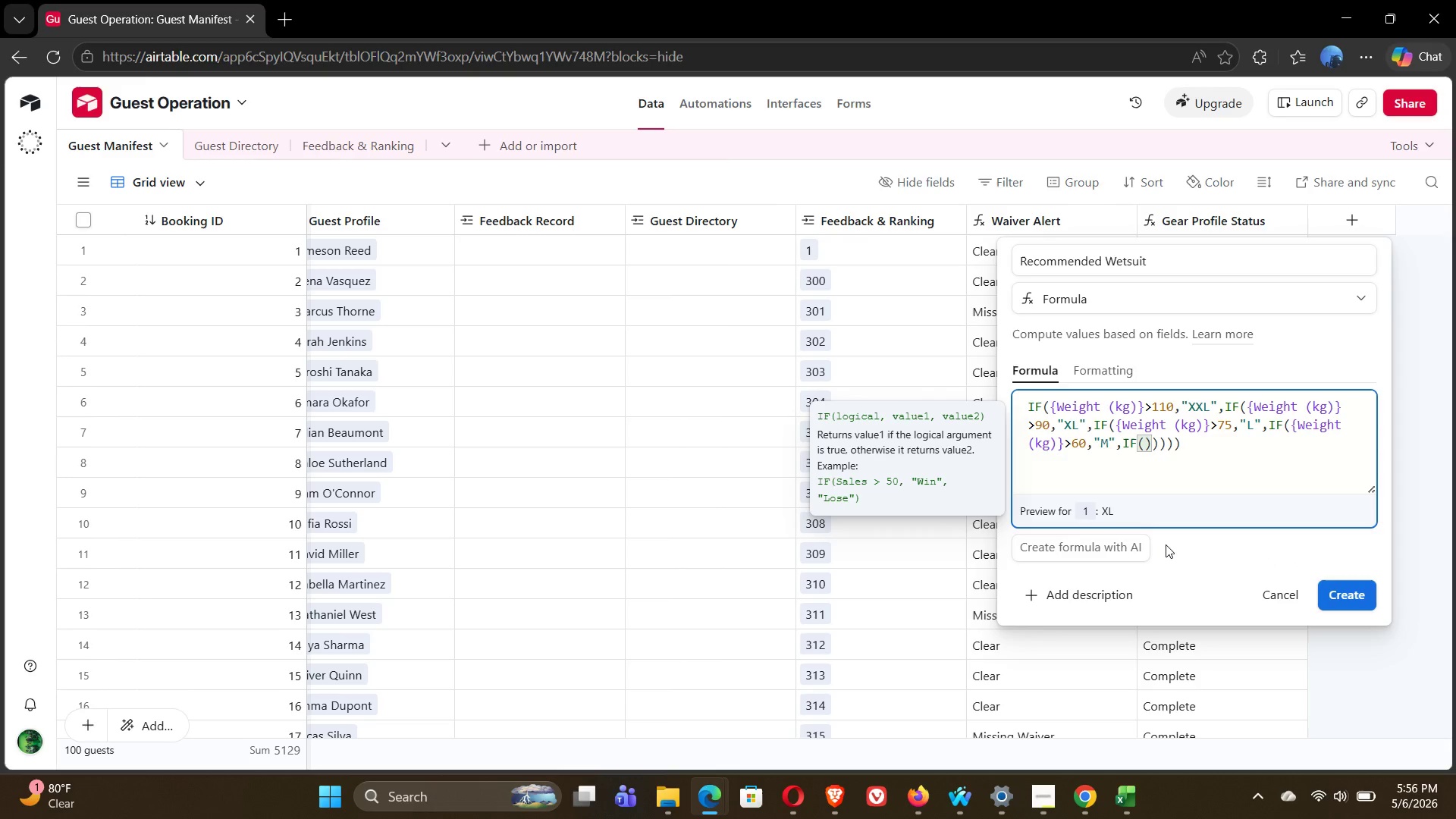 
hold_key(key=CapsLock, duration=0.66)
 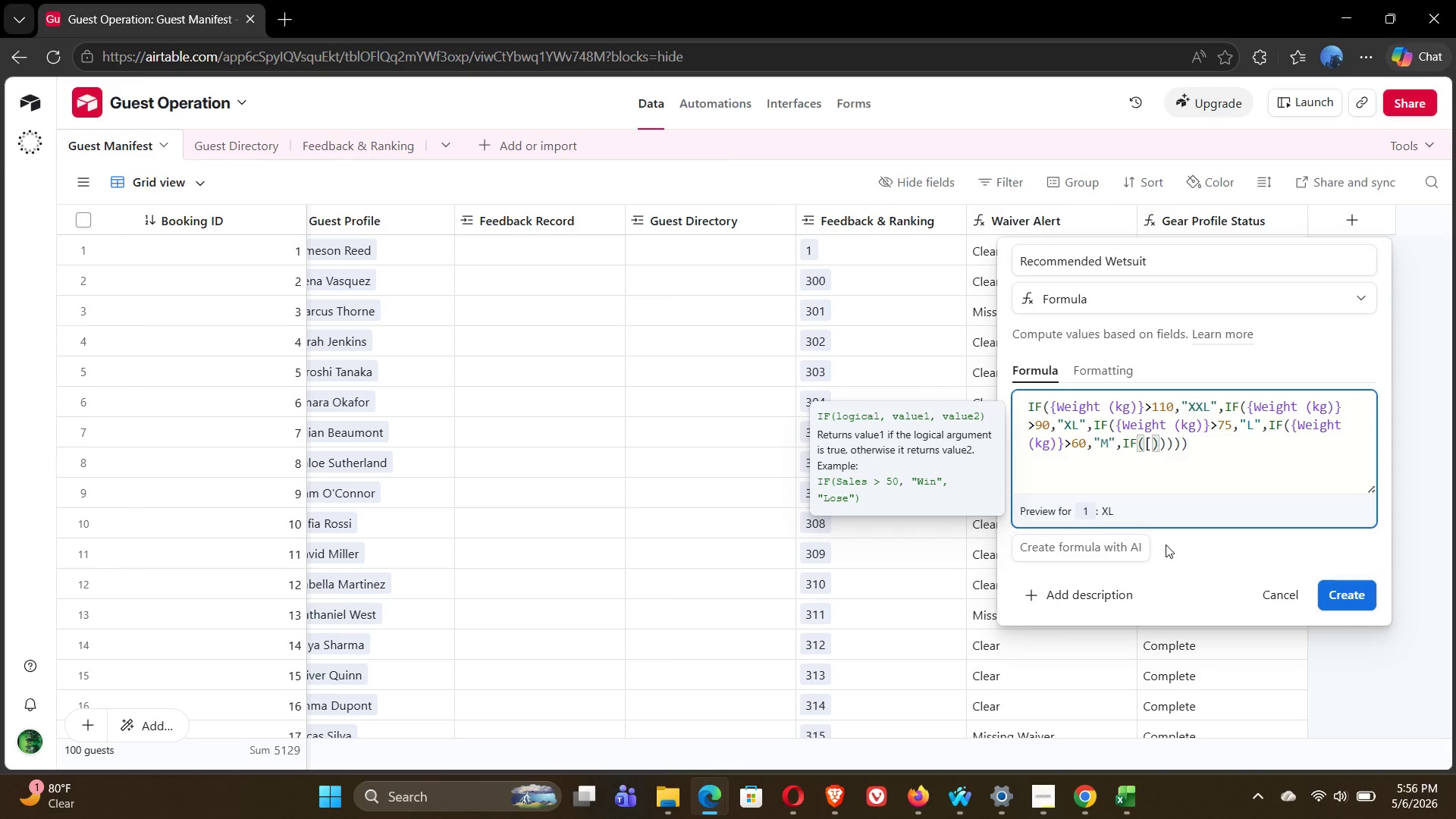 
key(BracketLeft)
 